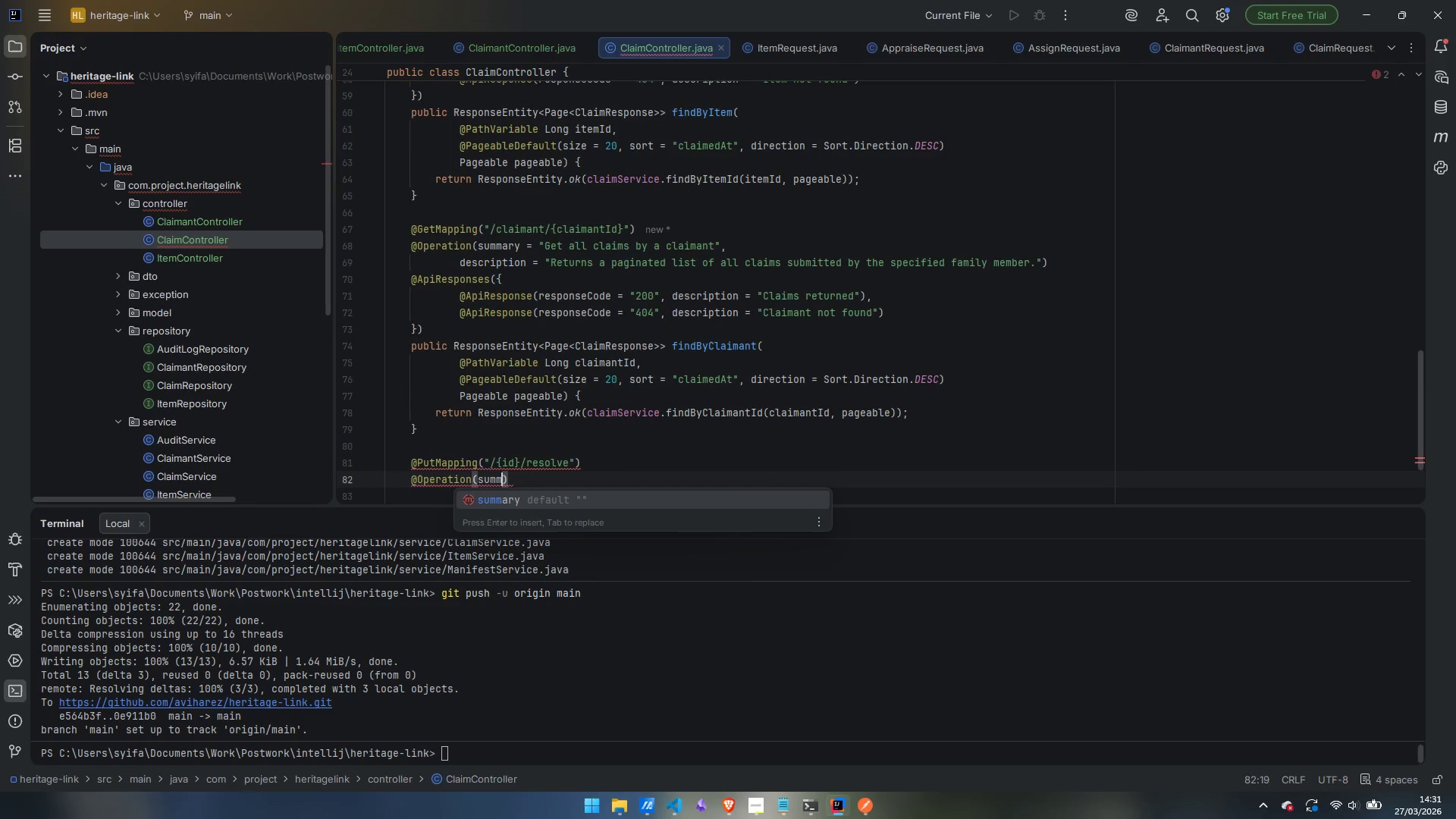 
key(Enter)
 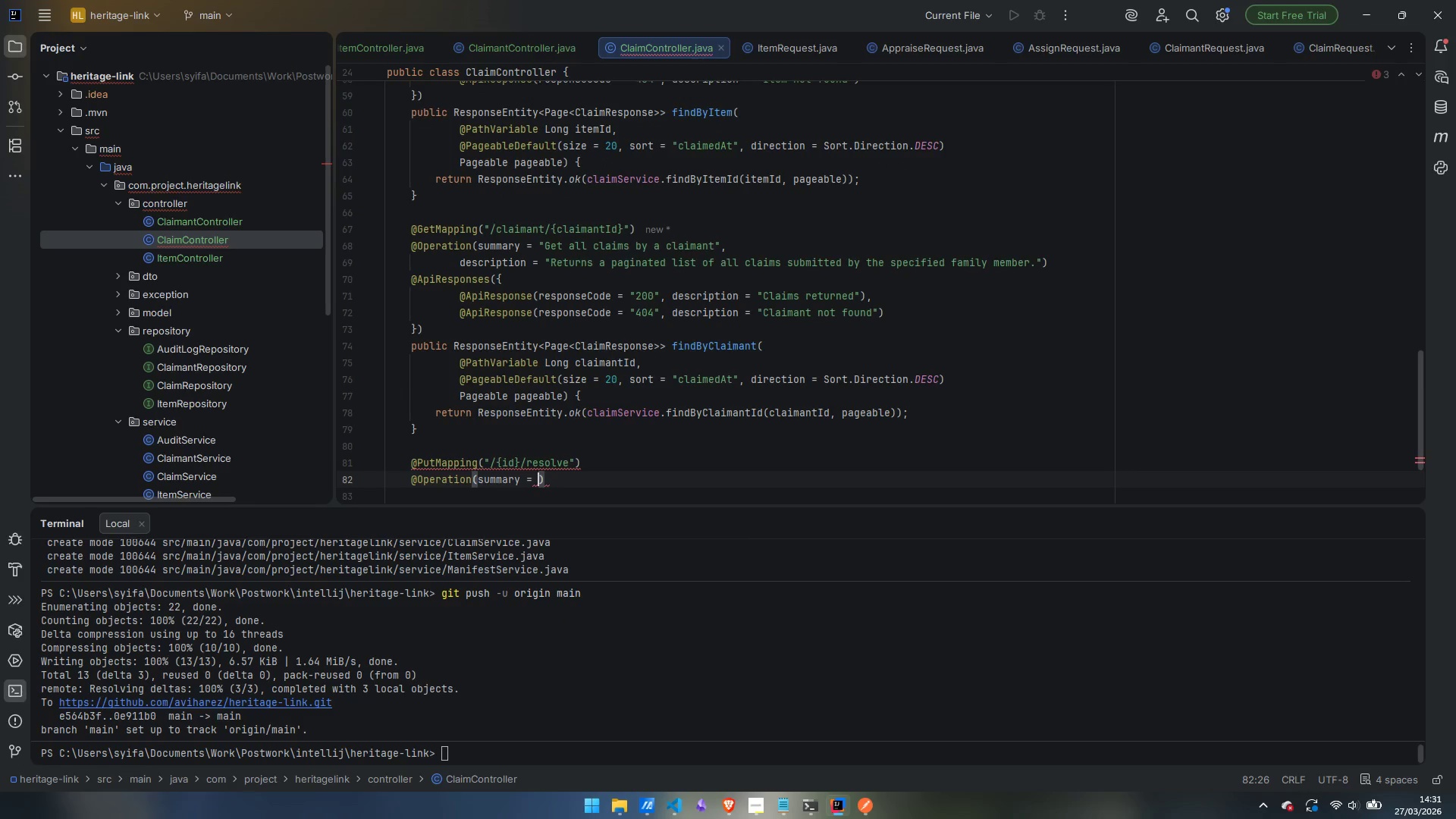 
type("Resolve a claim)
 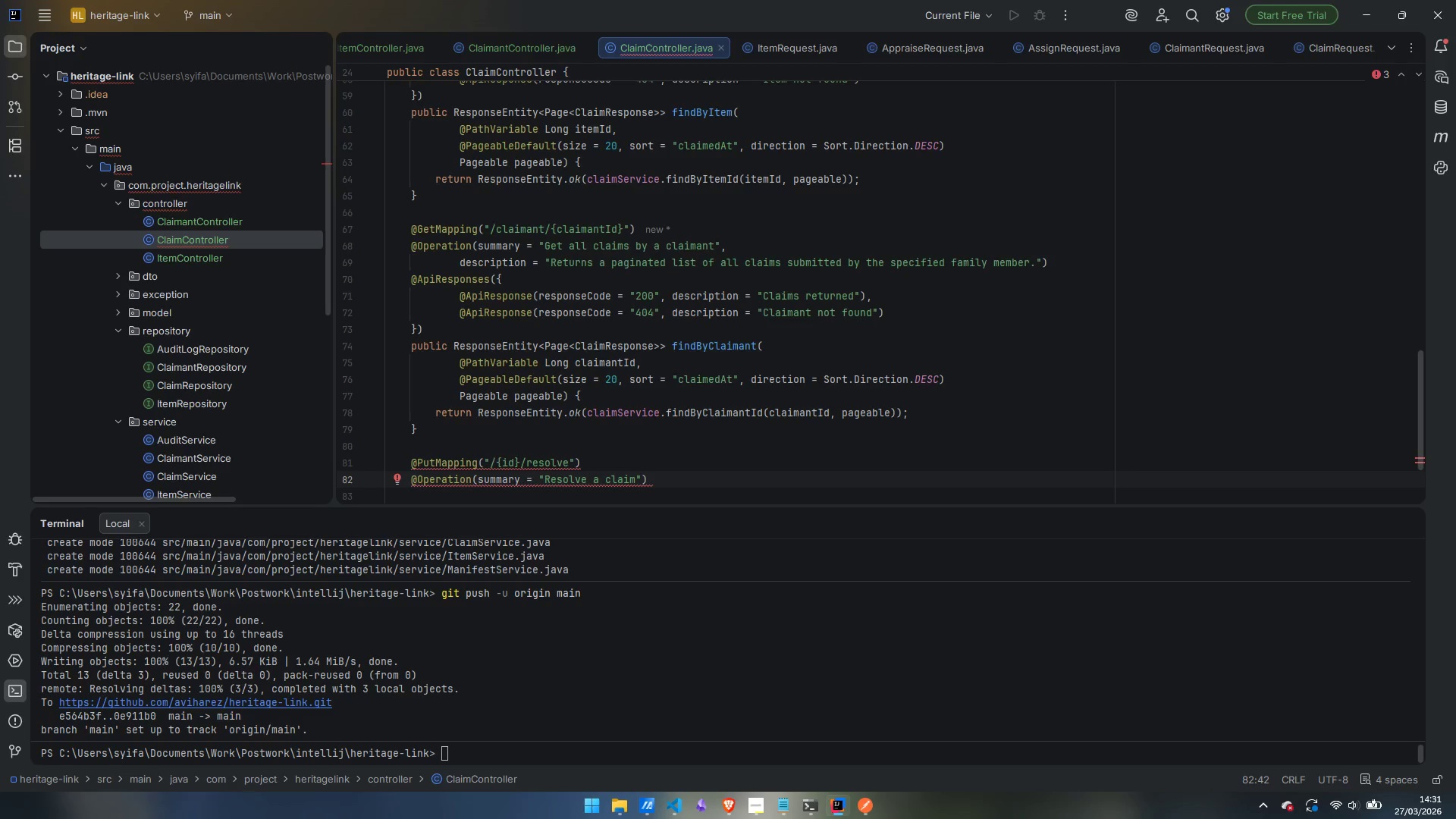 
key(ArrowRight)
 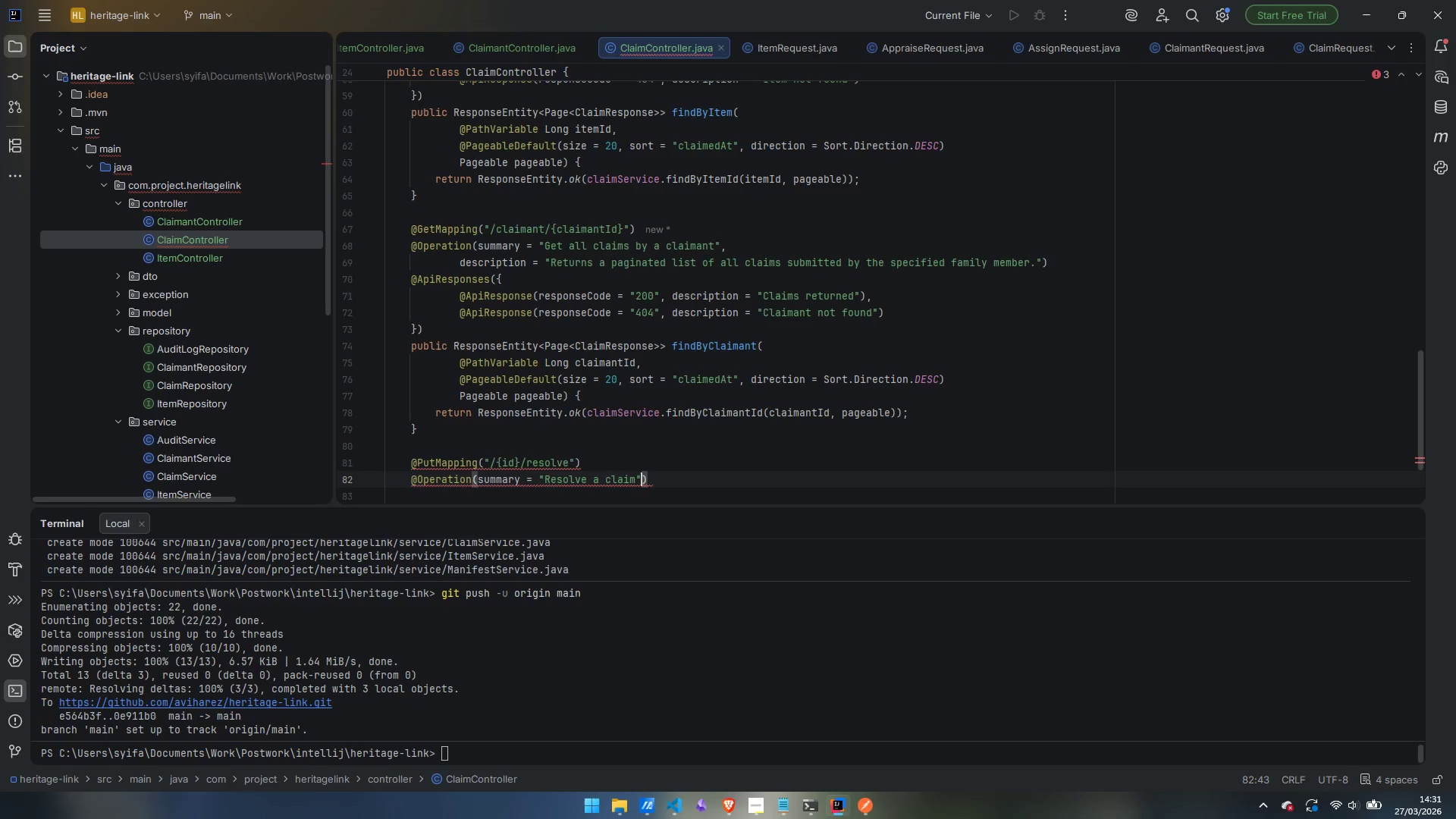 
key(Comma)
 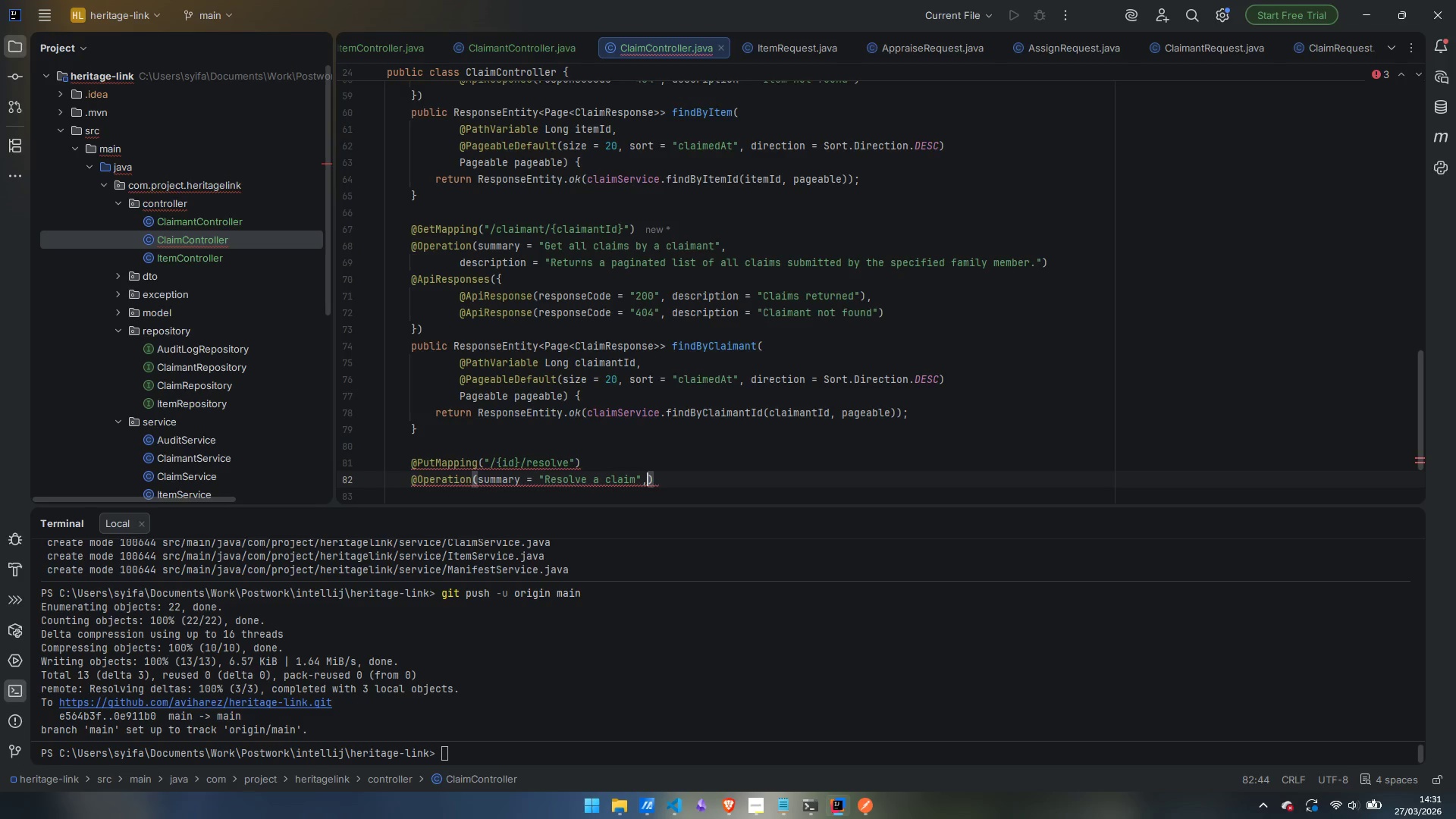 
key(Enter)
 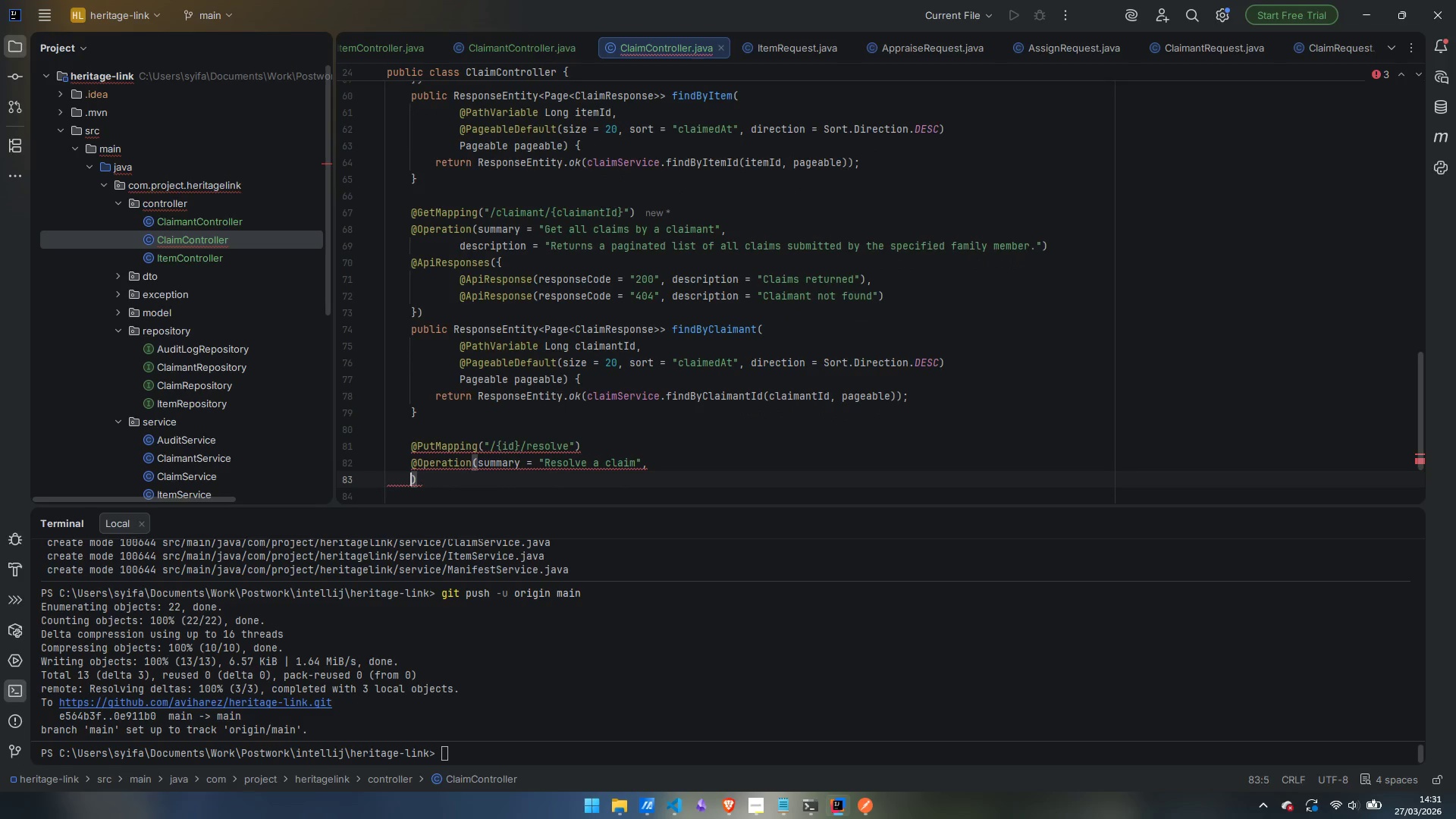 
key(Space)
 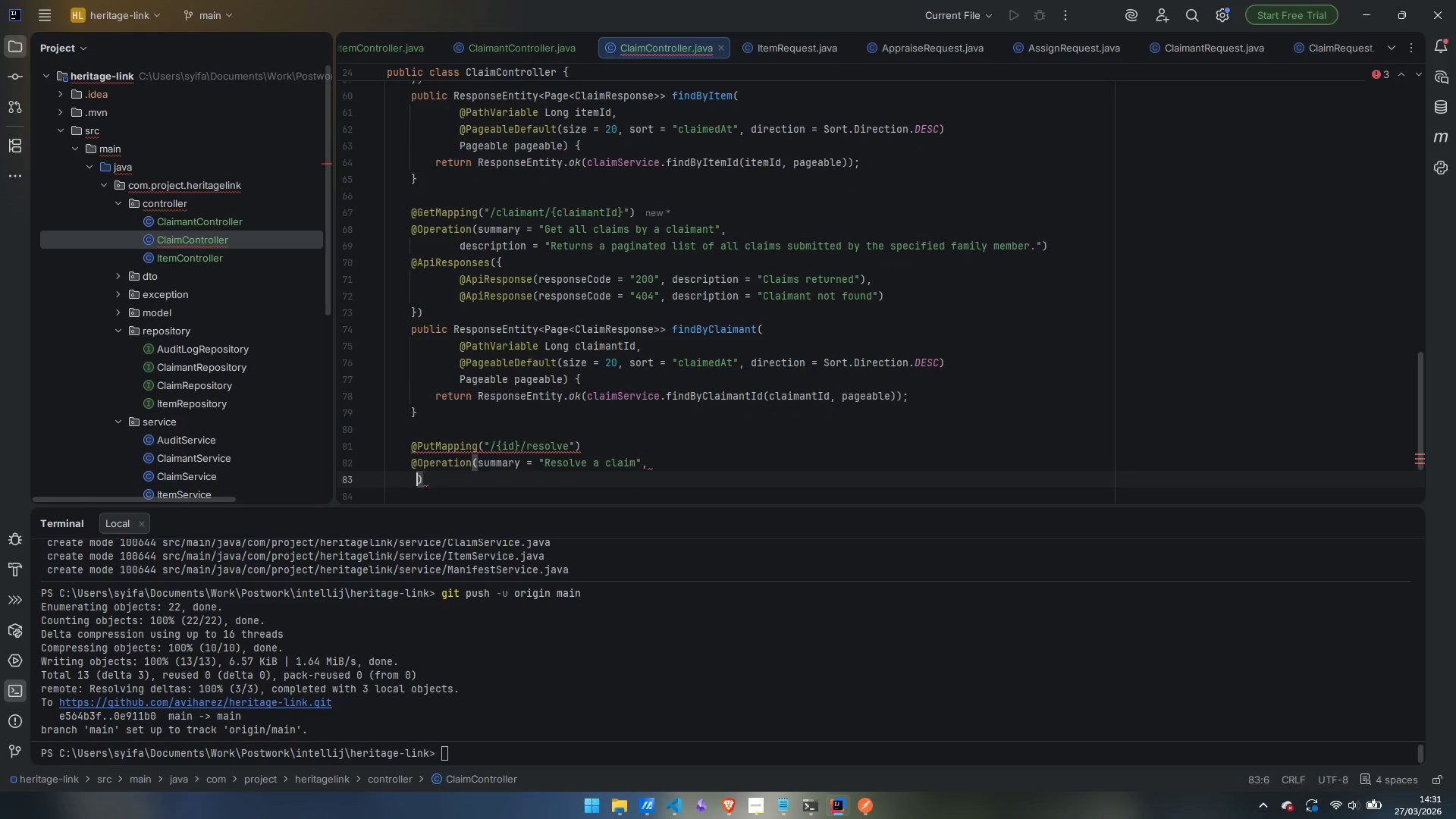 
key(Control+Z)
 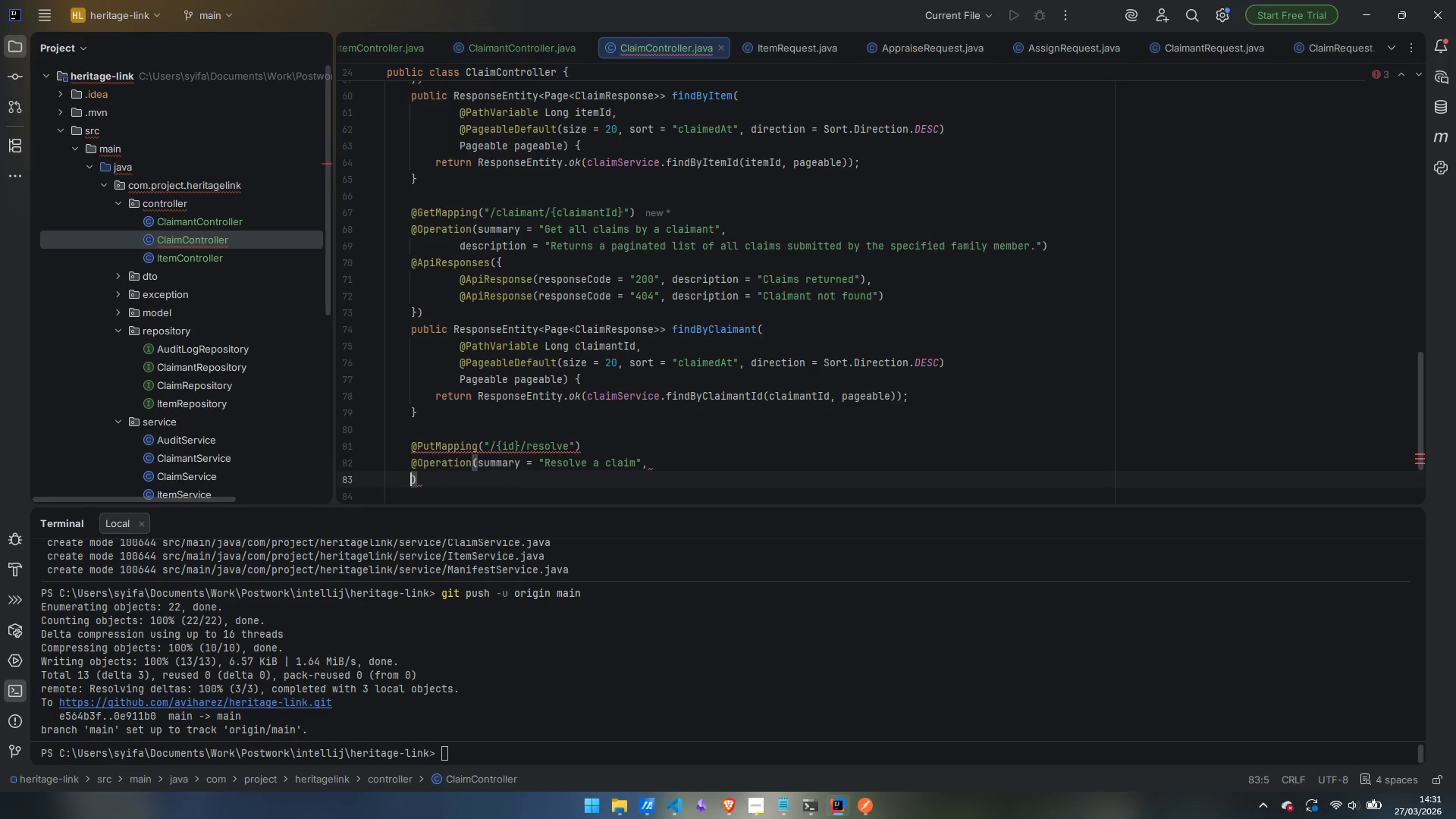 
key(Control+Z)
 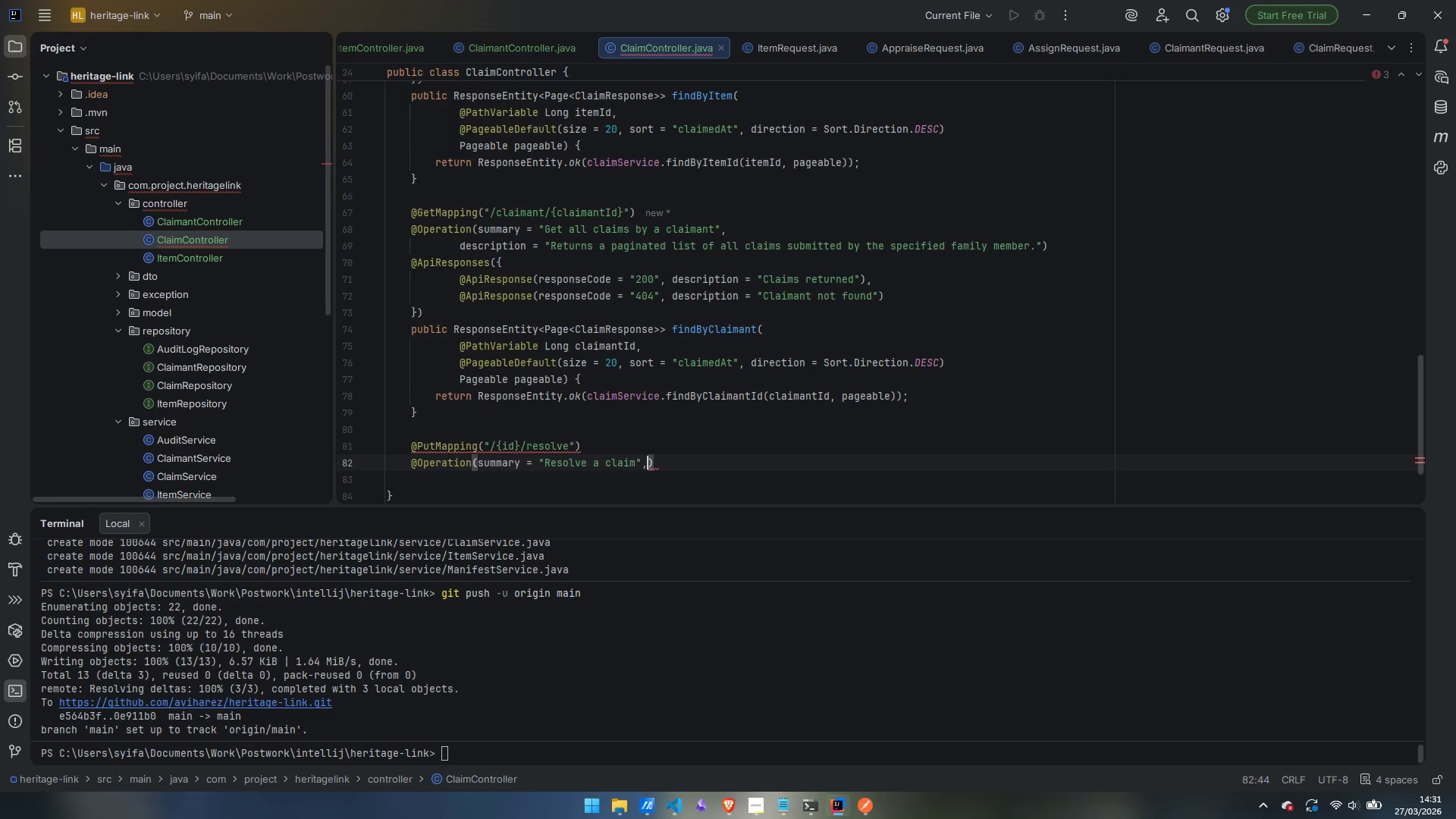 
type( dexc)
key(Backspace)
key(Backspace)
type(sc)
 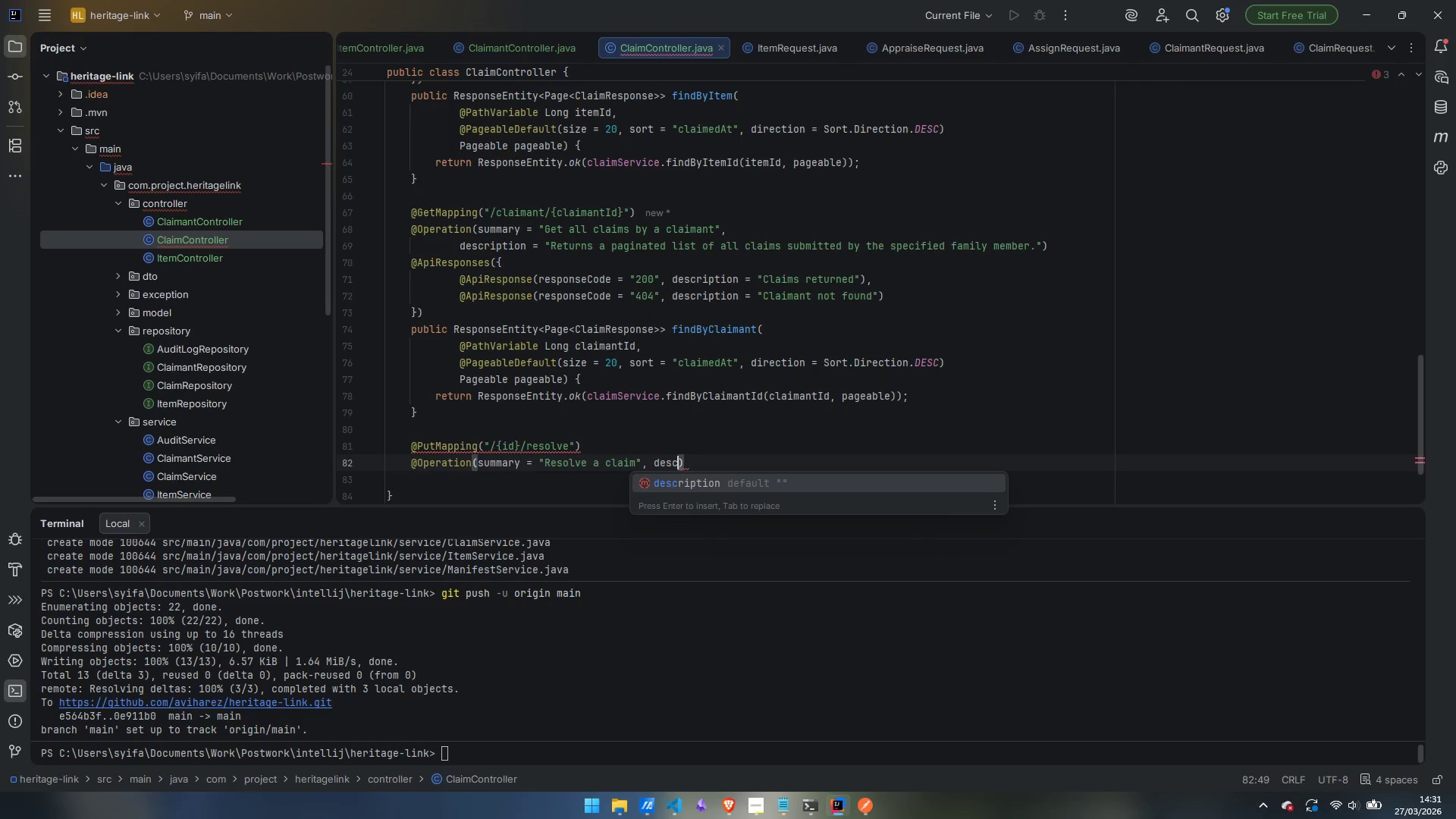 
key(Control+ControlLeft)
 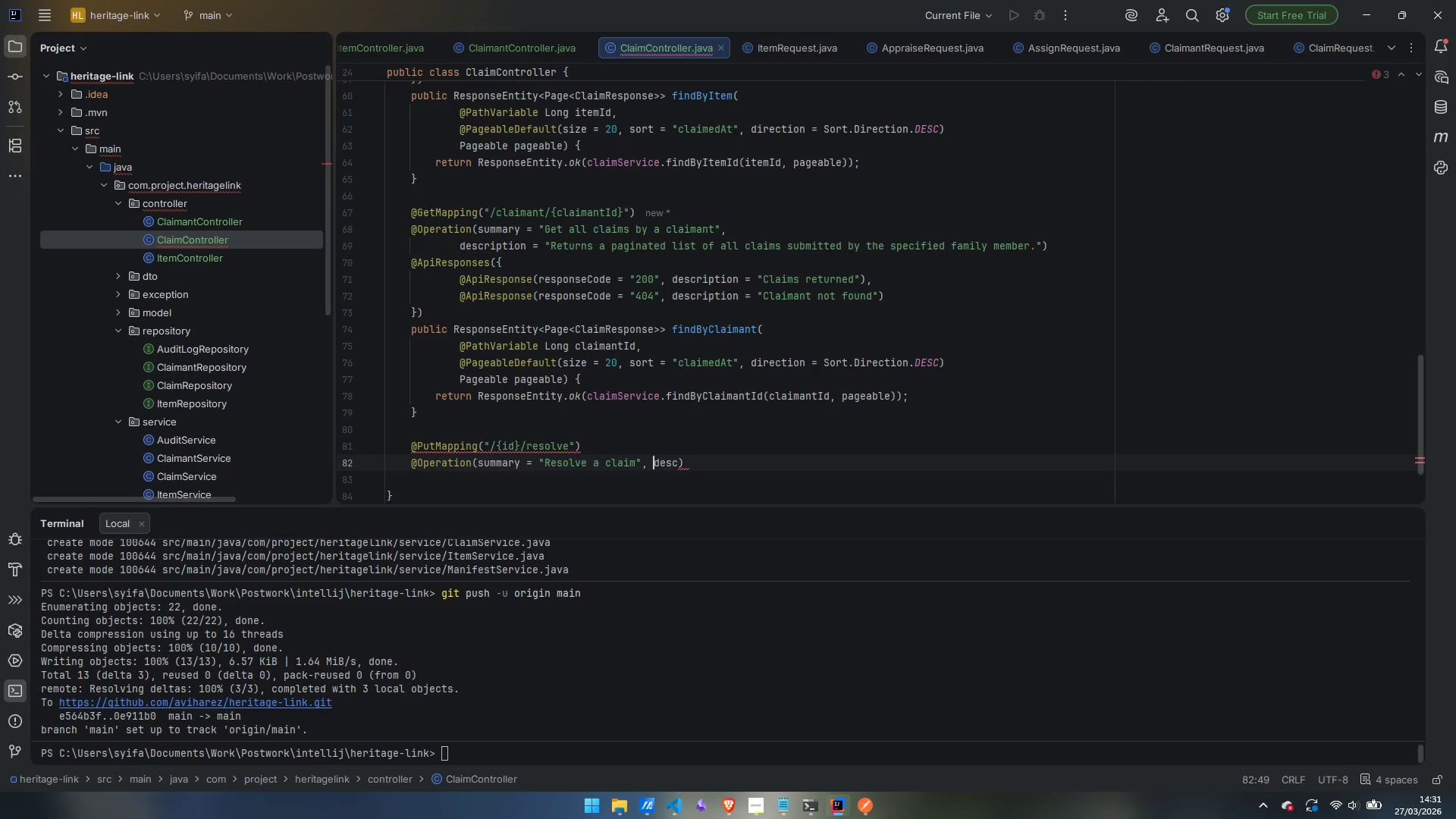 
key(Control+ArrowLeft)
 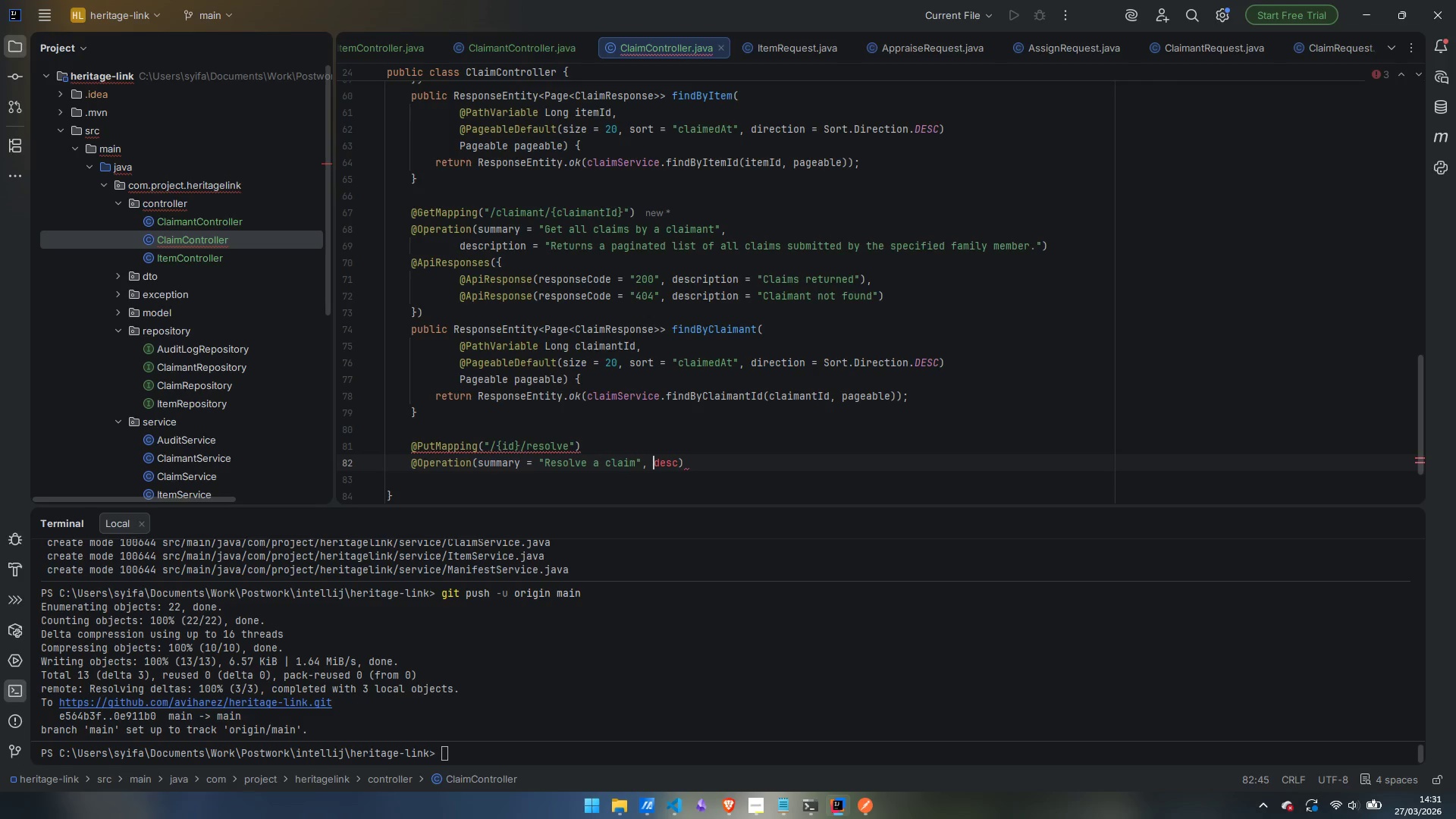 
key(Control+ControlLeft)
 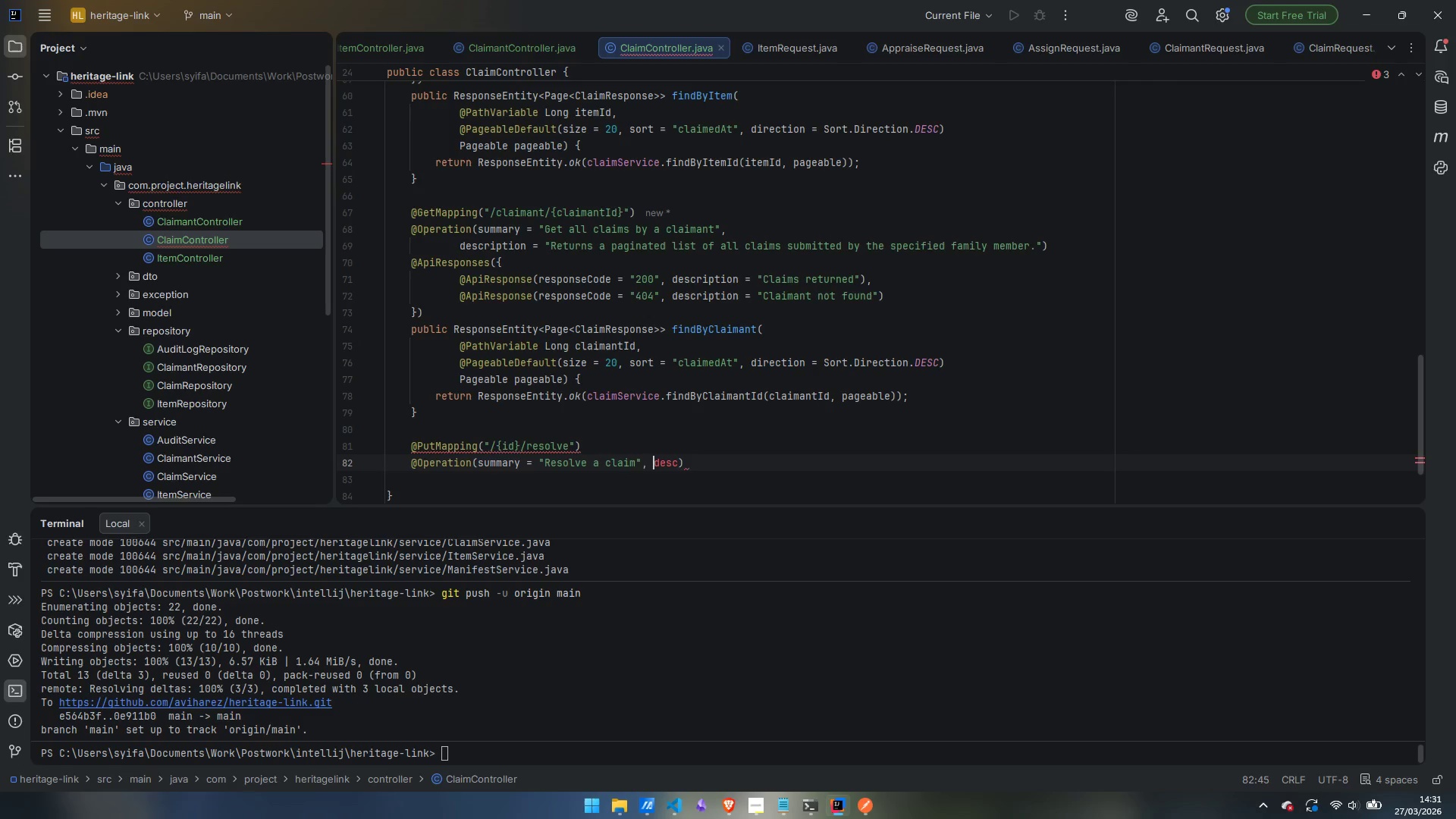 
key(Control+ArrowRight)
 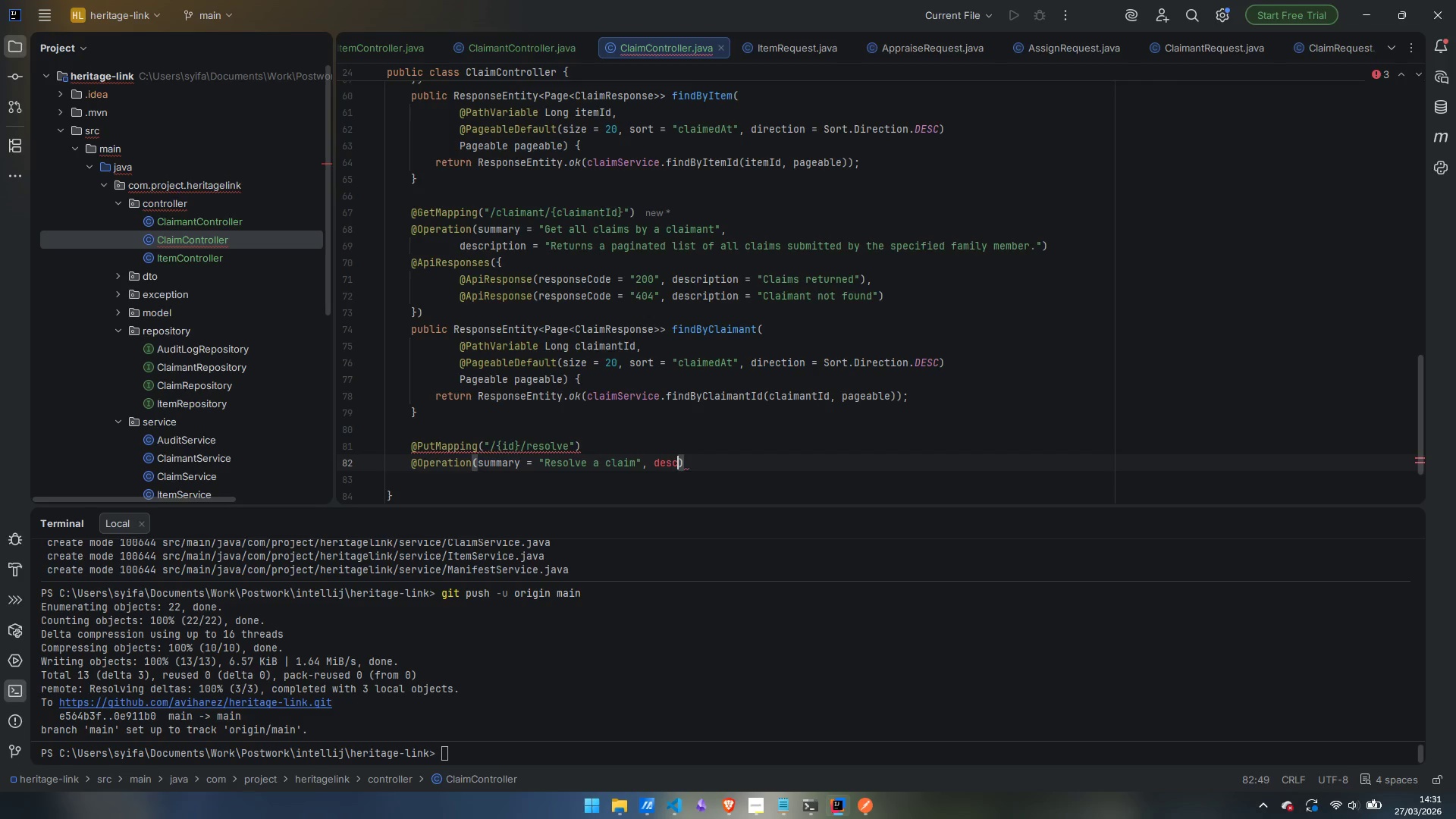 
key(ArrowLeft)
 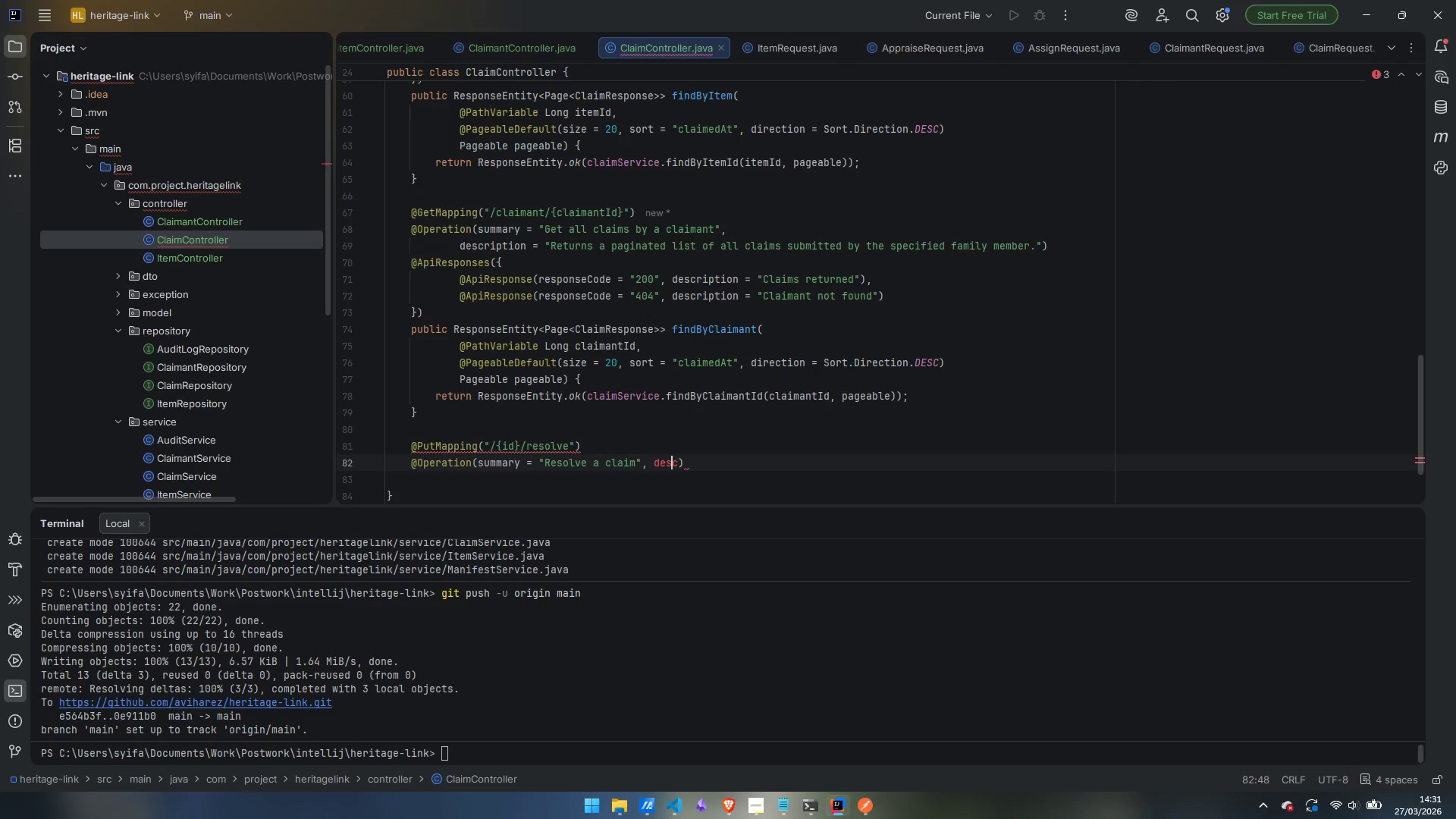 
key(Control+ControlLeft)
 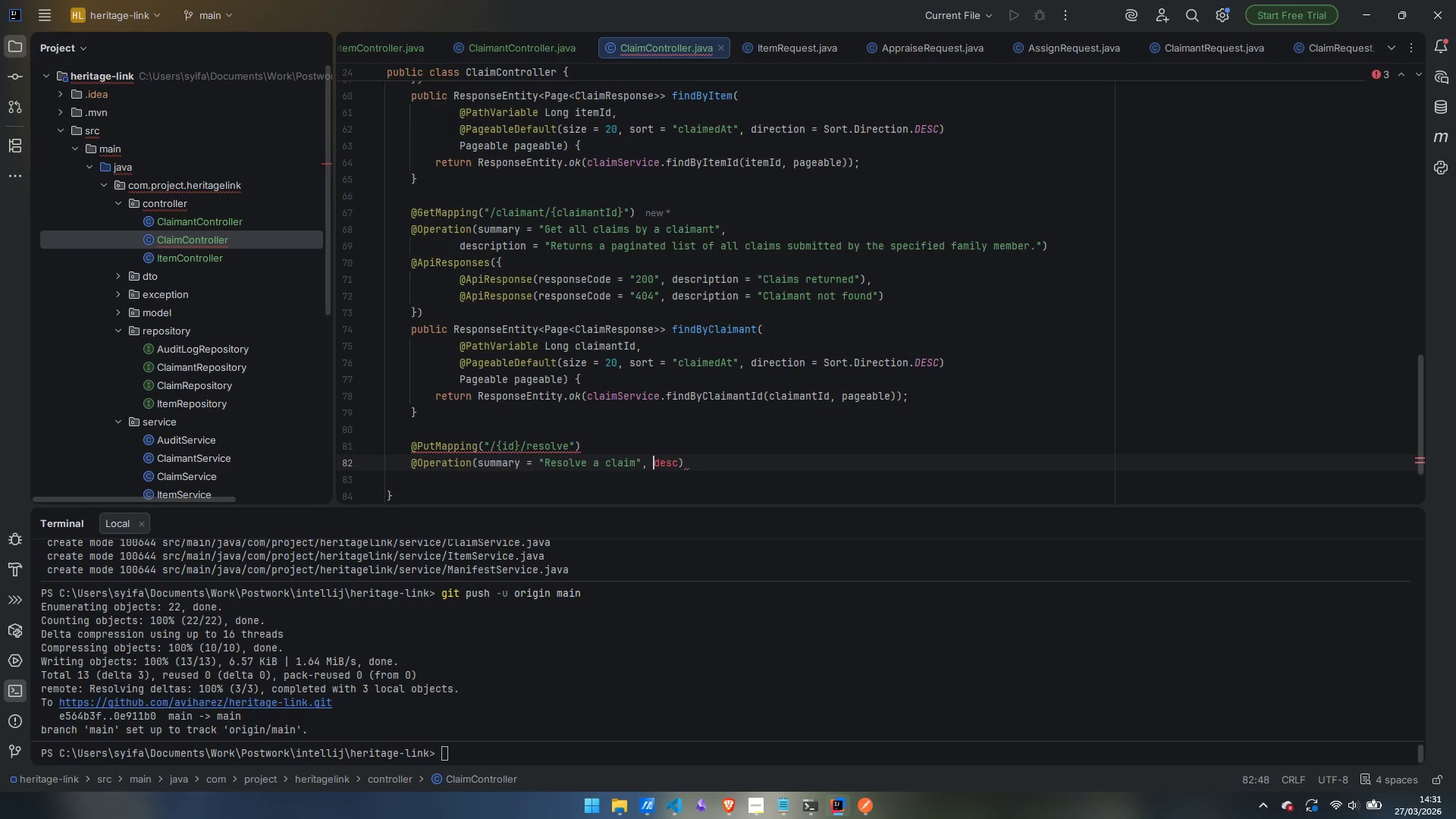 
key(Control+ArrowLeft)
 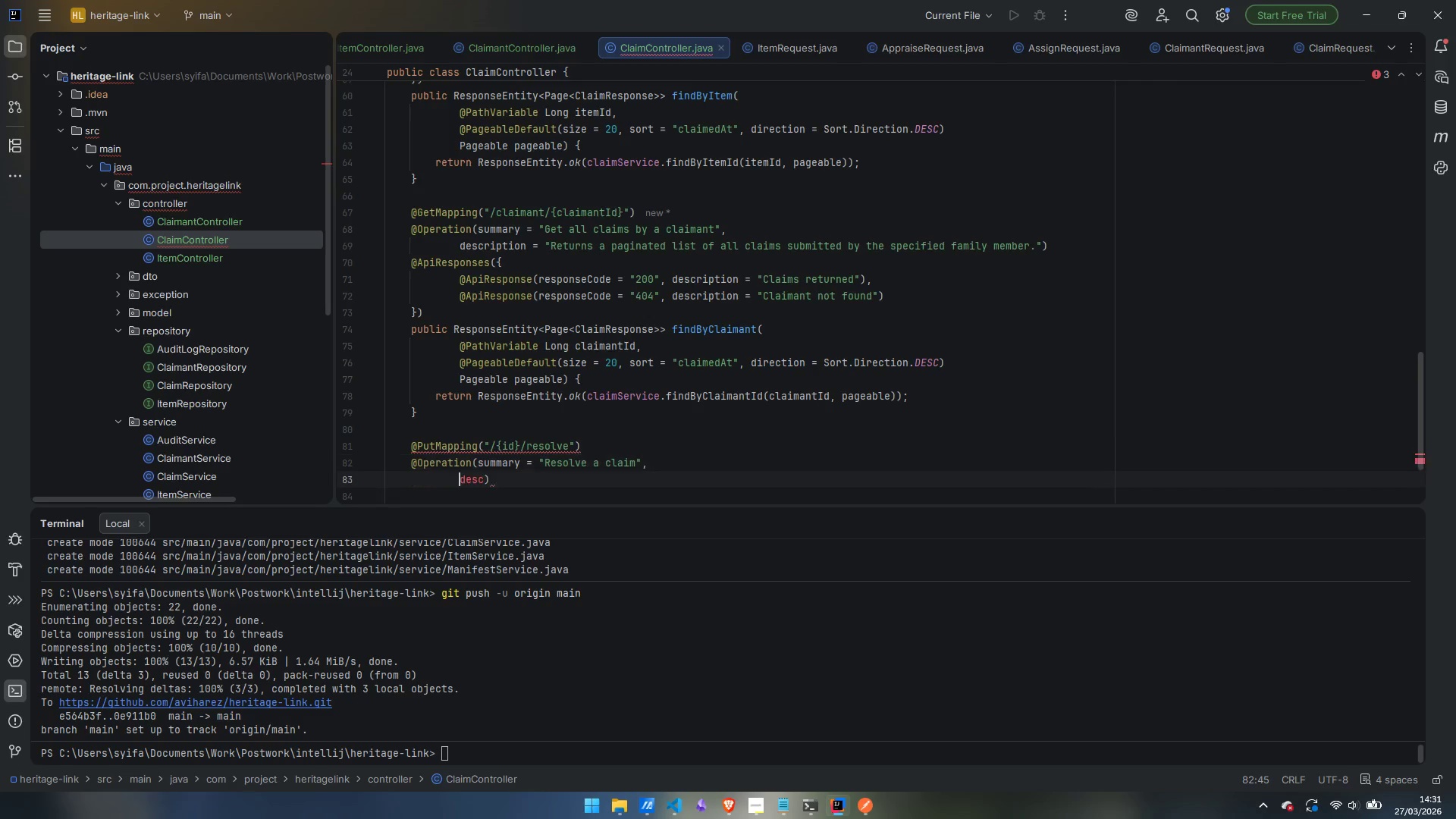 
key(Enter)
 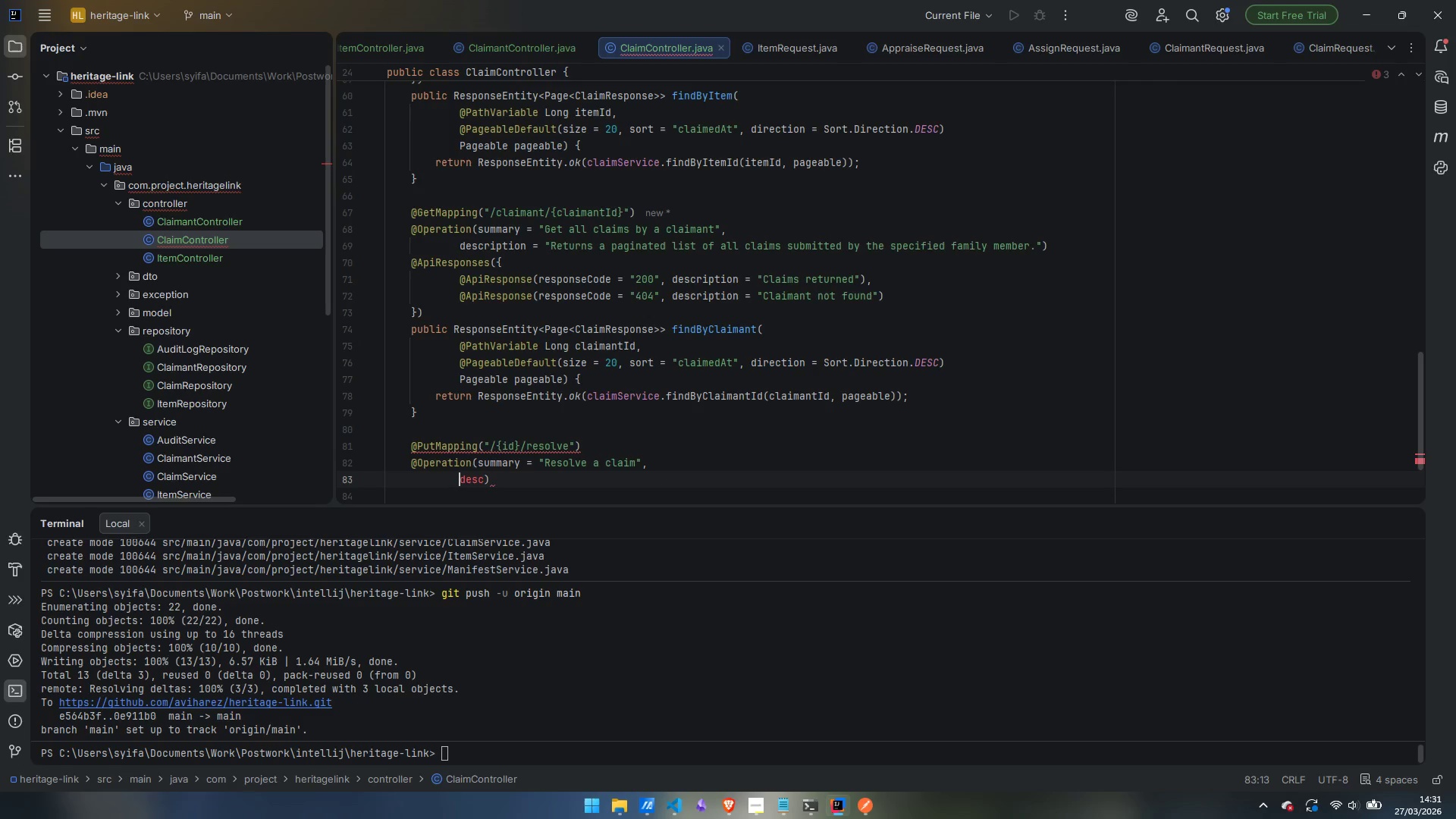 
key(Control+ArrowRight)
 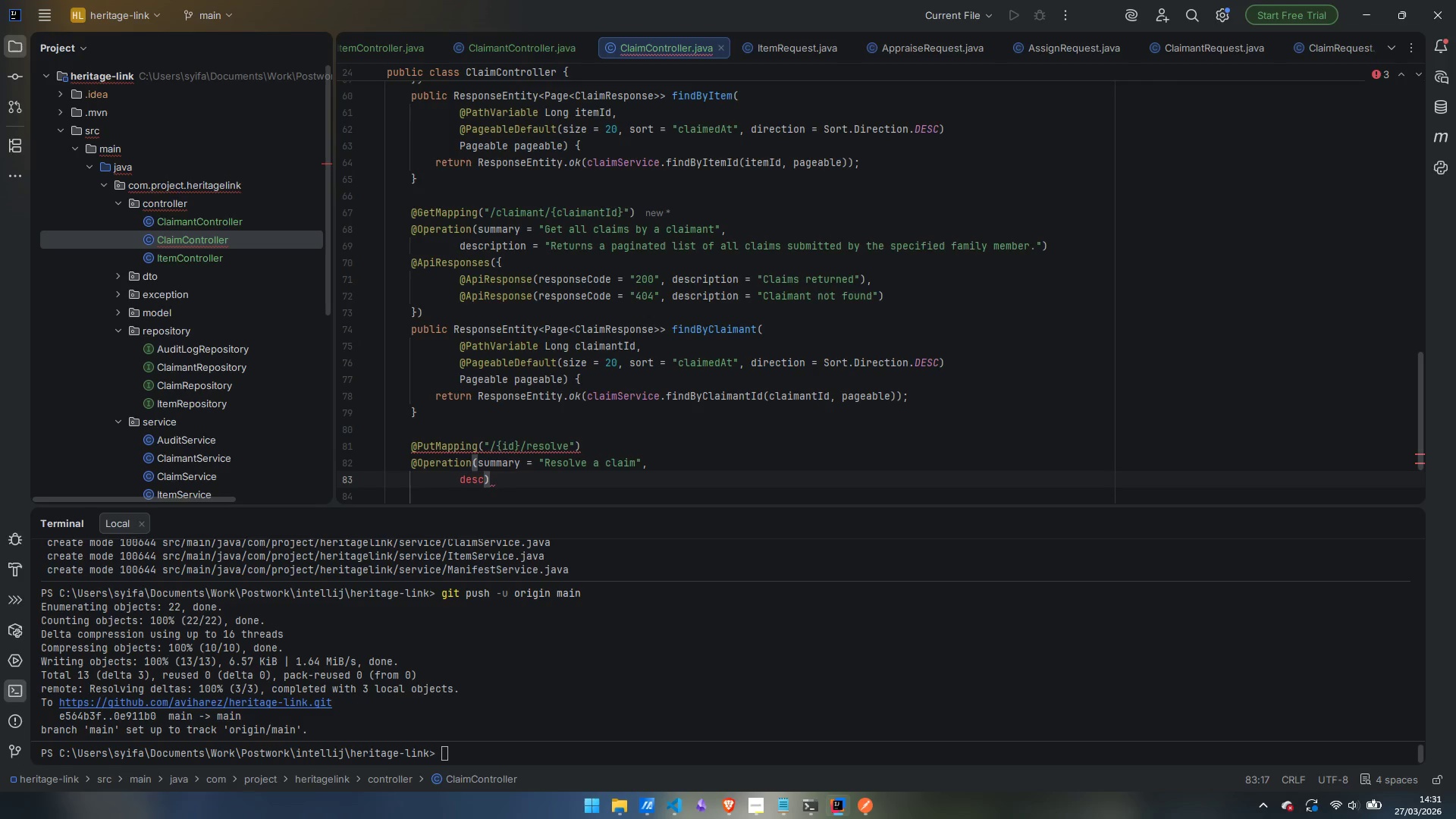 
key(R)
 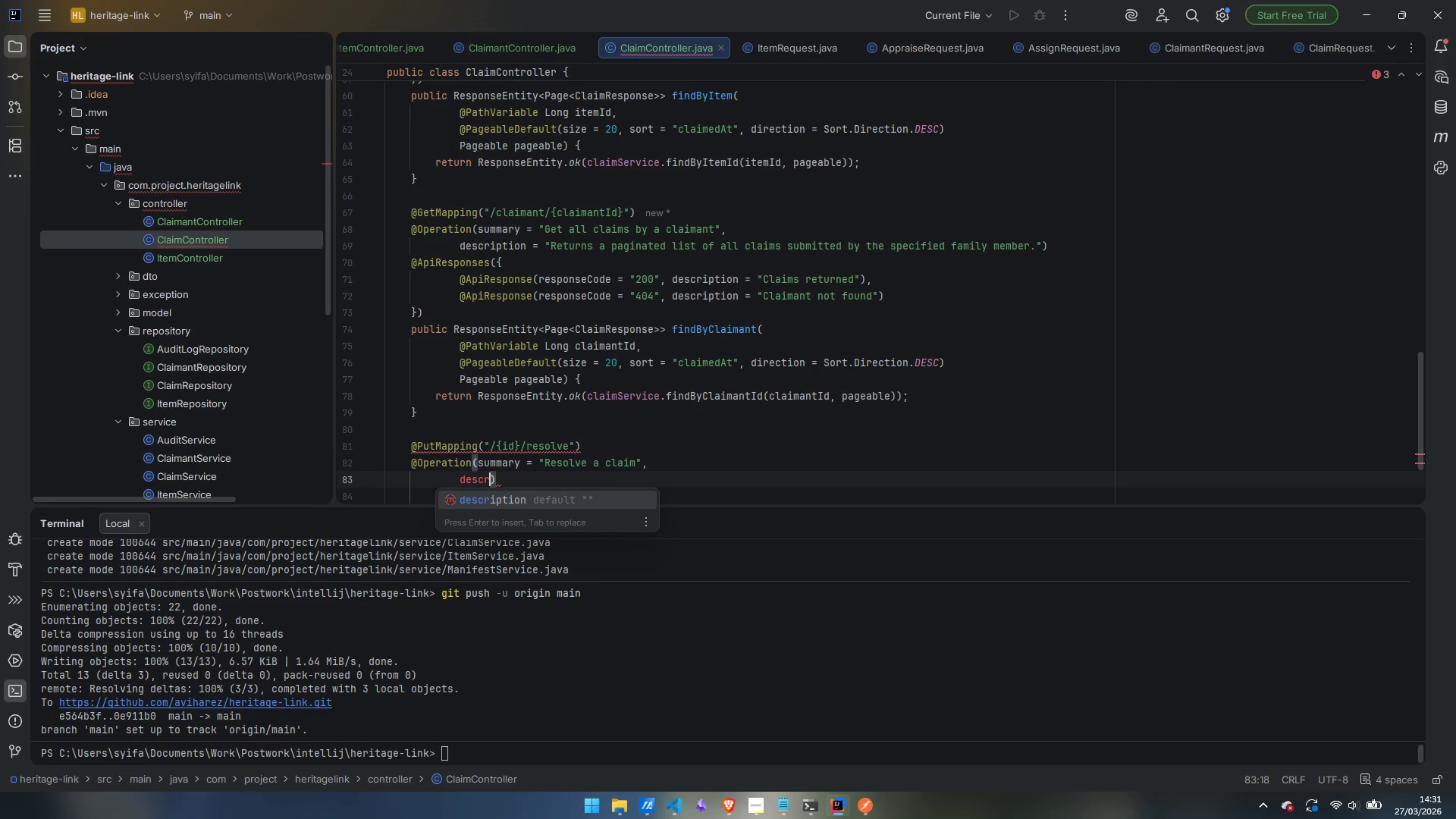 
key(Enter)
 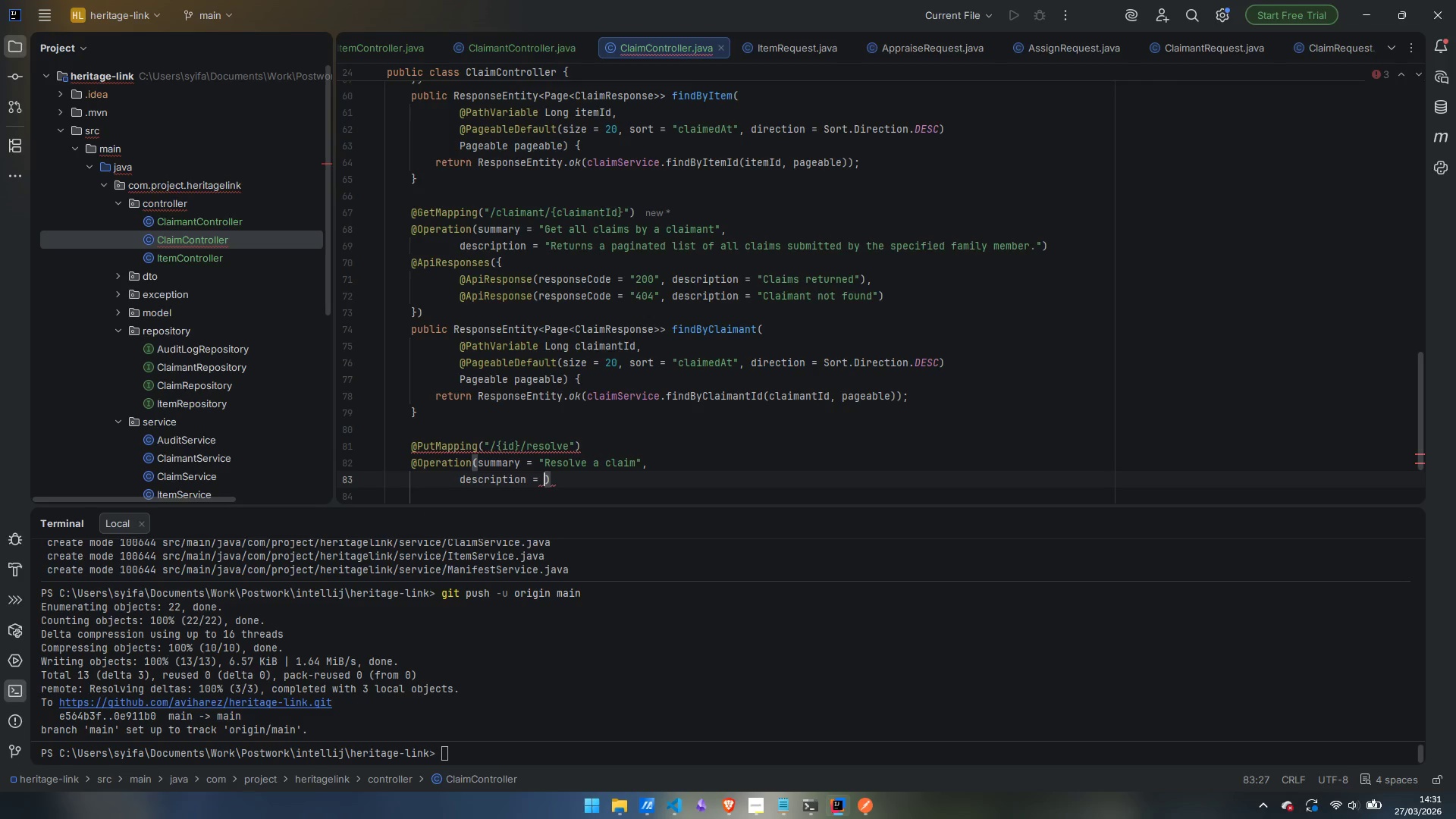 
type("Approved)
key(Backspace)
type(s or dismissi)
key(Backspace)
type(esa cl)
key(Backspace)
key(Backspace)
key(Backspace)
key(Backspace)
type( a claim. )
 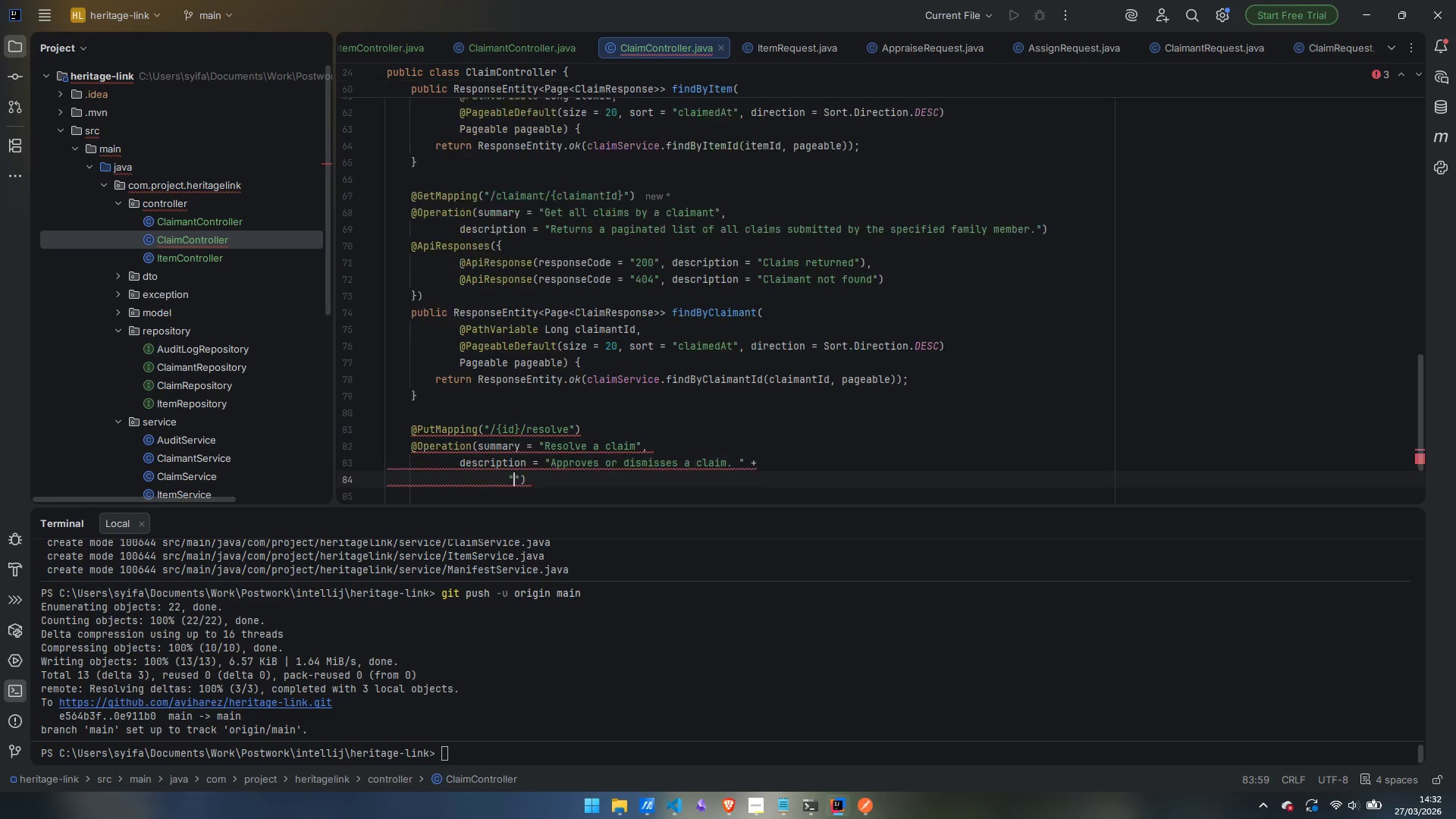 
 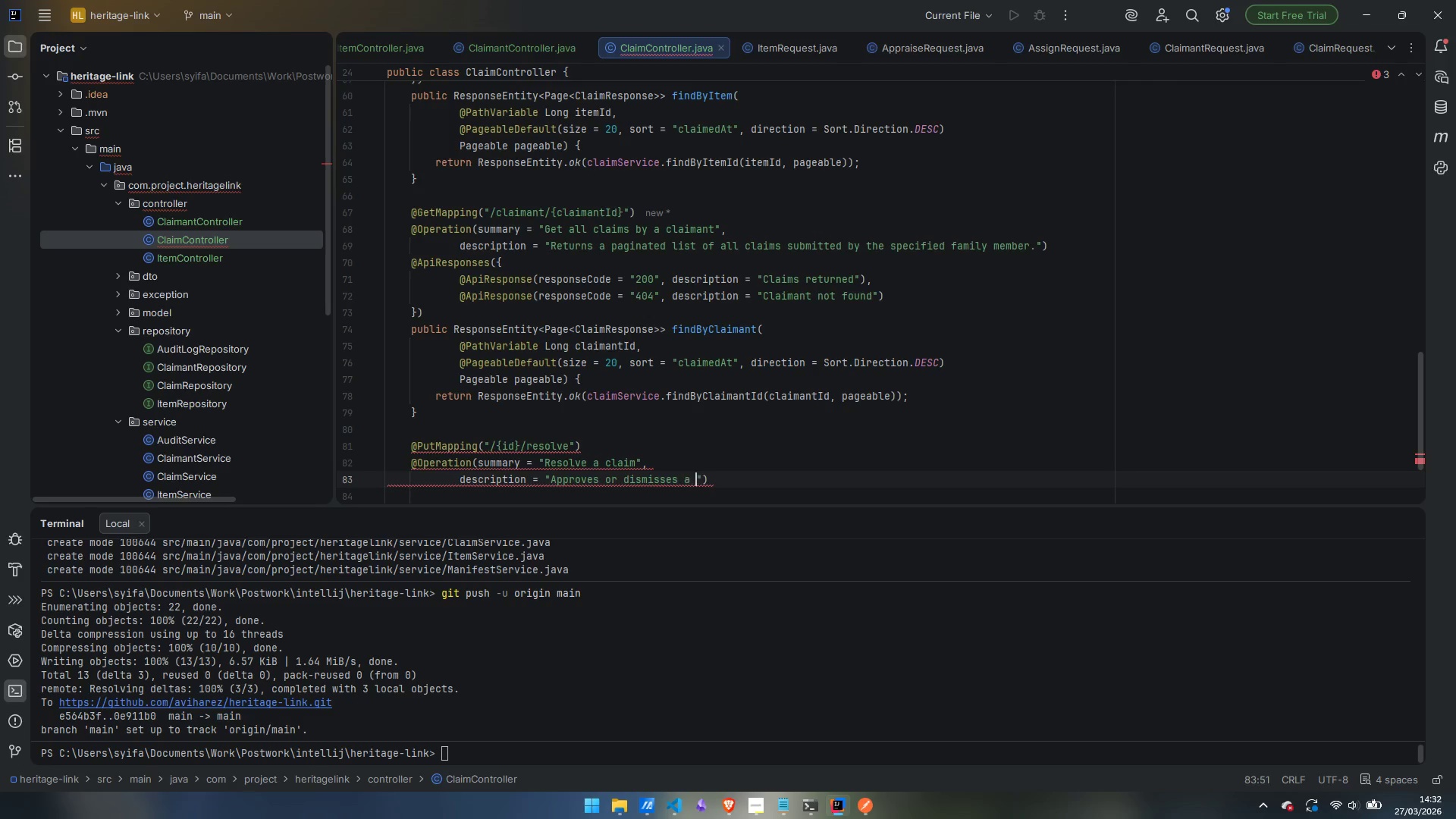 
key(Enter)
 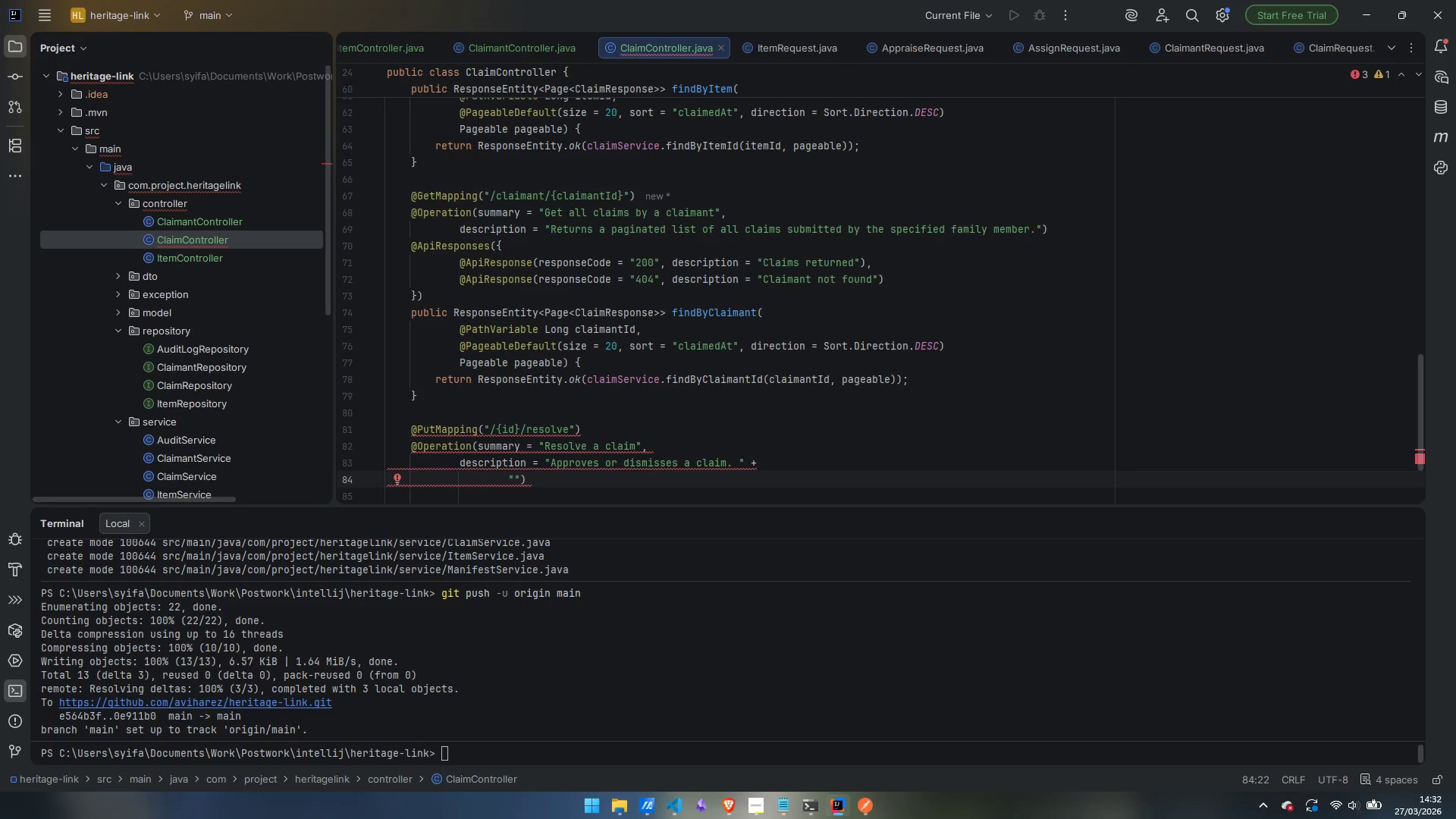 
type(Approving authom)
key(Backspace)
key(Backspace)
key(Backspace)
type(omatically)
 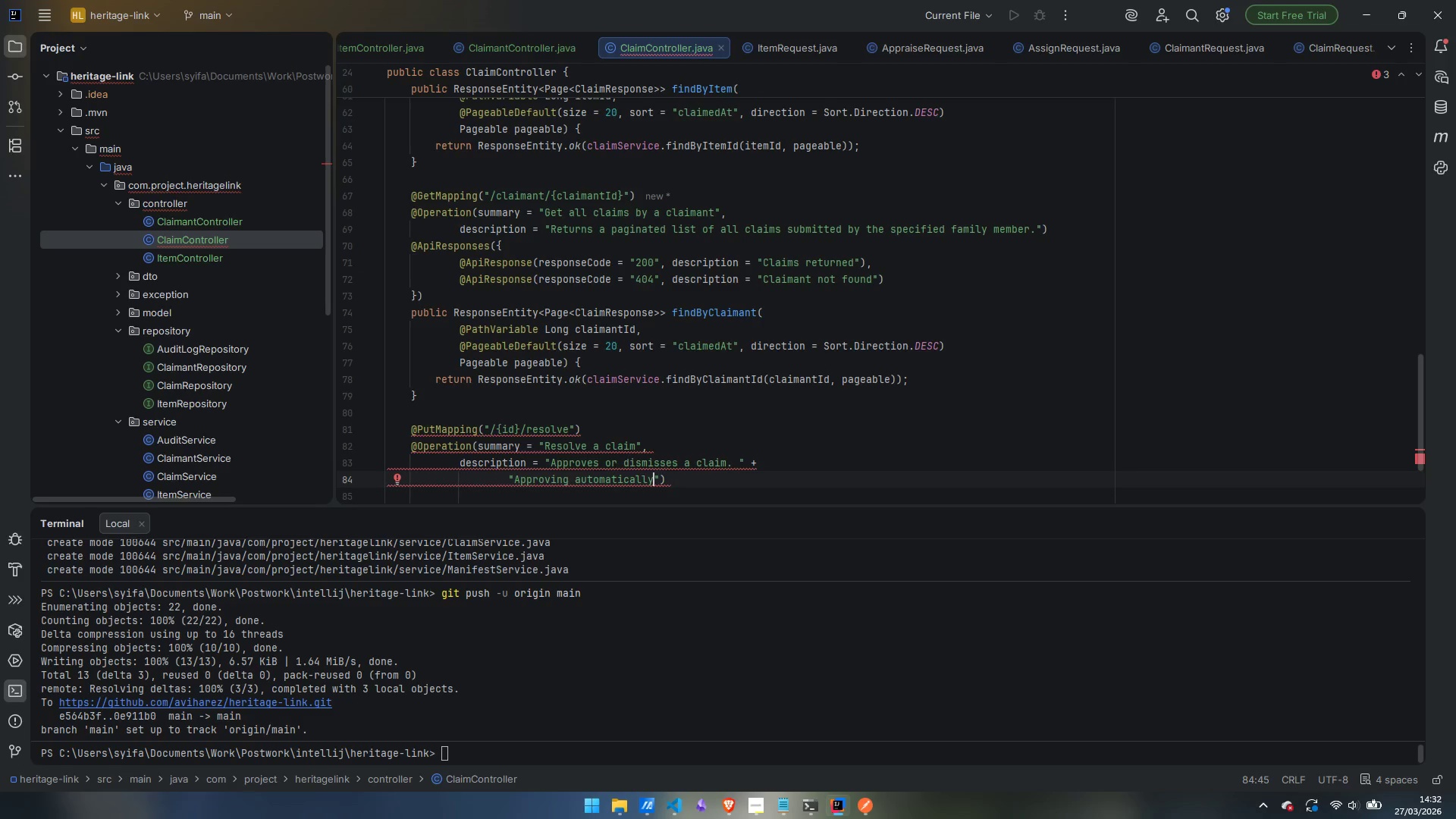 
type( dim)
key(Backspace)
type(smisses all other )
 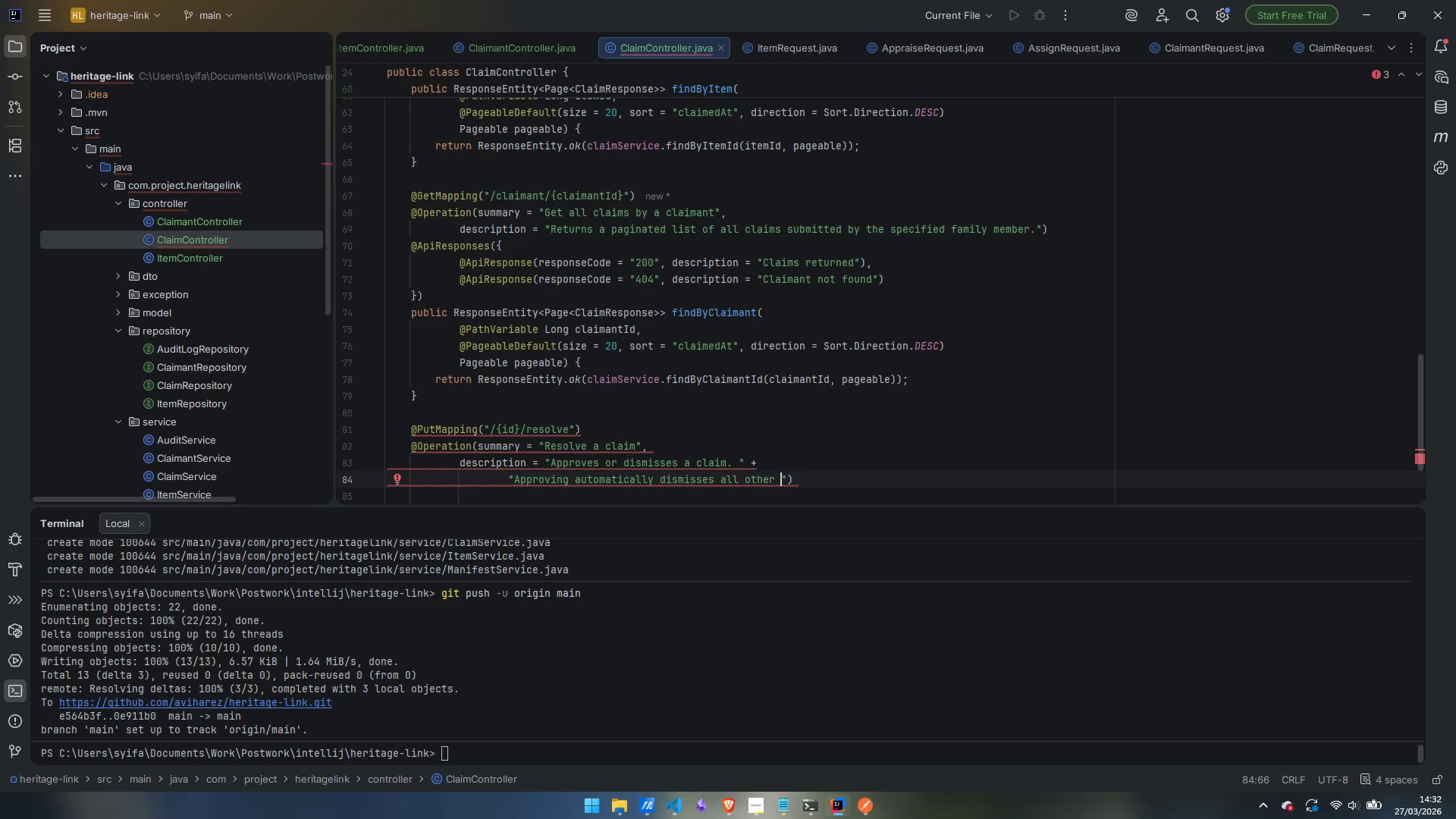 
wait(5.66)
 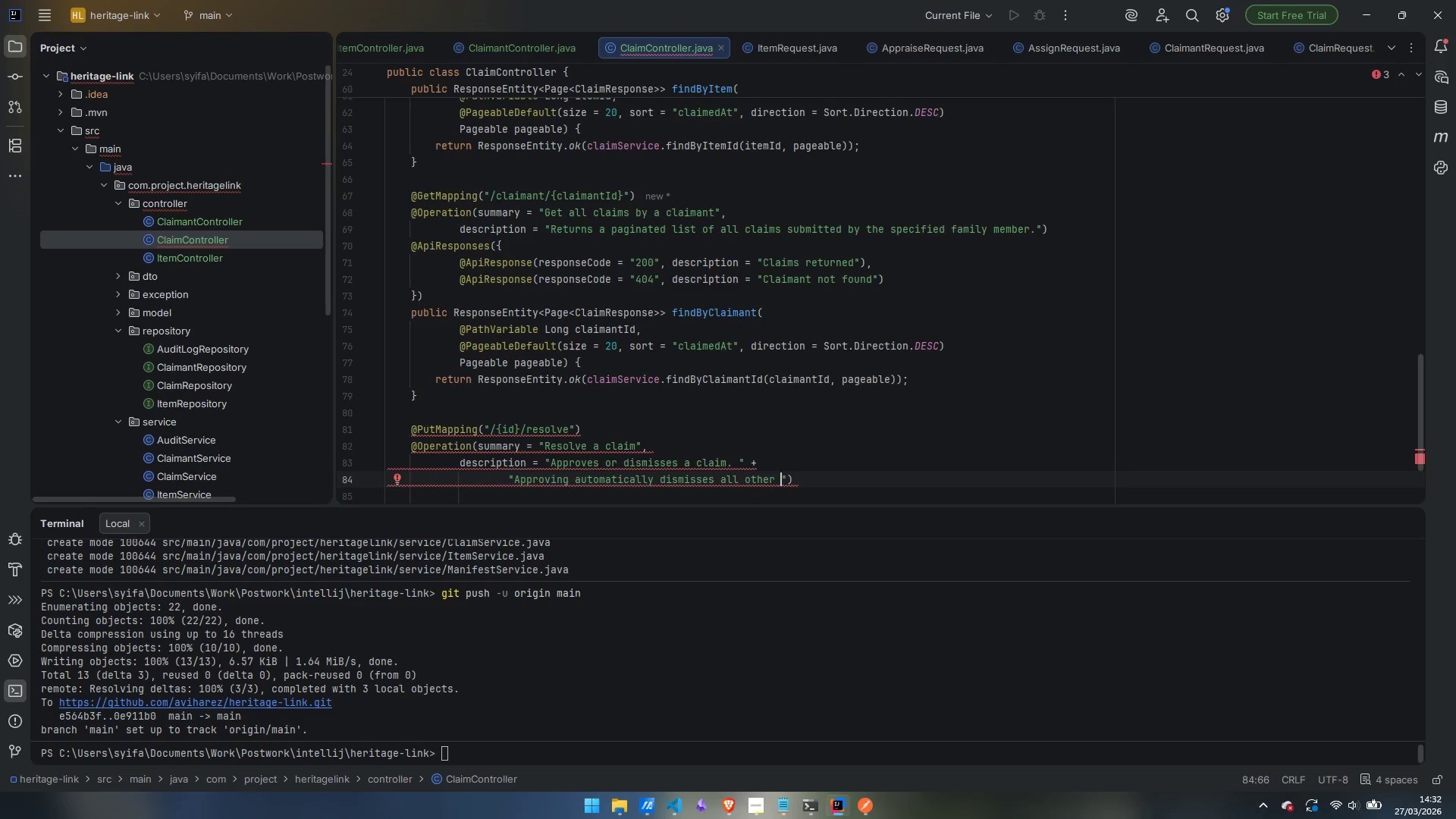 
type(active )
 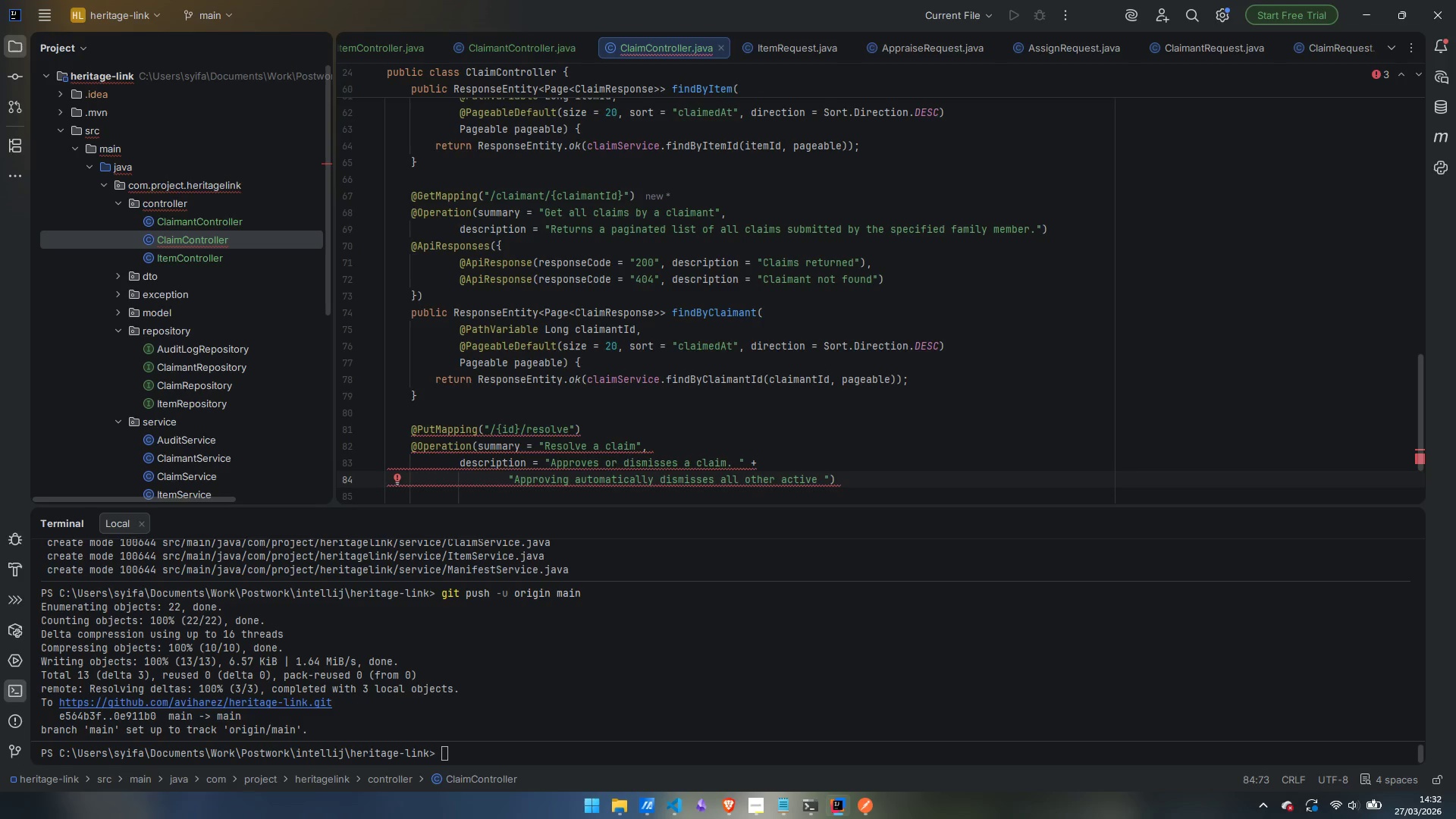 
type(claims on the same item and clears the meditaion)
 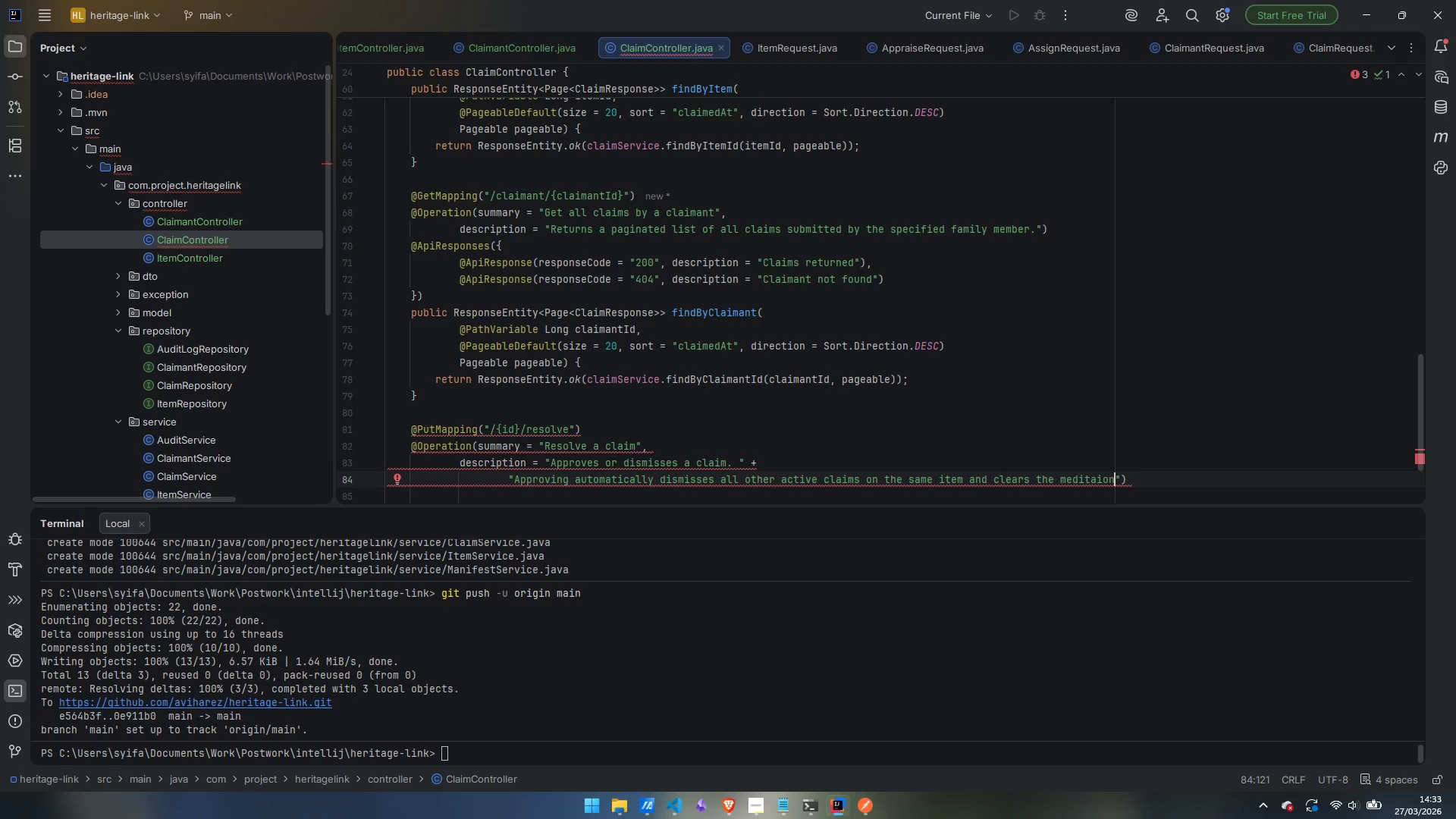 
key(ArrowLeft)
 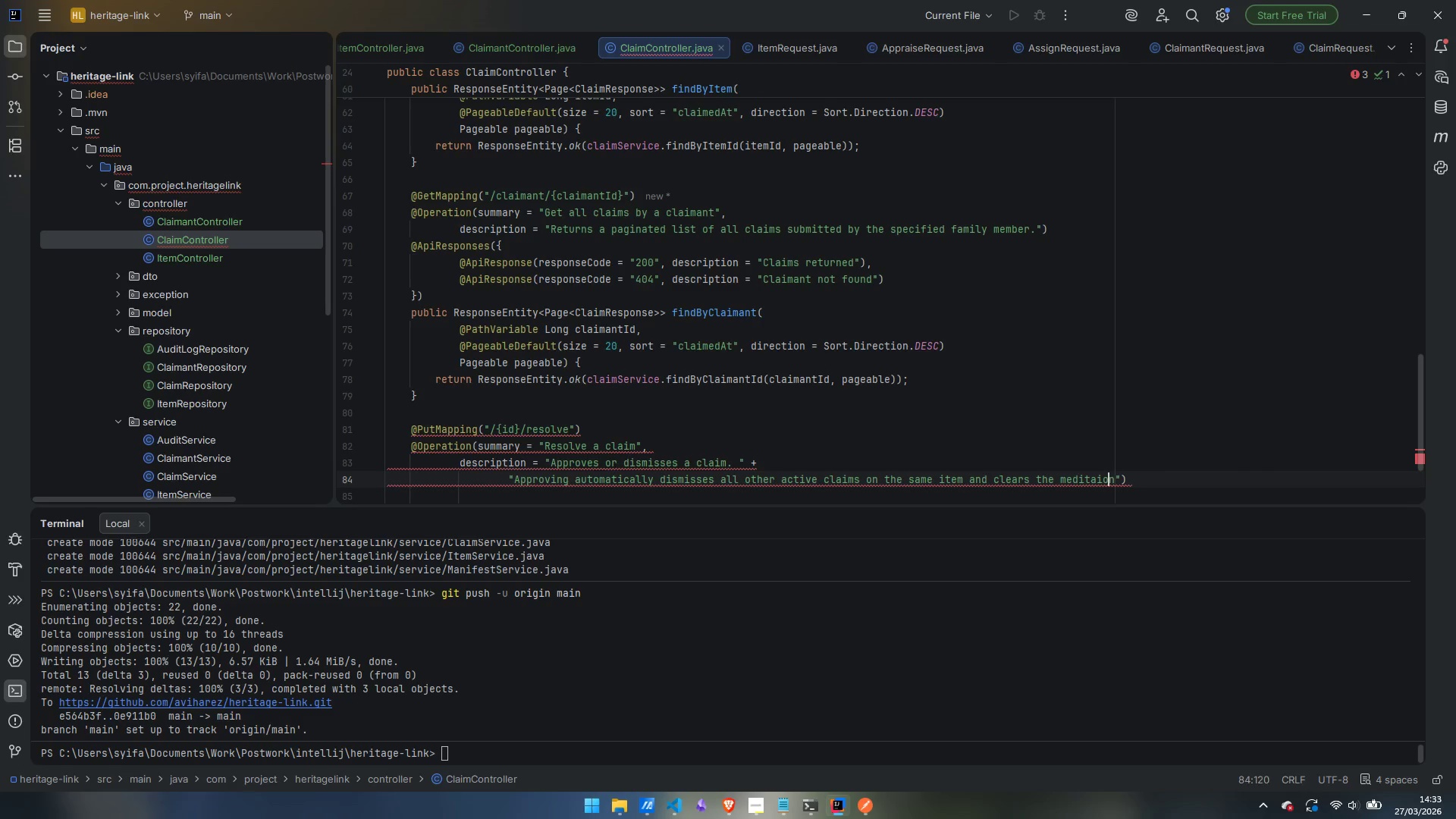 
key(ArrowLeft)
 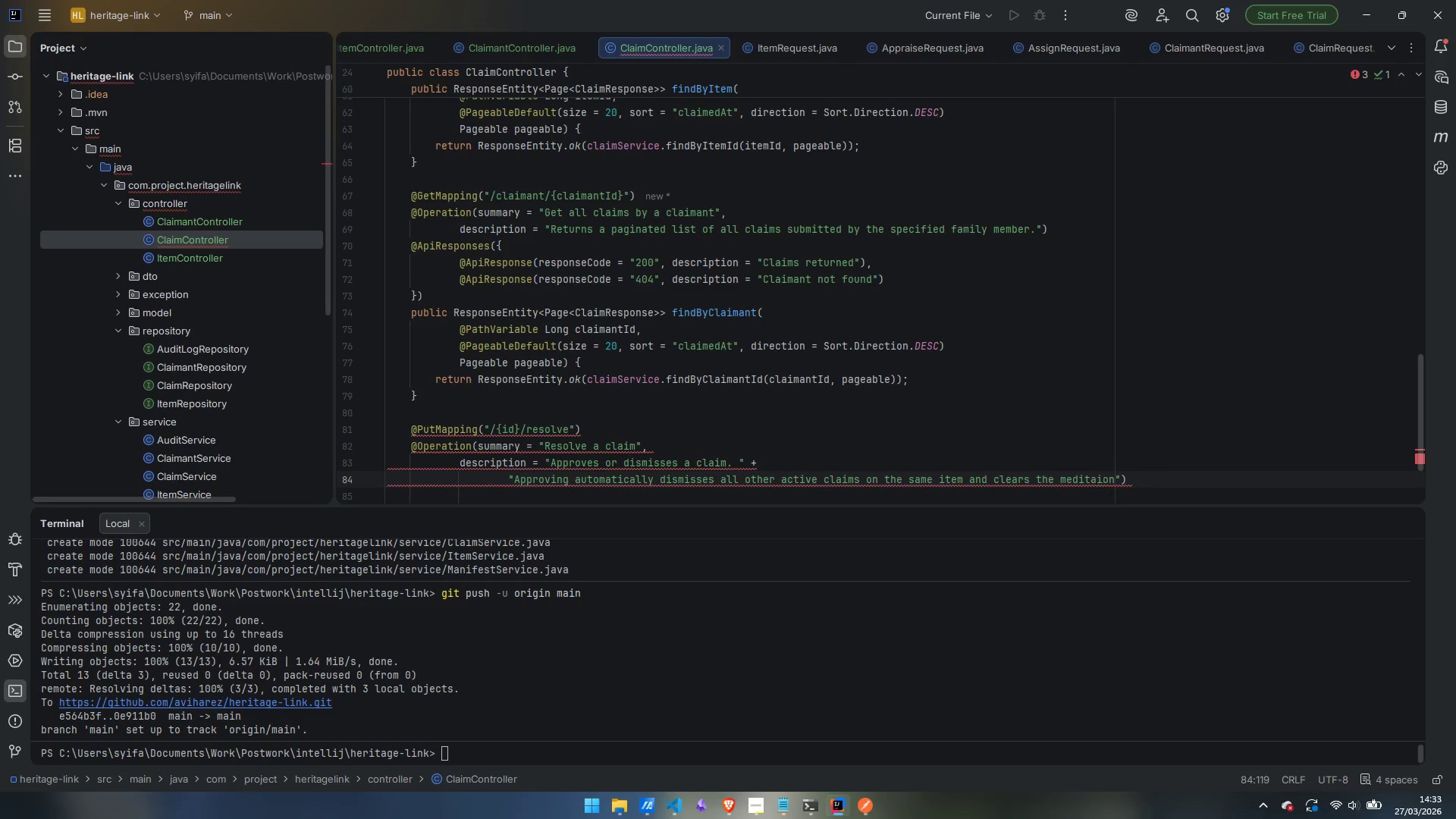 
key(ArrowLeft)
 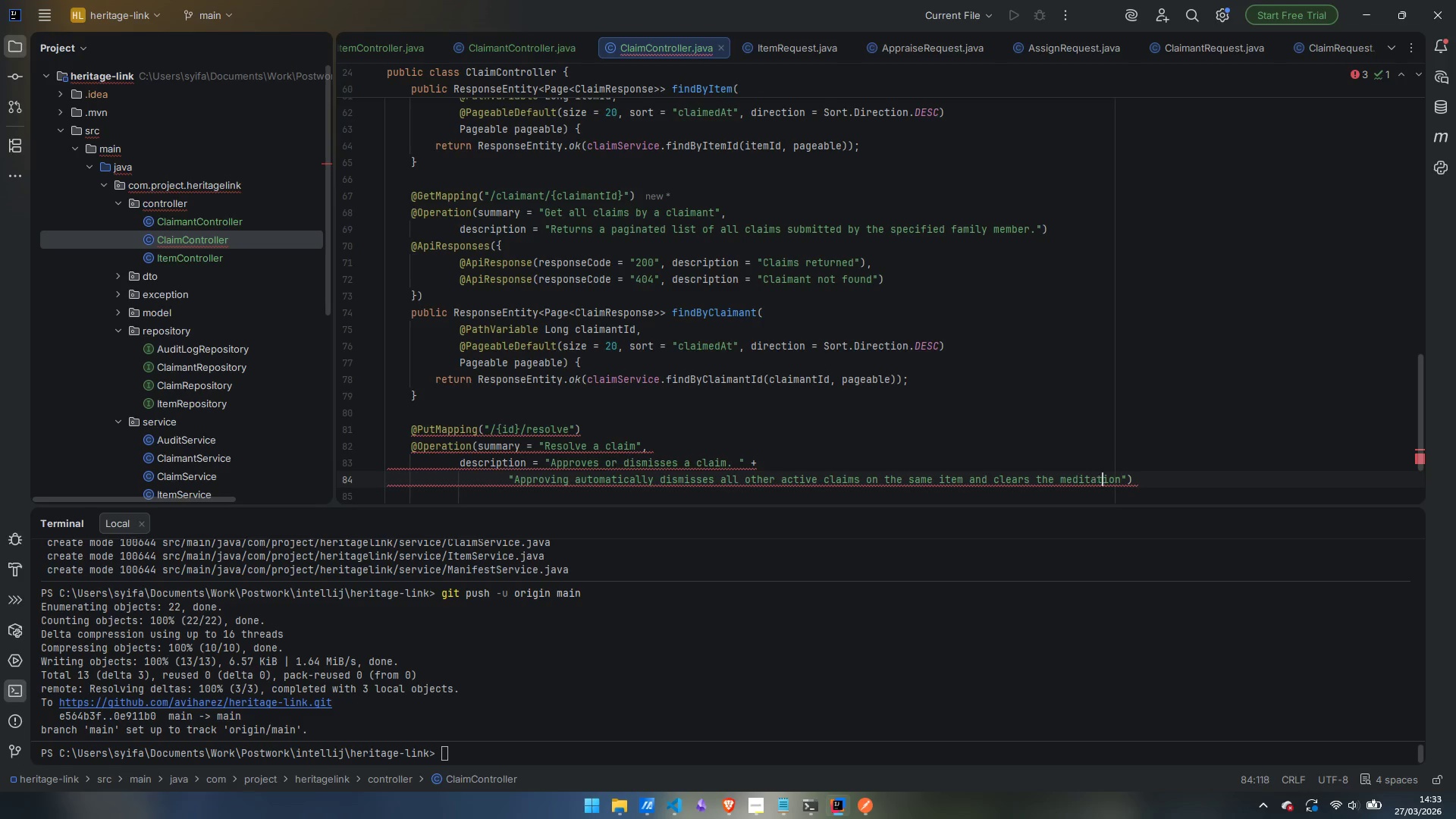 
key(T)
 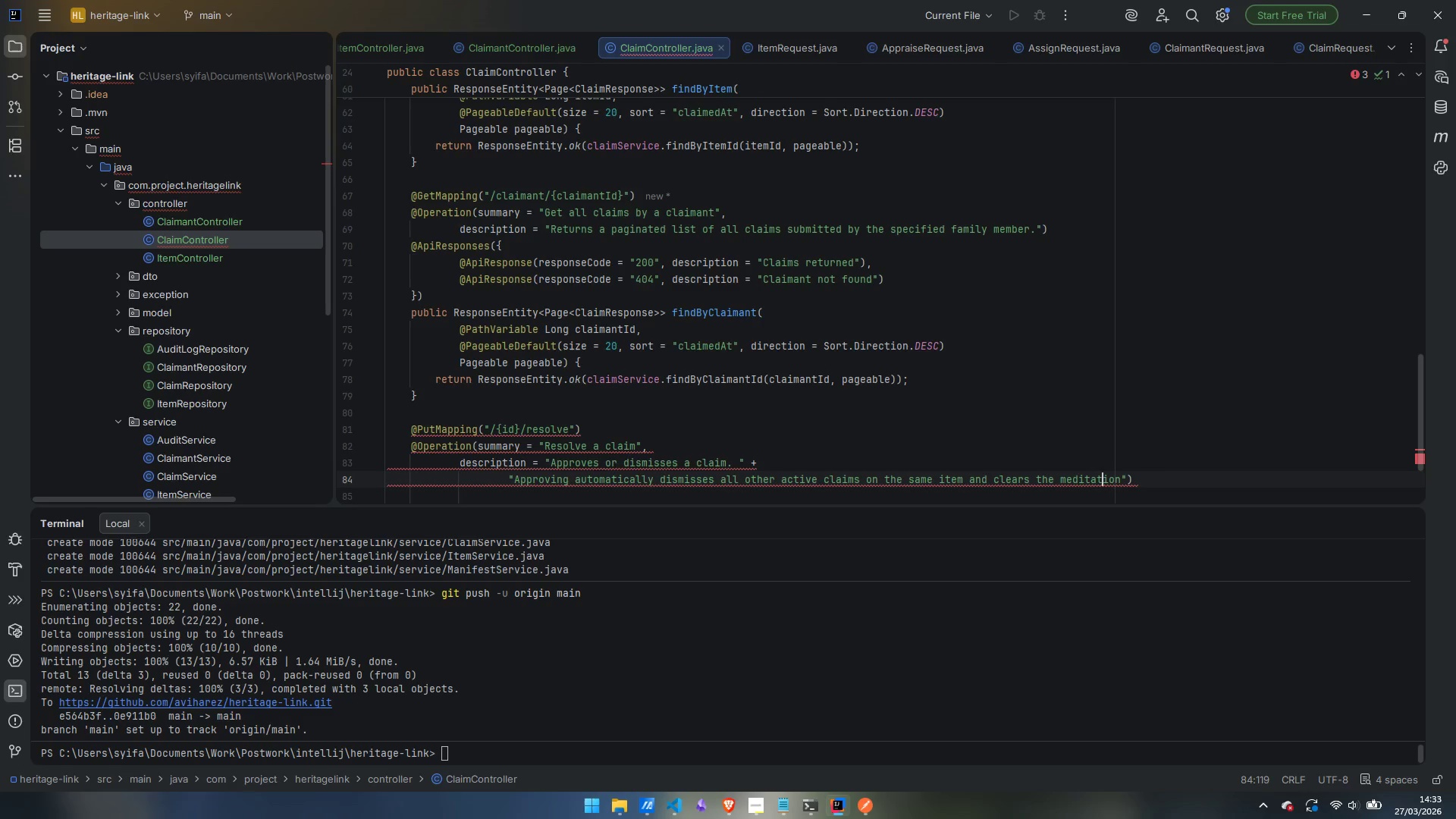 
key(Control+ArrowRight)
 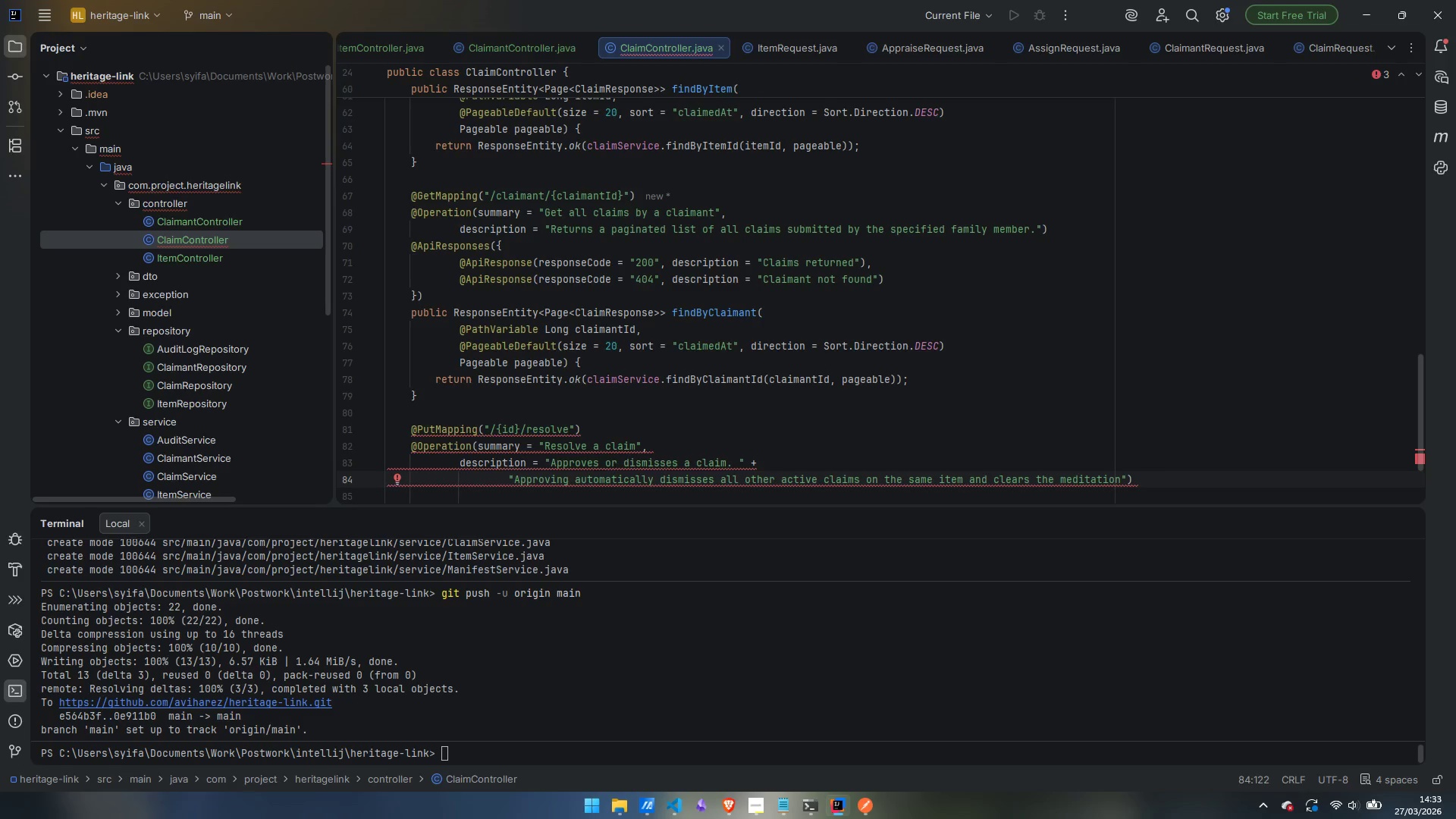 
type( gla)
 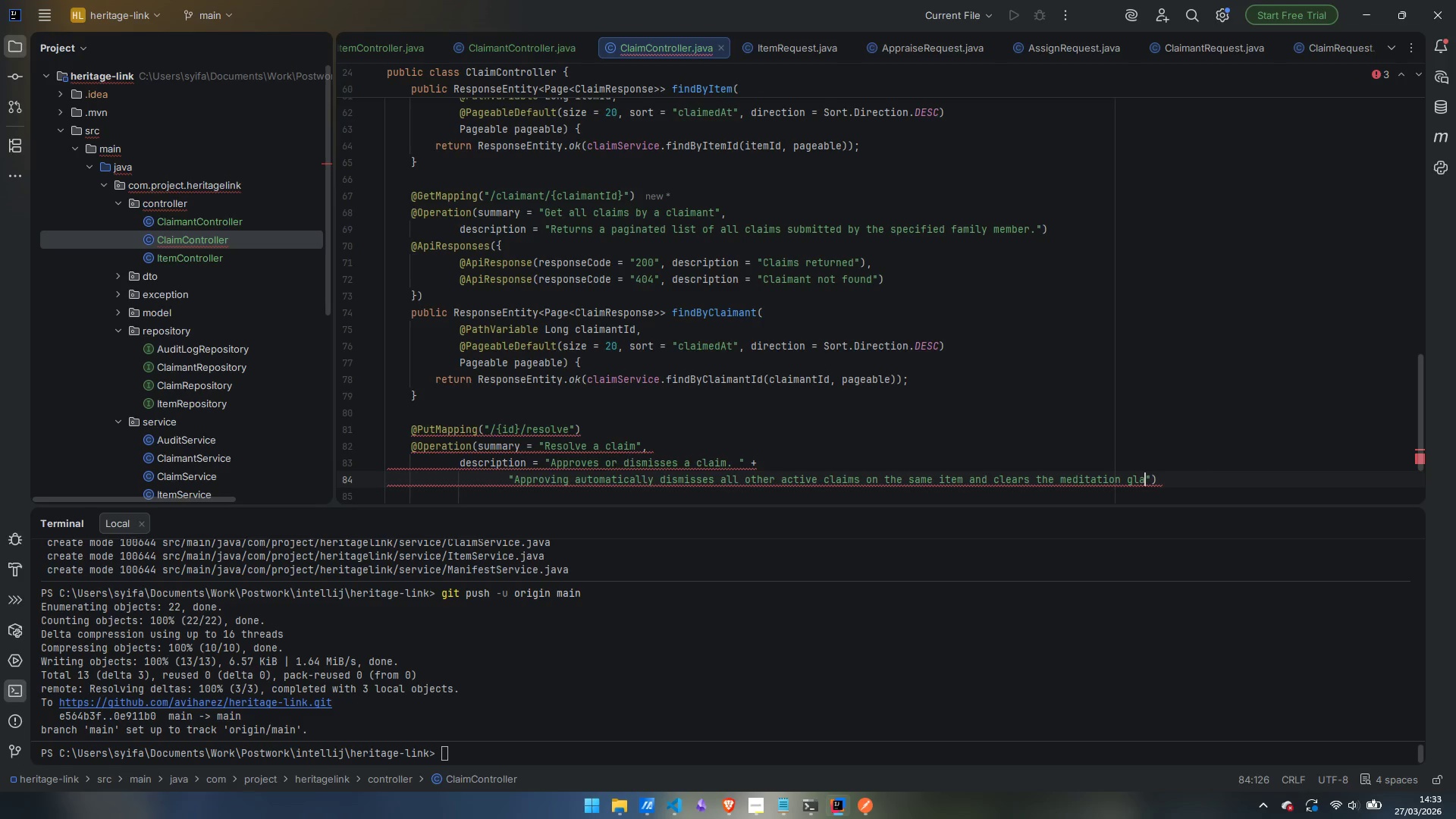 
key(Control+ControlLeft)
 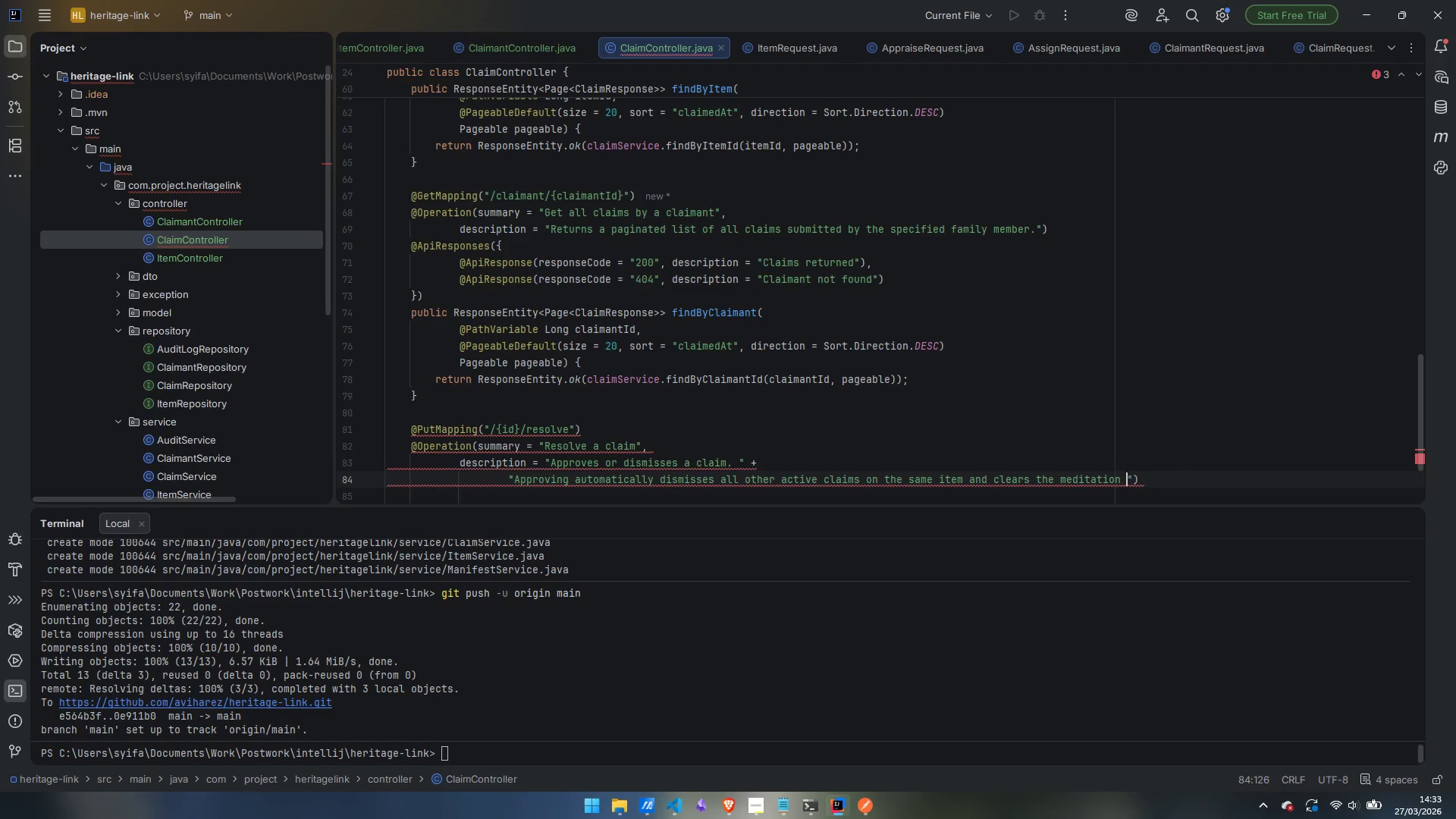 
key(Control+Backspace)
 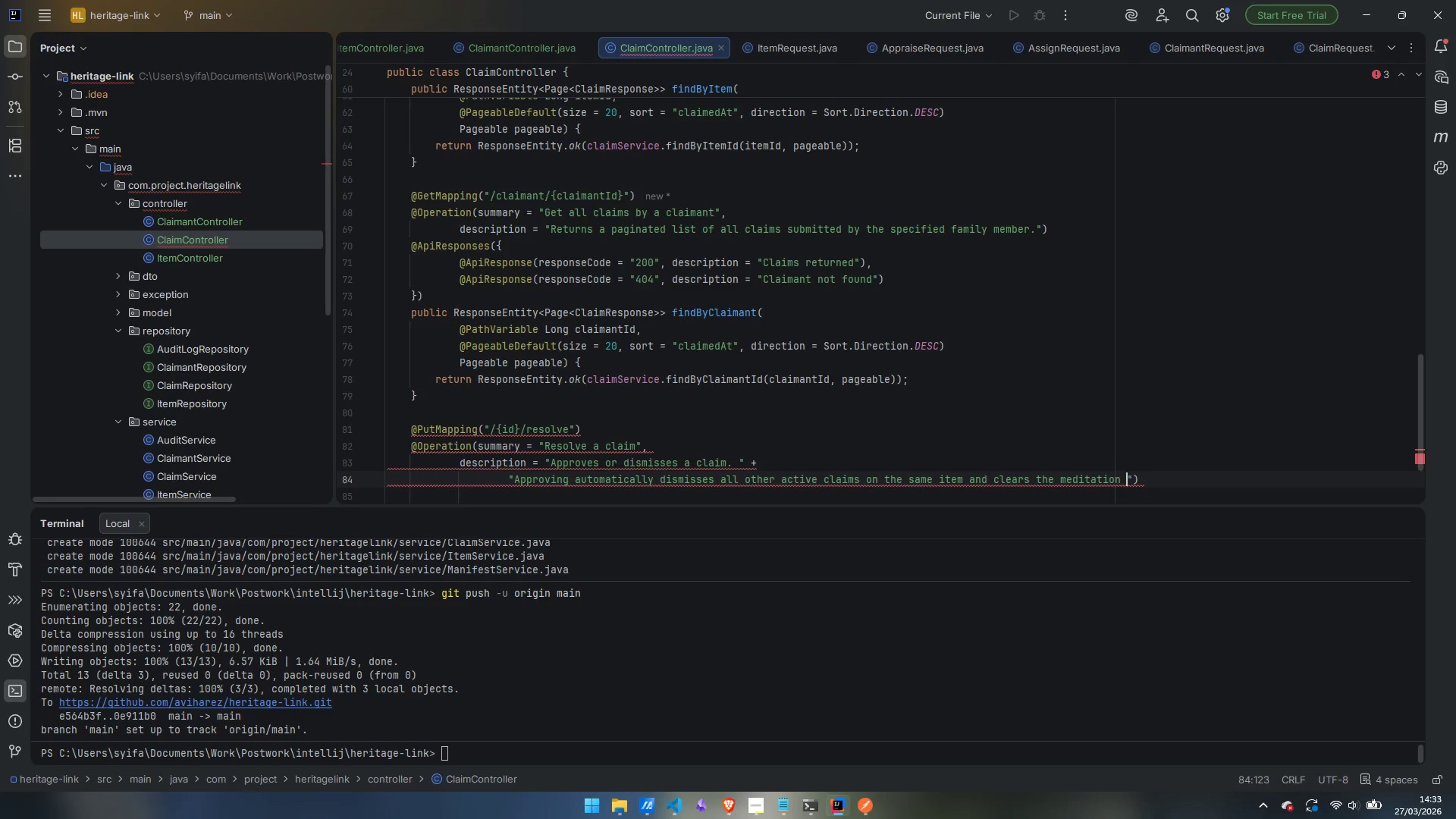 
type(flag. )
 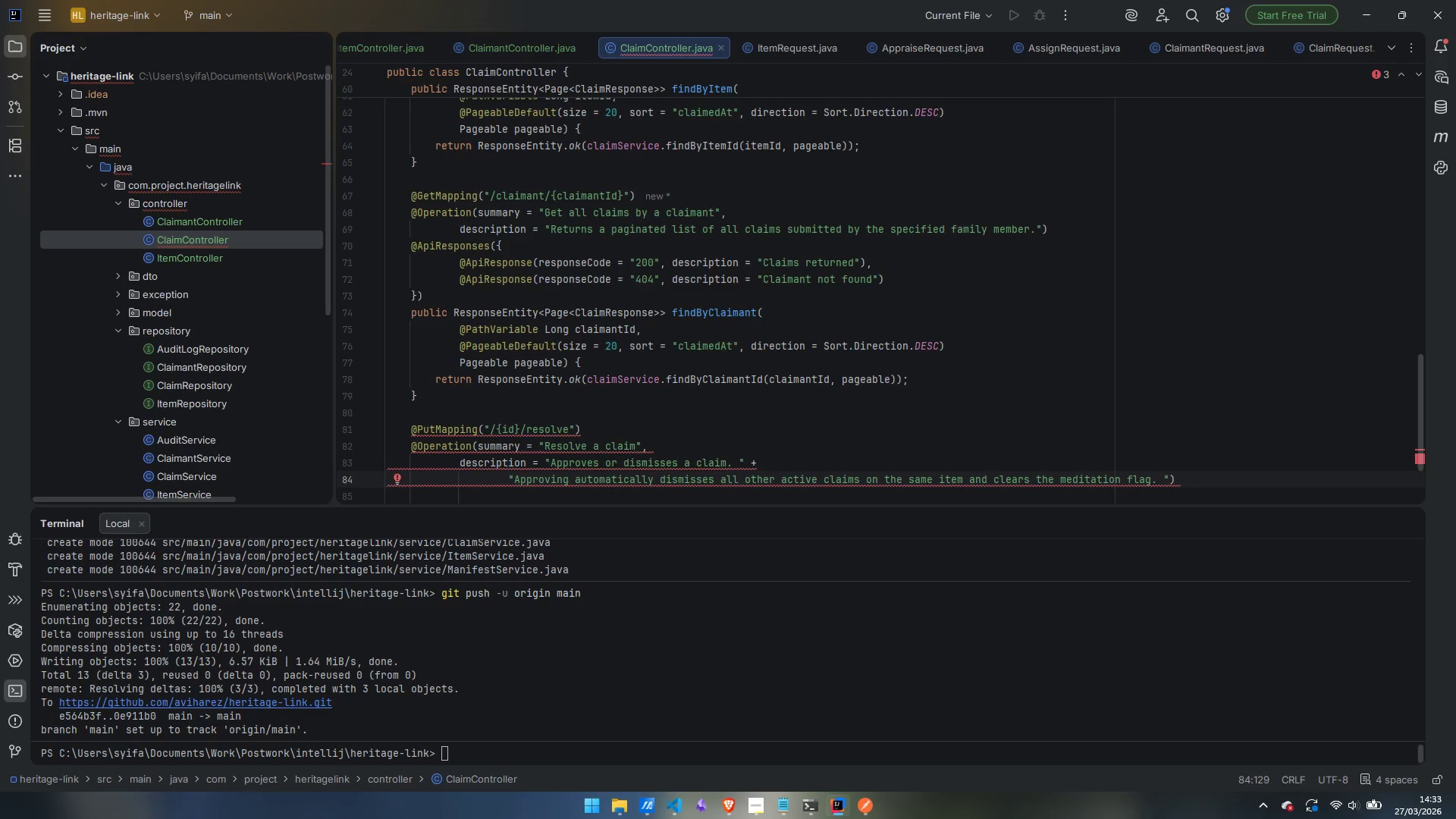 
key(Enter)
 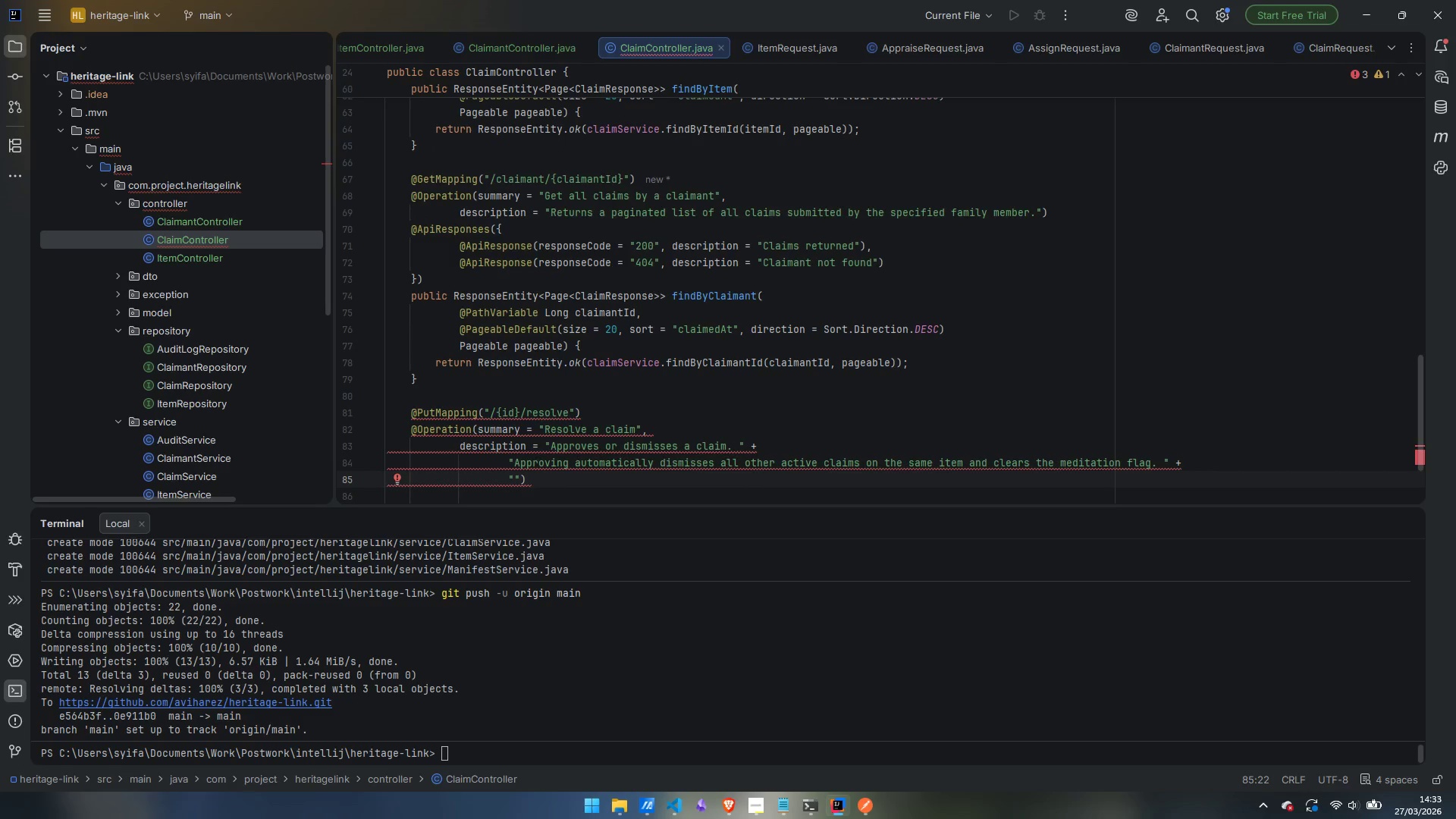 
type(Dismissing cleart)
key(Backspace)
type(s the mediation)
 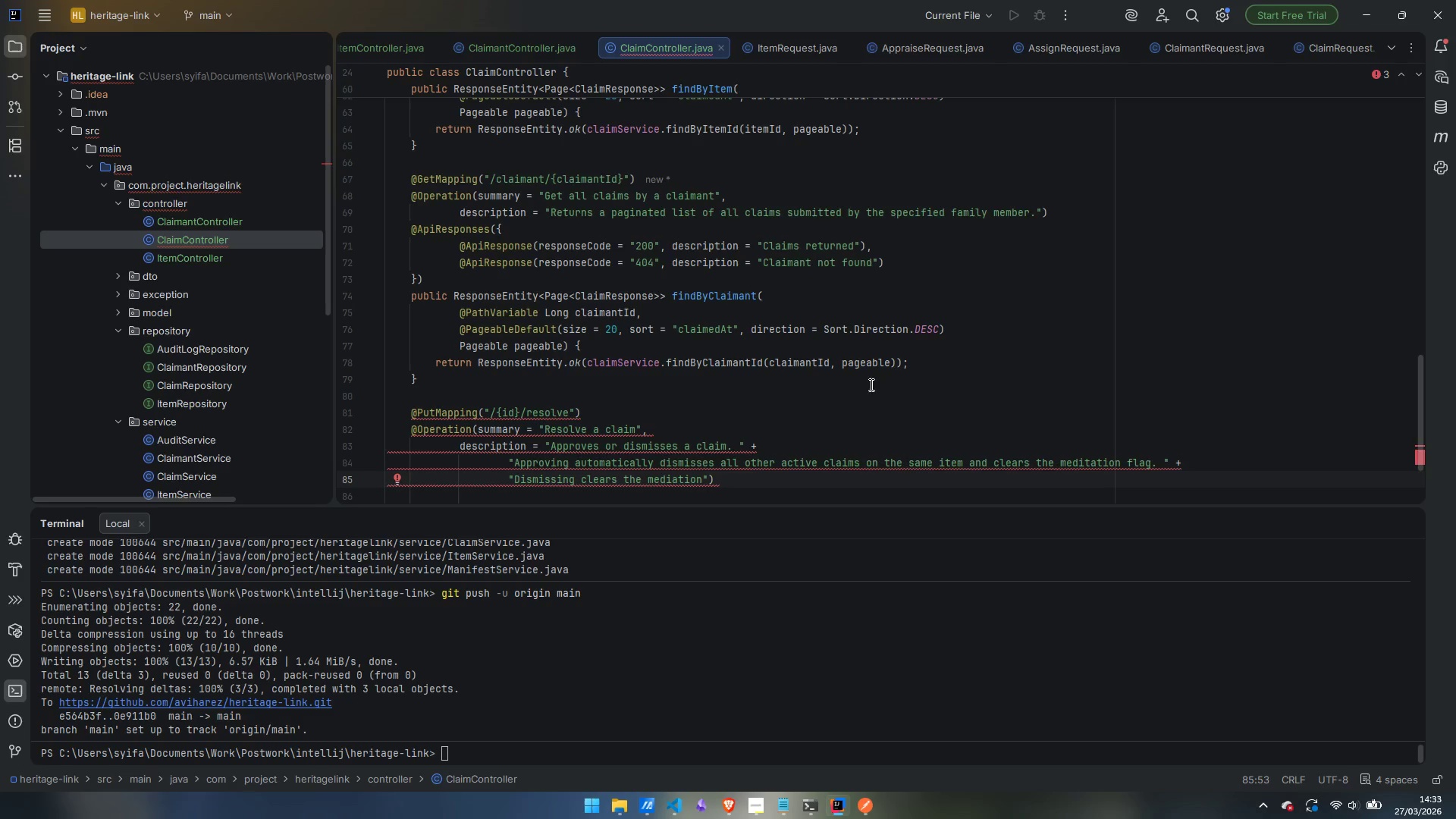 
left_click([1106, 463])
 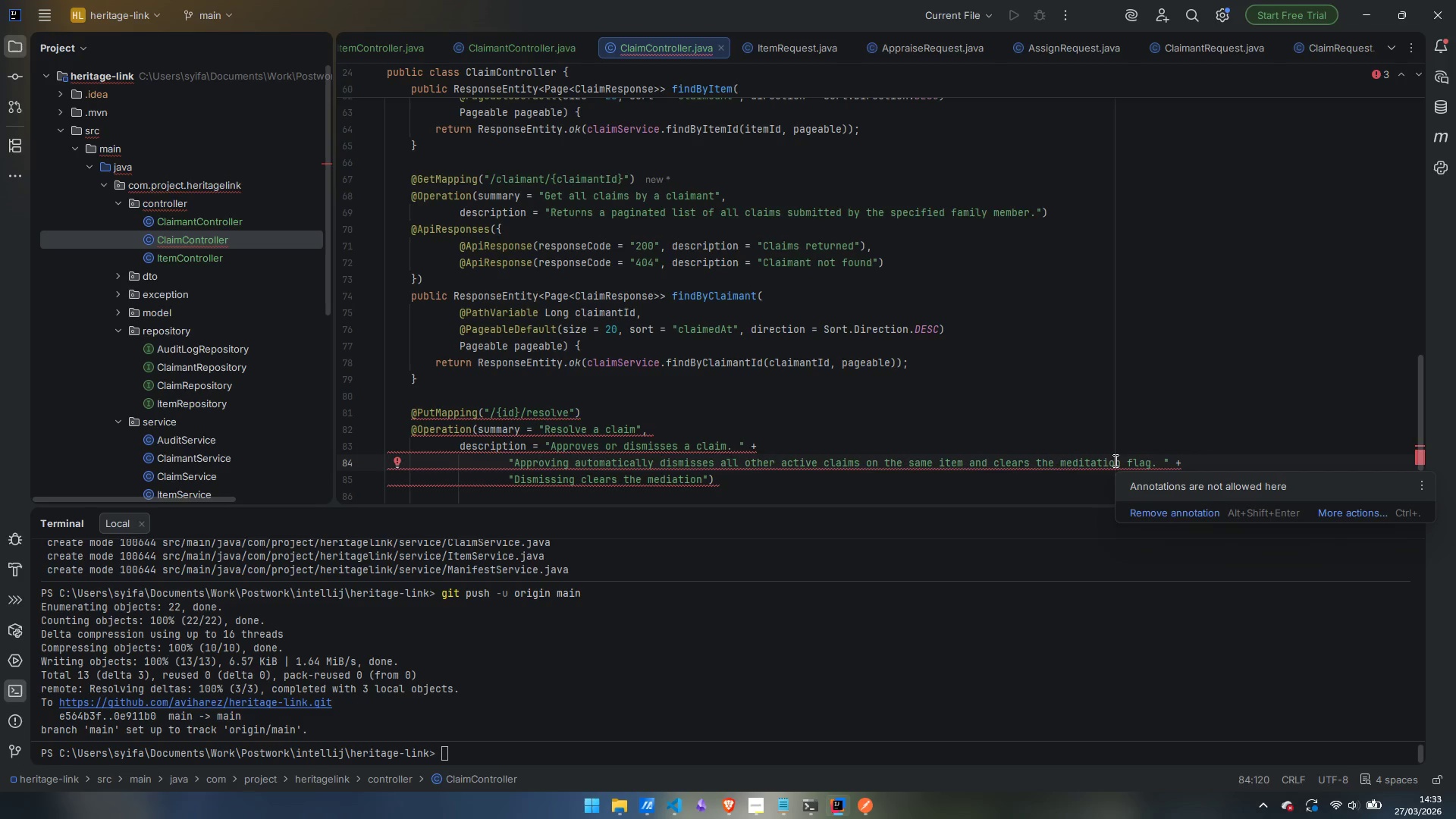 
key(ArrowLeft)
 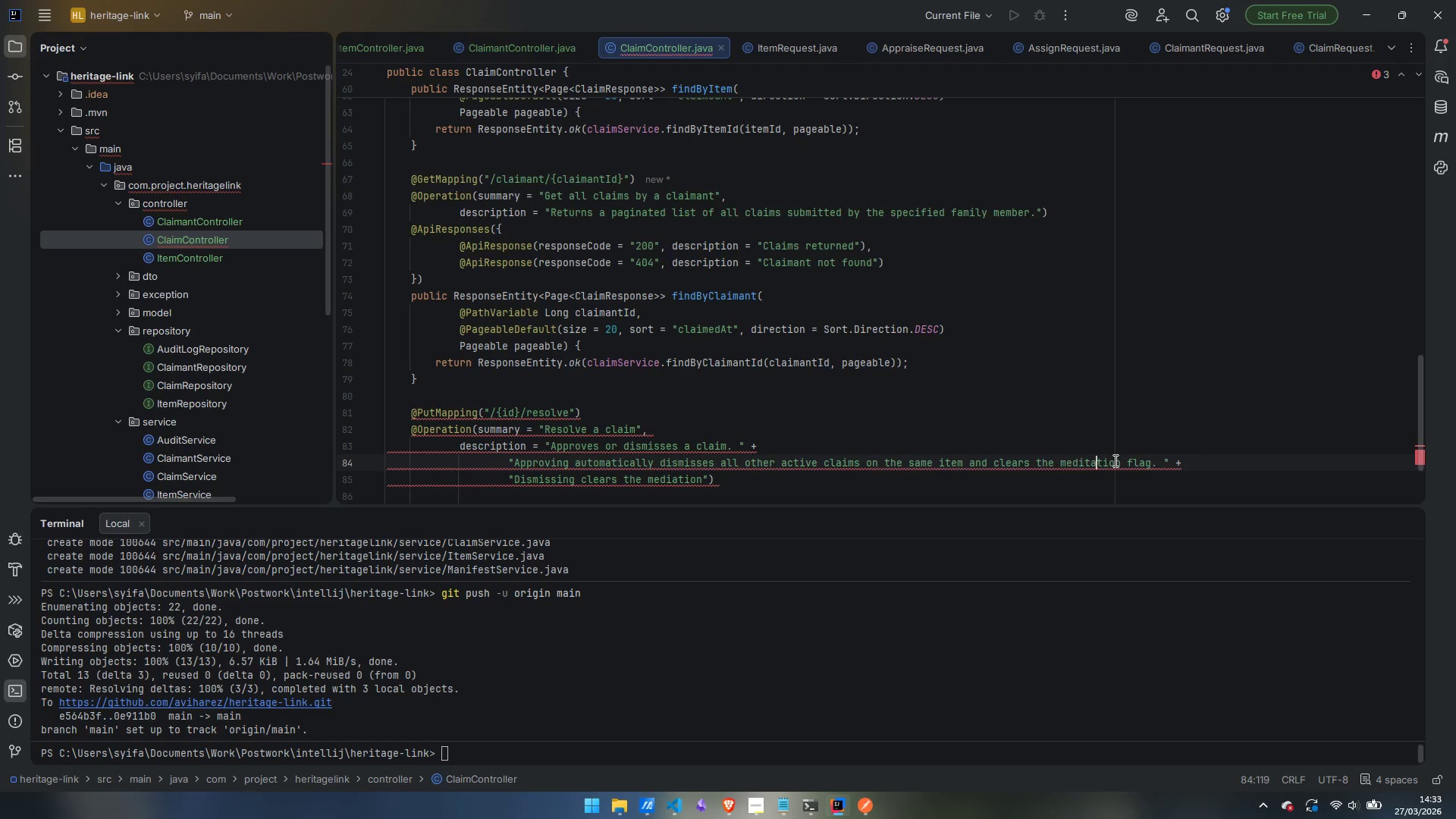 
key(ArrowLeft)
 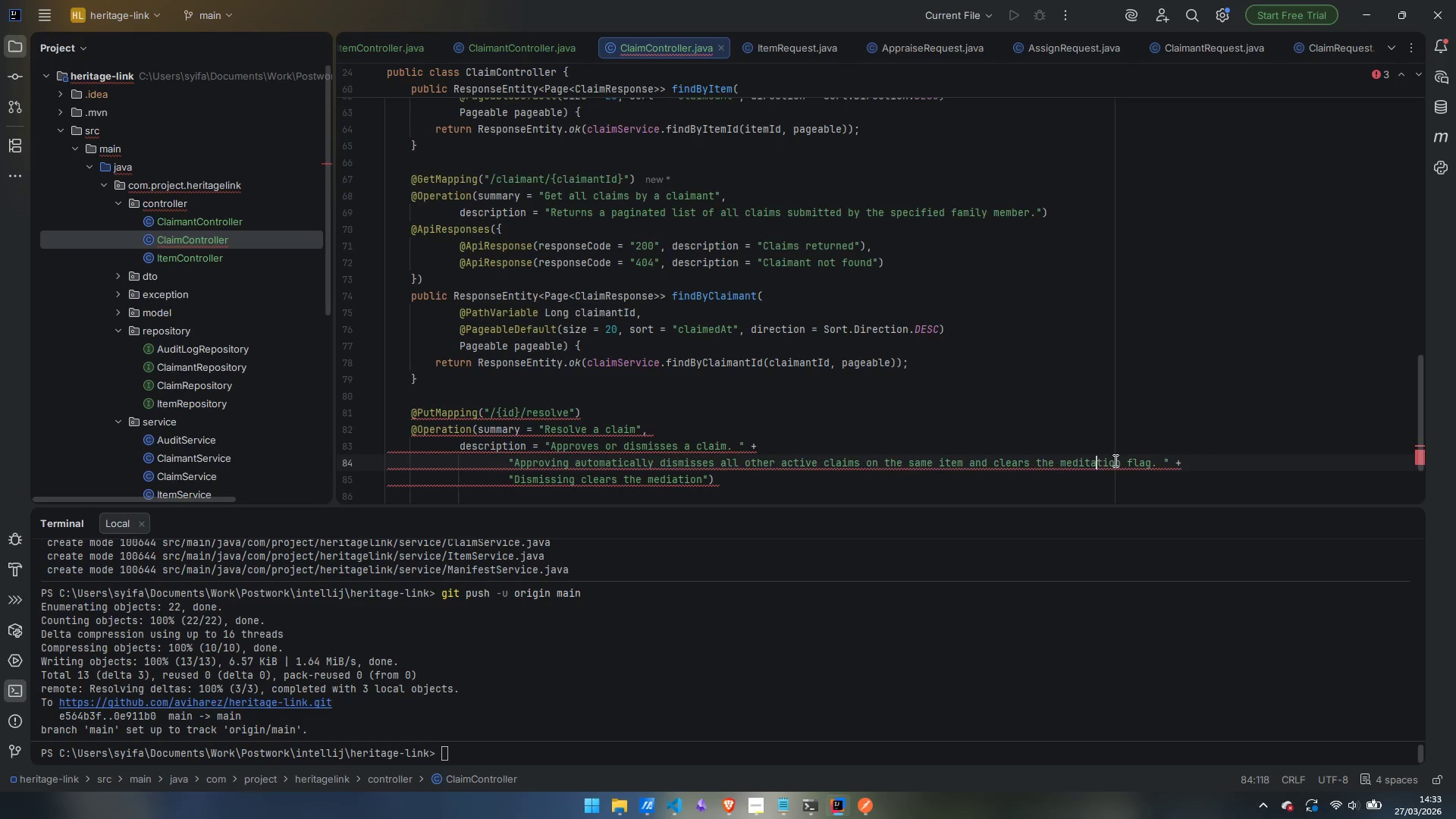 
key(ArrowLeft)
 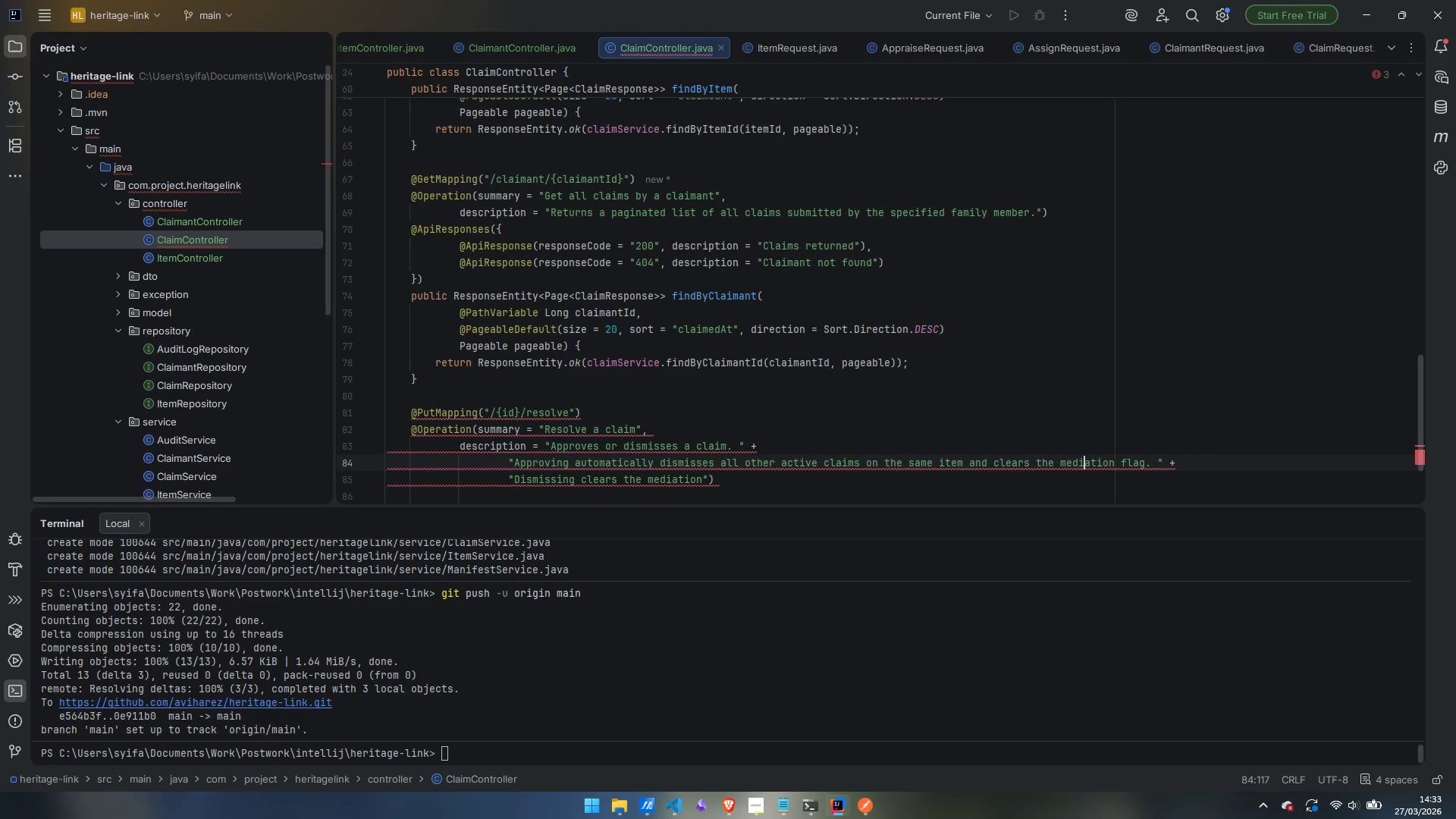 
key(Backspace)
 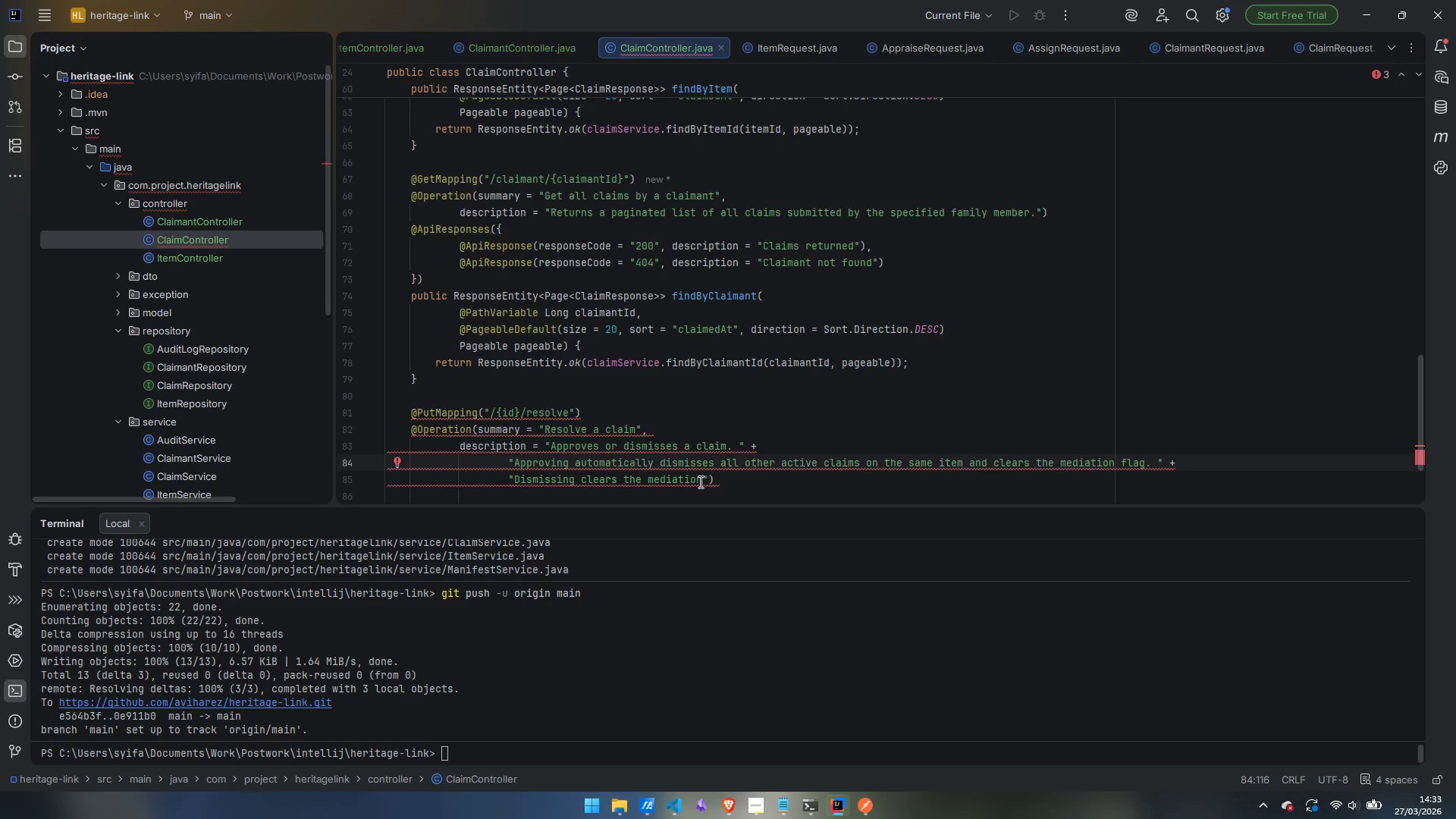 
left_click_drag(start_coordinate=[704, 476], to_coordinate=[712, 475])
 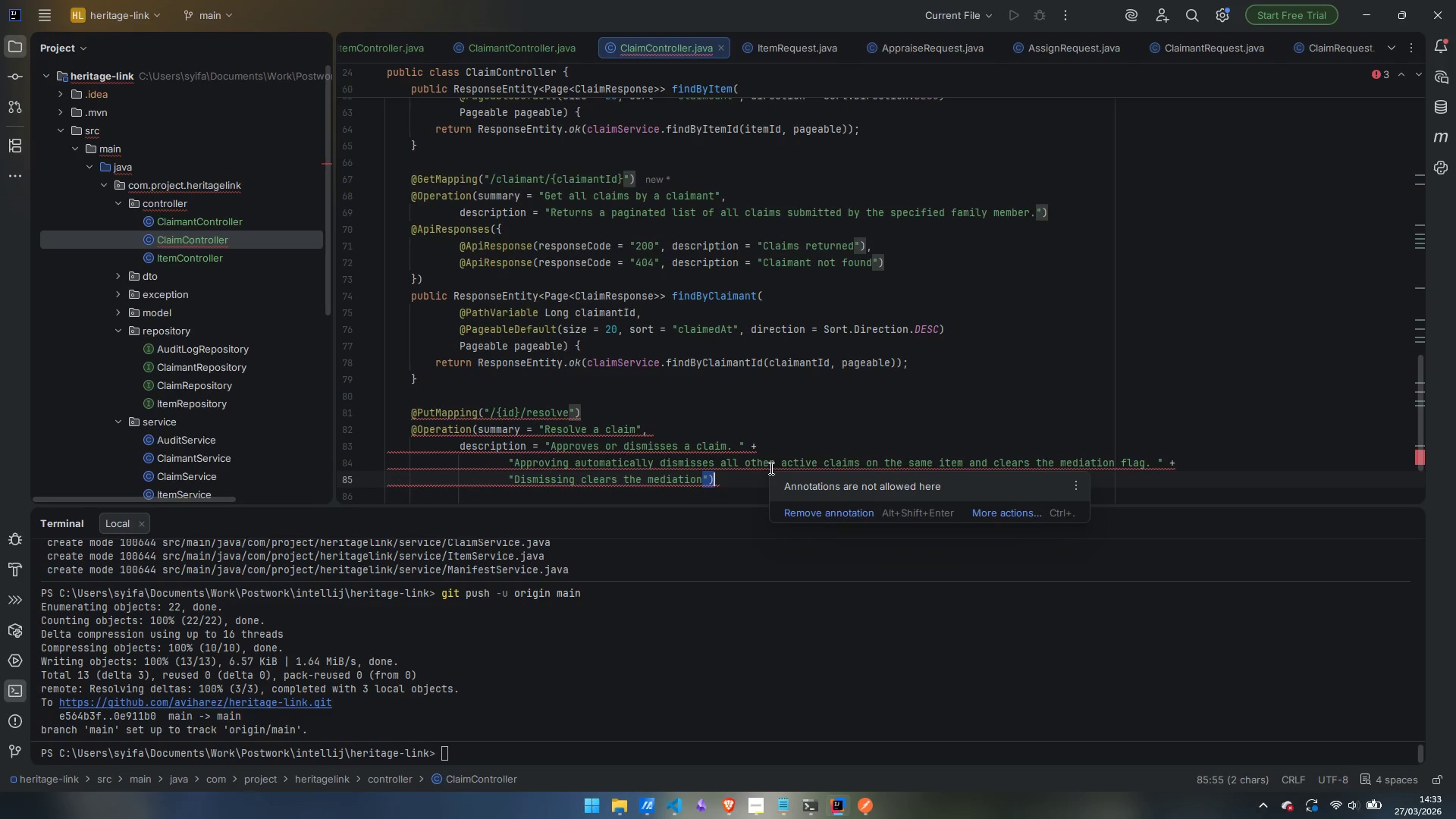 
key(ArrowLeft)
 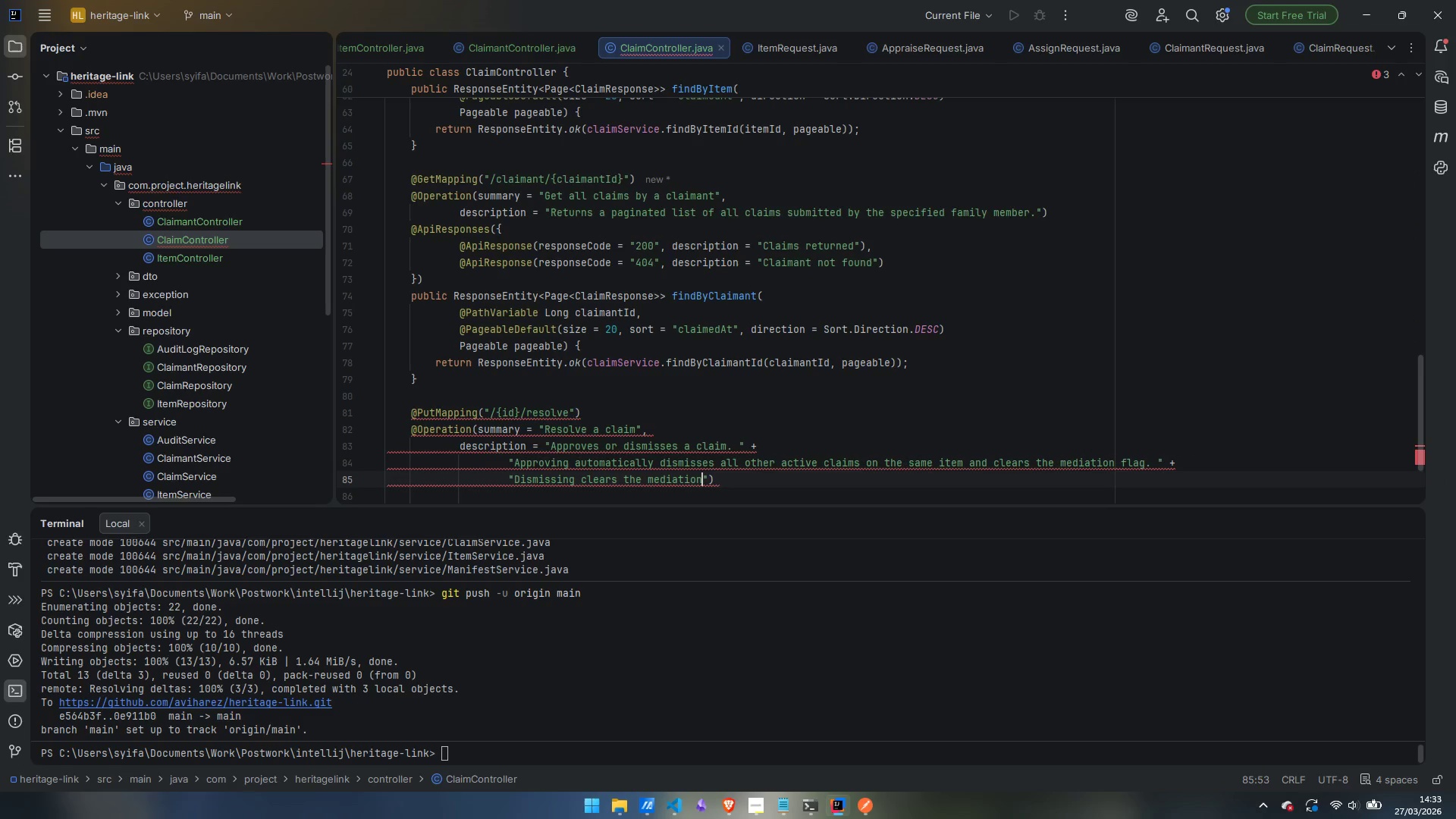 
type( flag once fewer than 2 active claimn)
key(Backspace)
type(s remains)
key(Backspace)
type(.)
 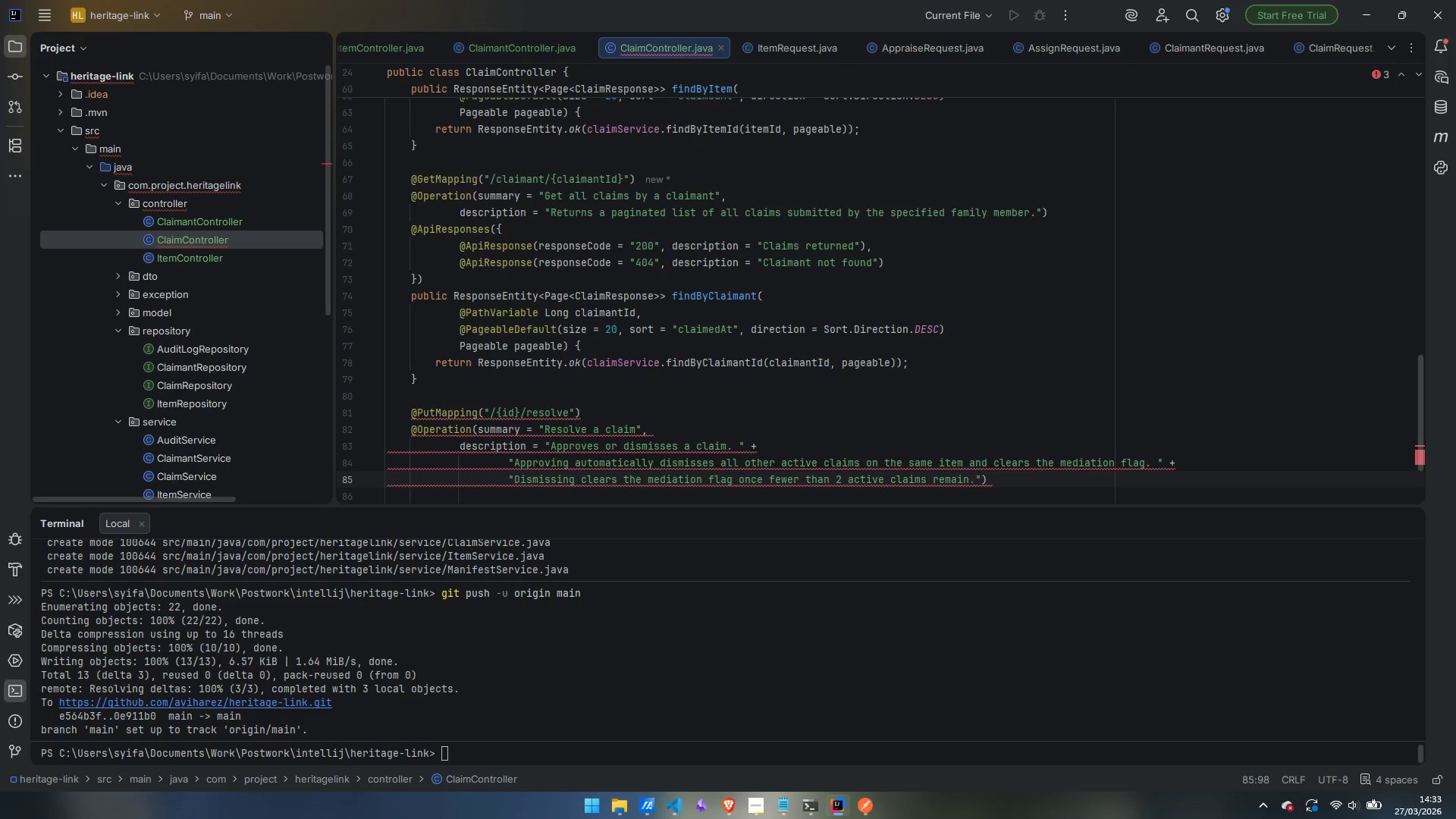 
key(ArrowRight)
 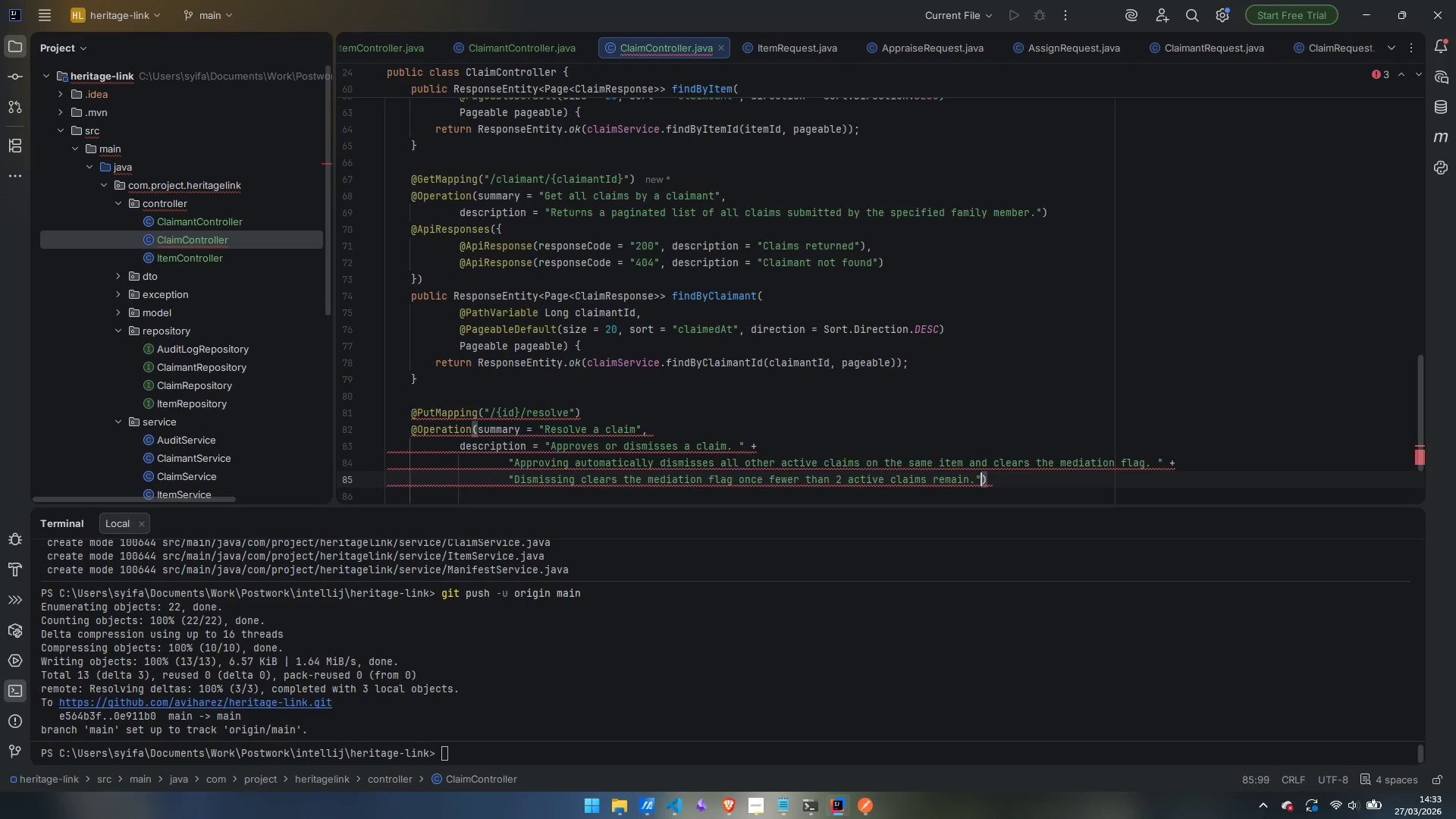 
key(ArrowRight)
 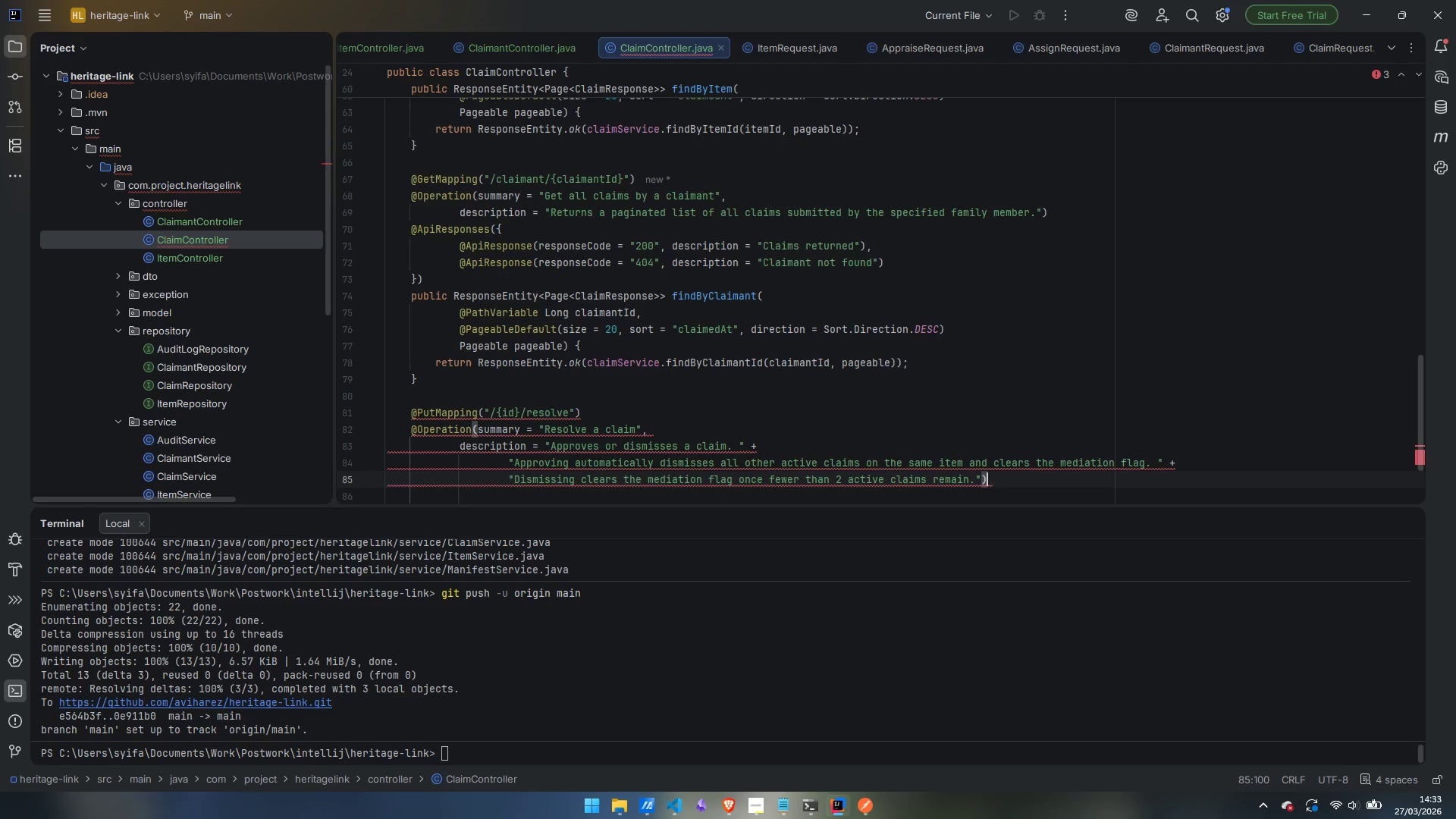 
key(Enter)
 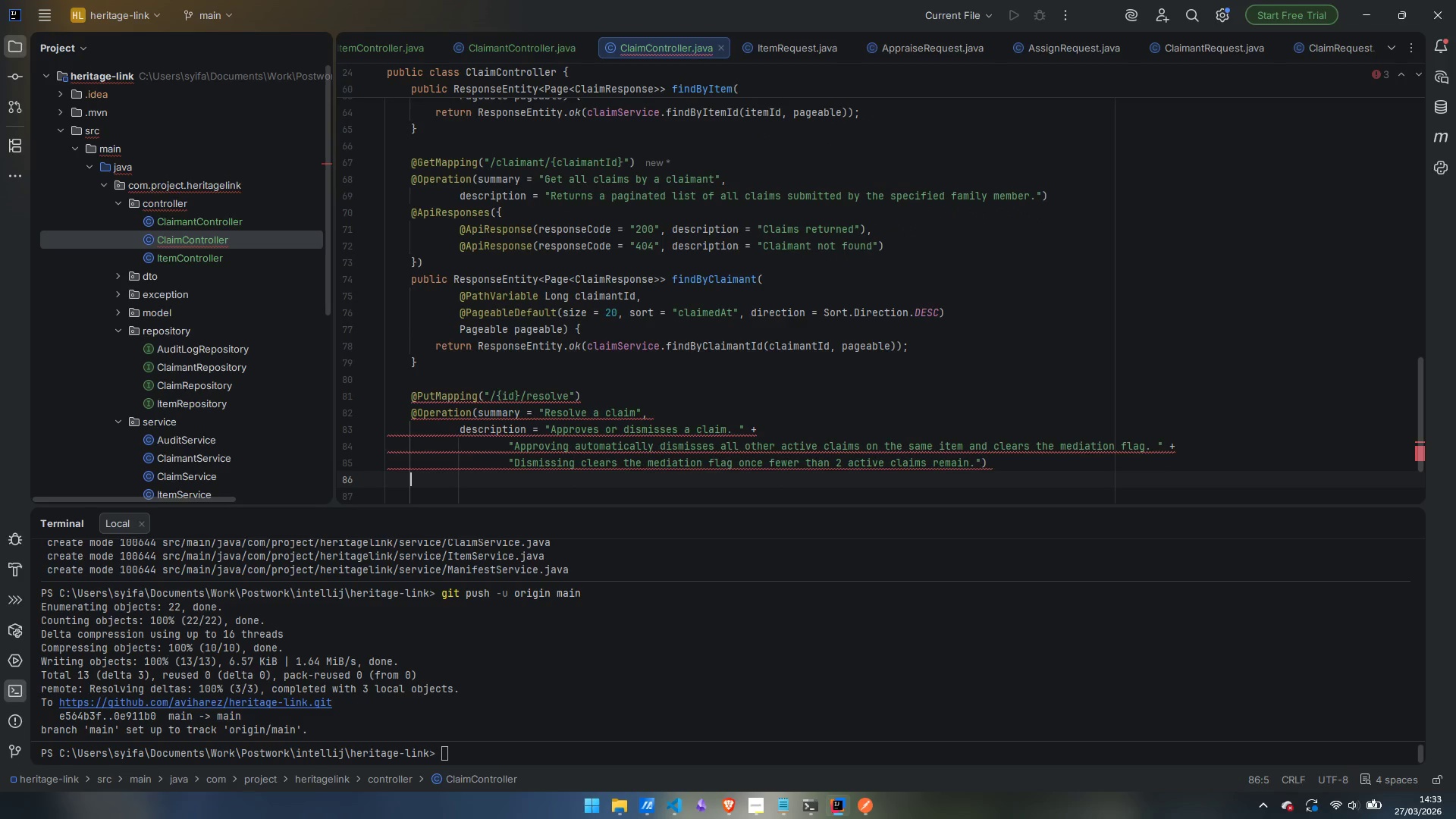 
type(@API)
 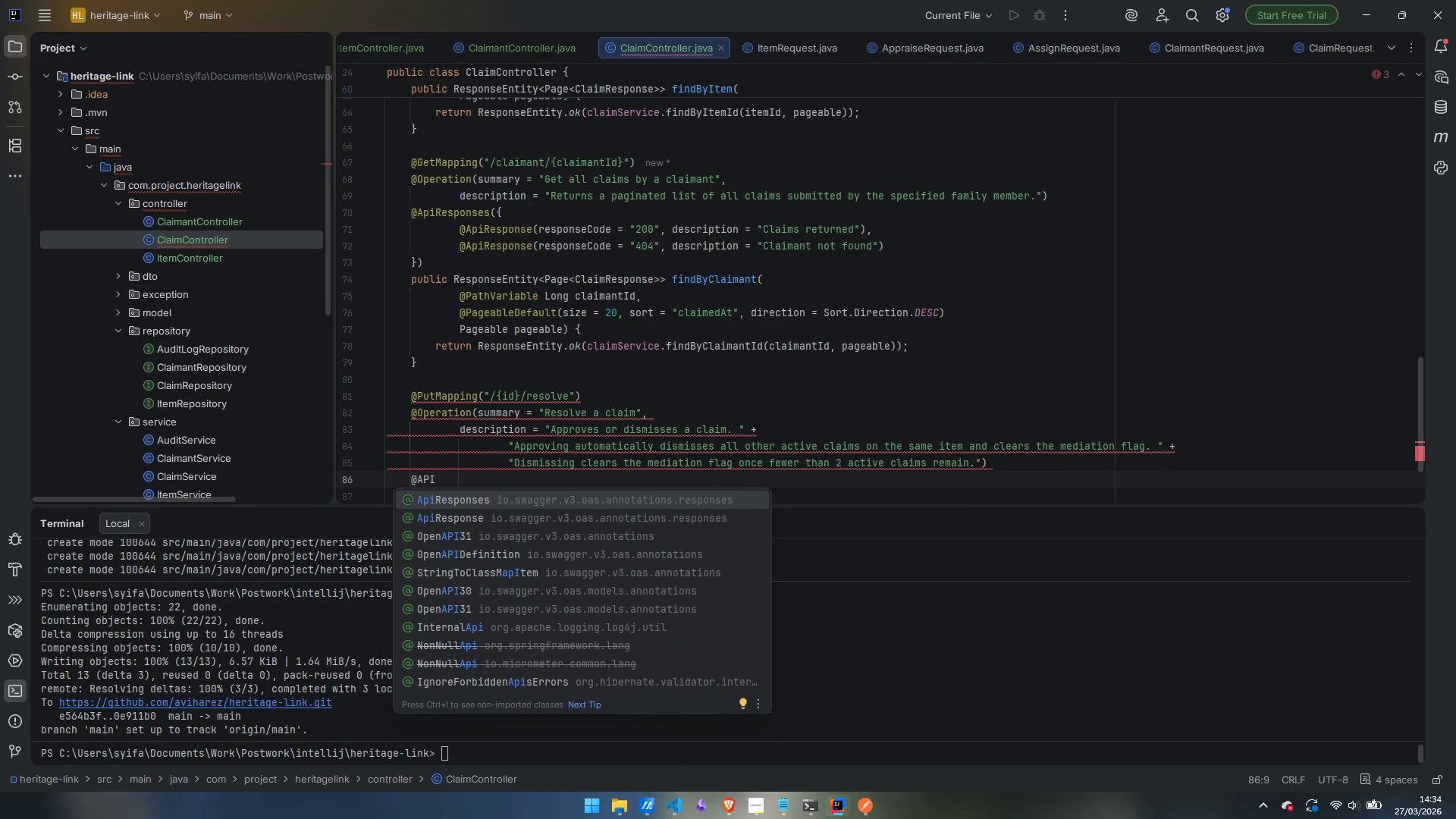 
key(Enter)
 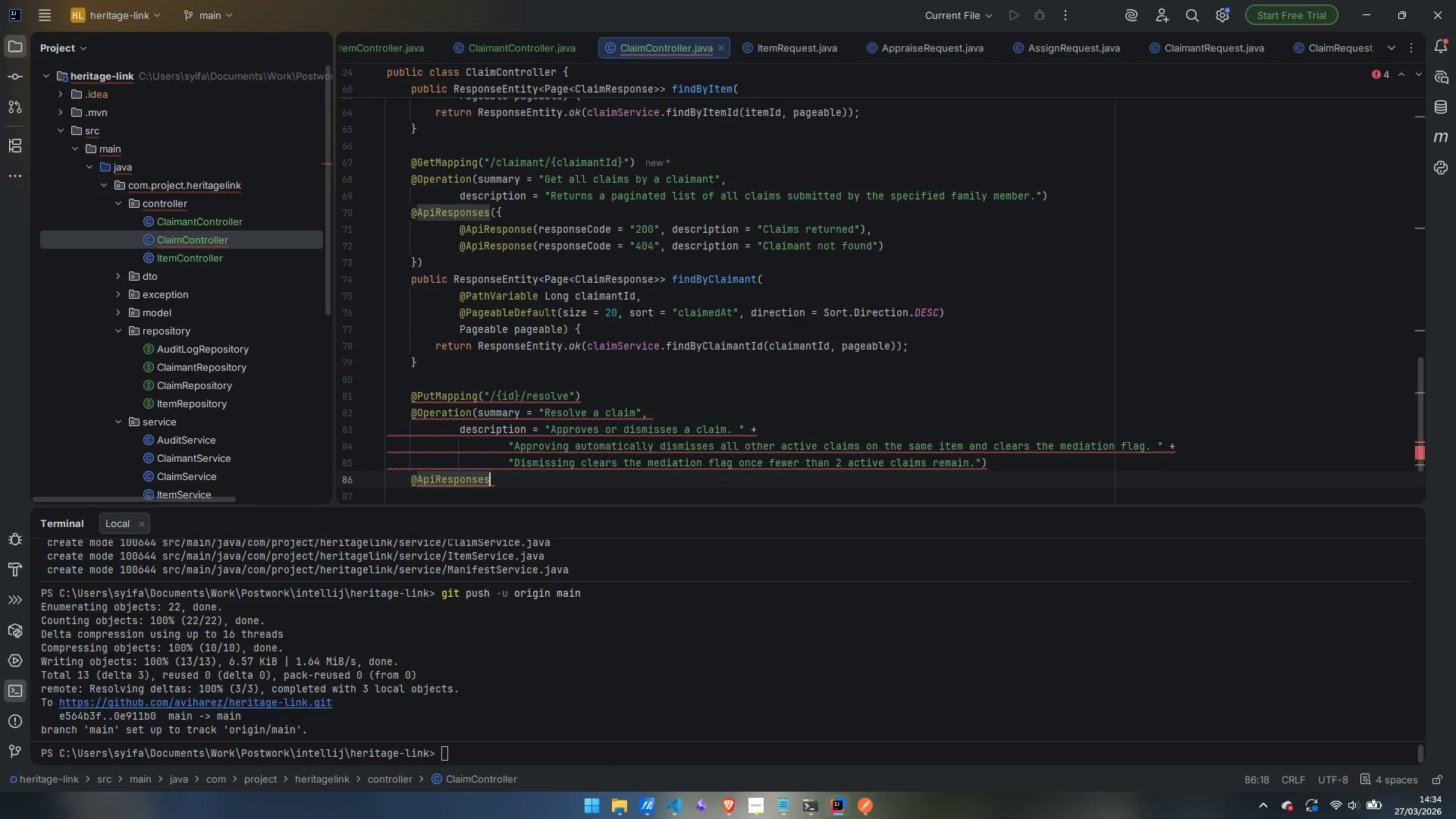 
hold_key(key=ShiftLeft, duration=1.52)
 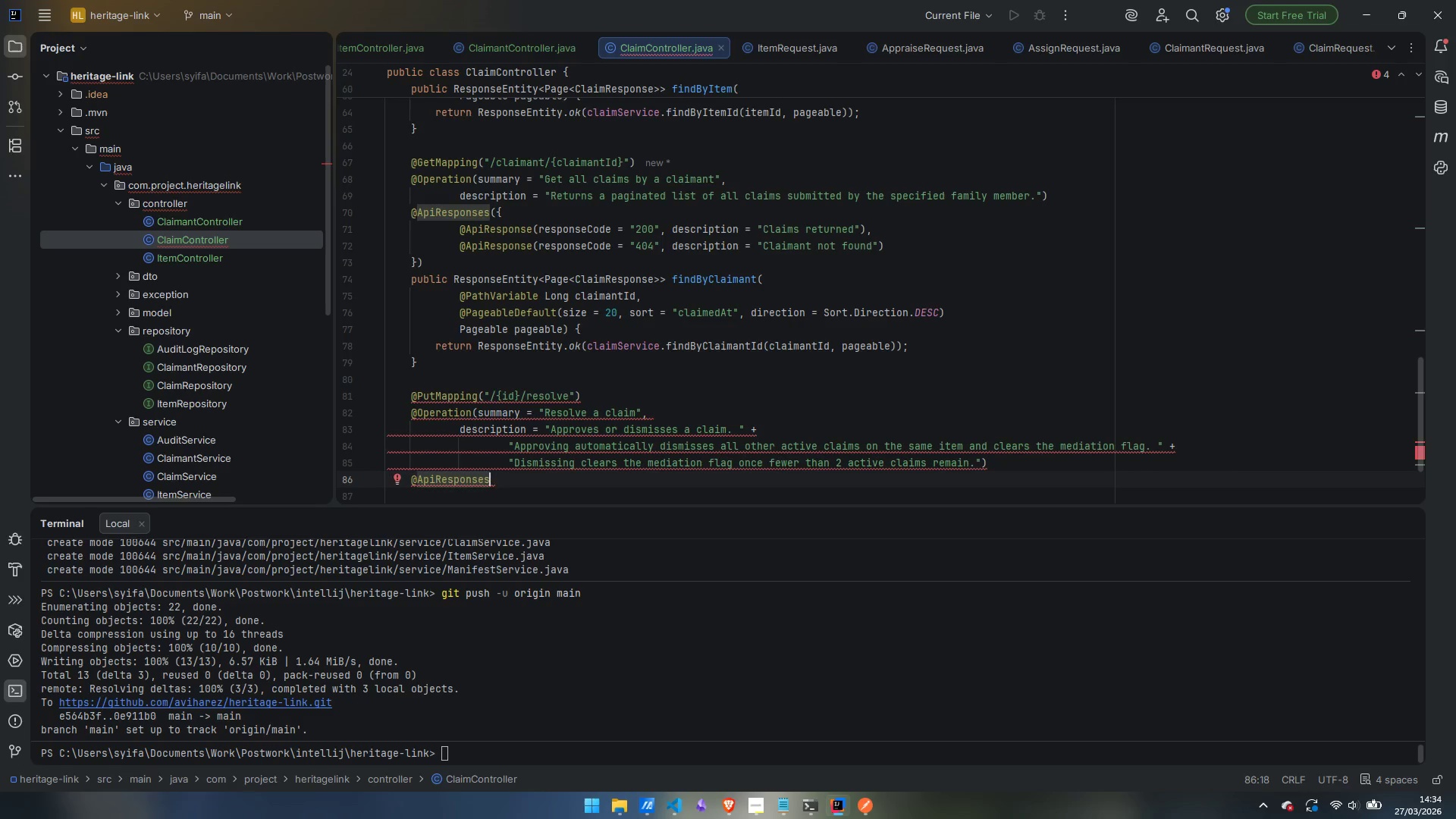 
key(Shift+9)
 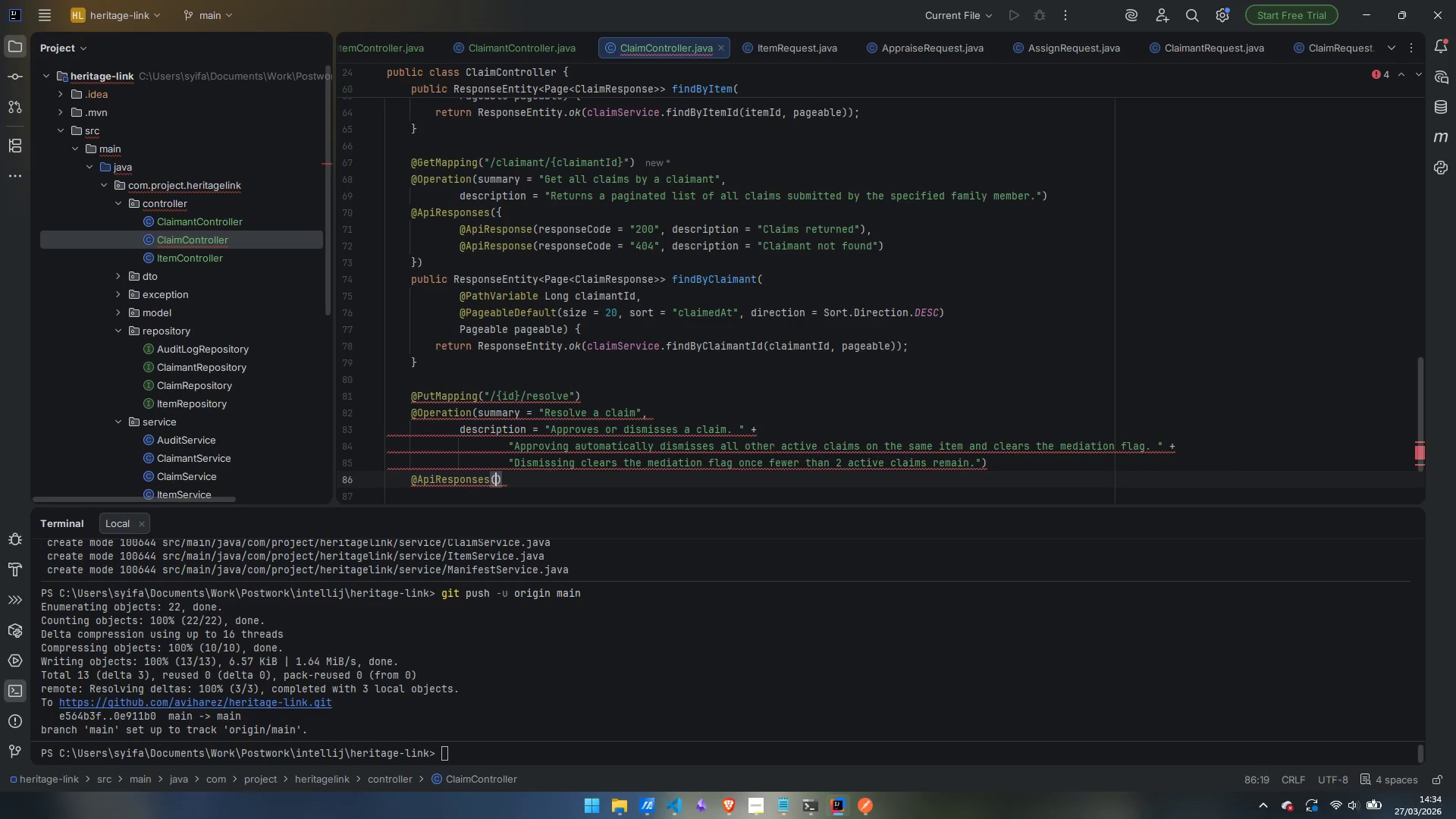 
key(Shift+BracketLeft)
 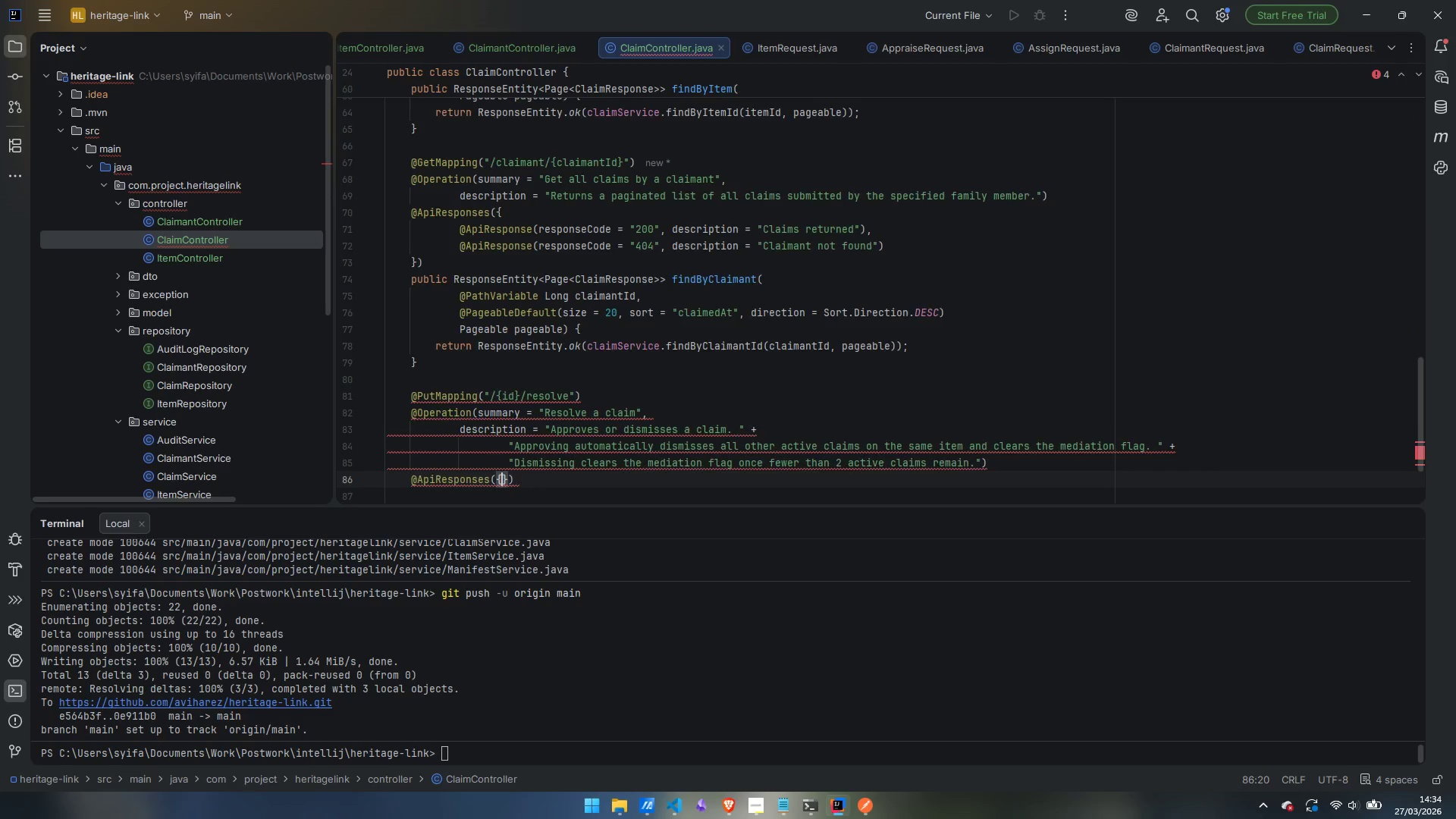 
key(Enter)
 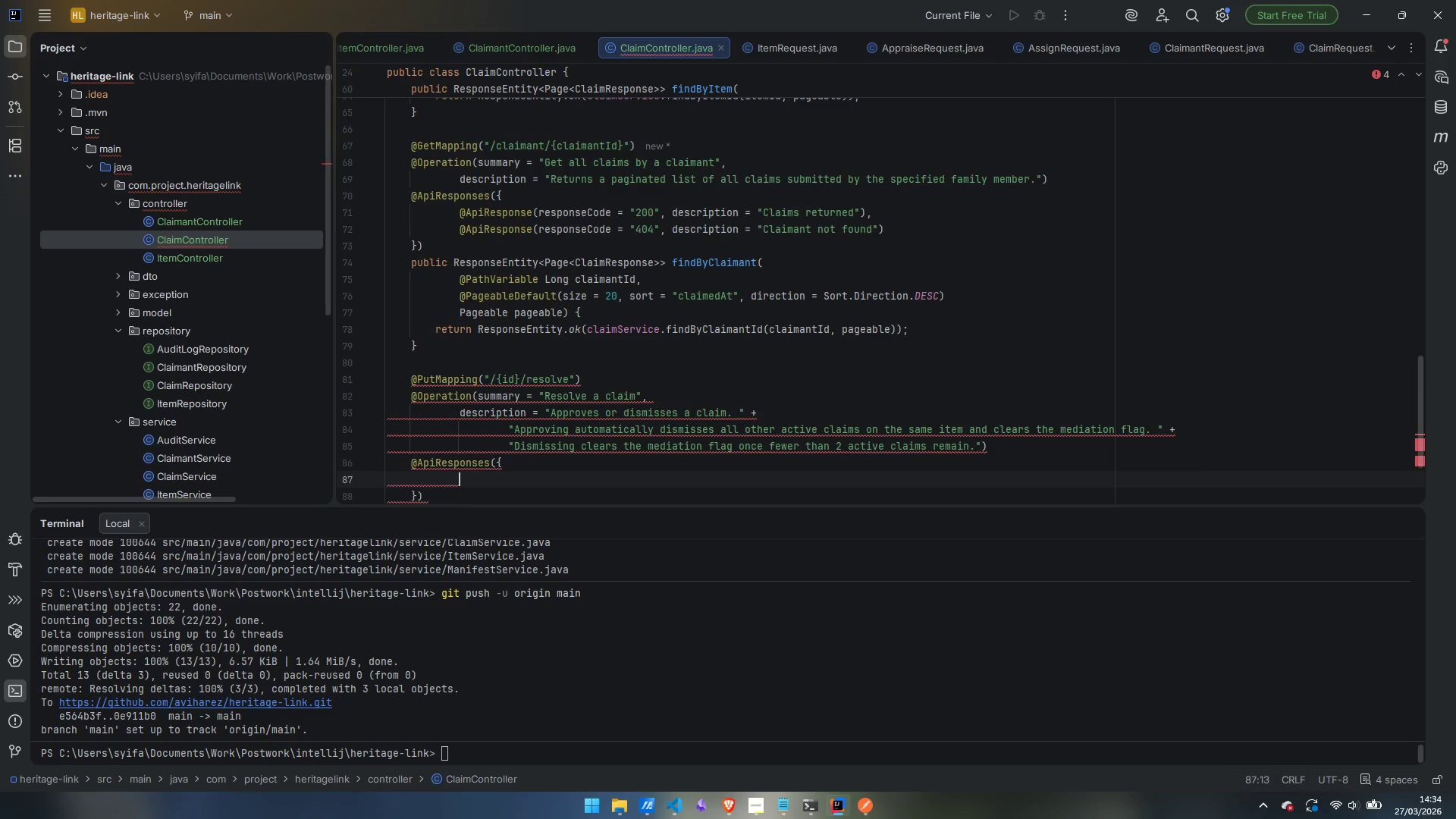 
type(@Api)
 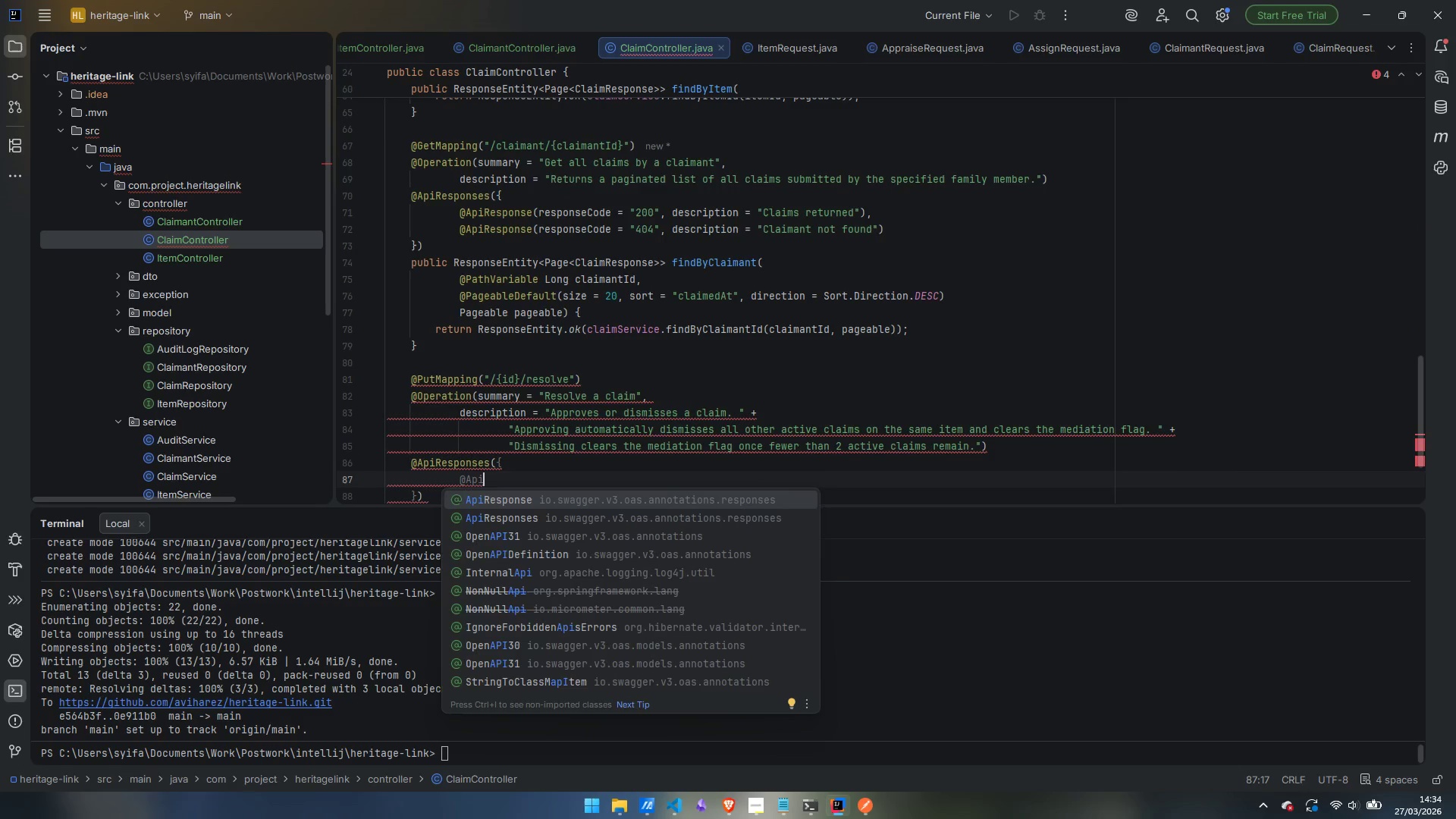 
key(Enter)
 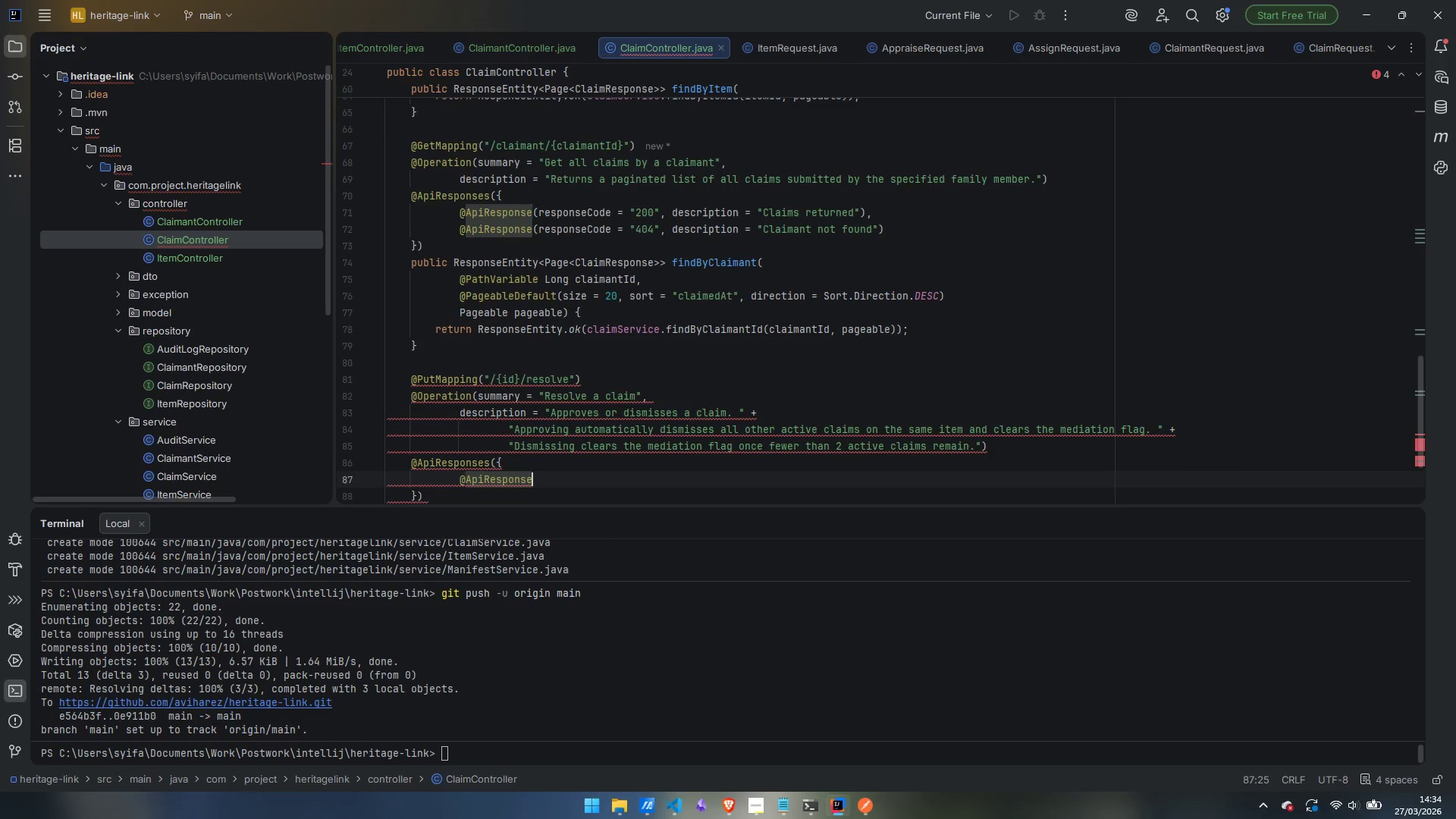 
type((res)
 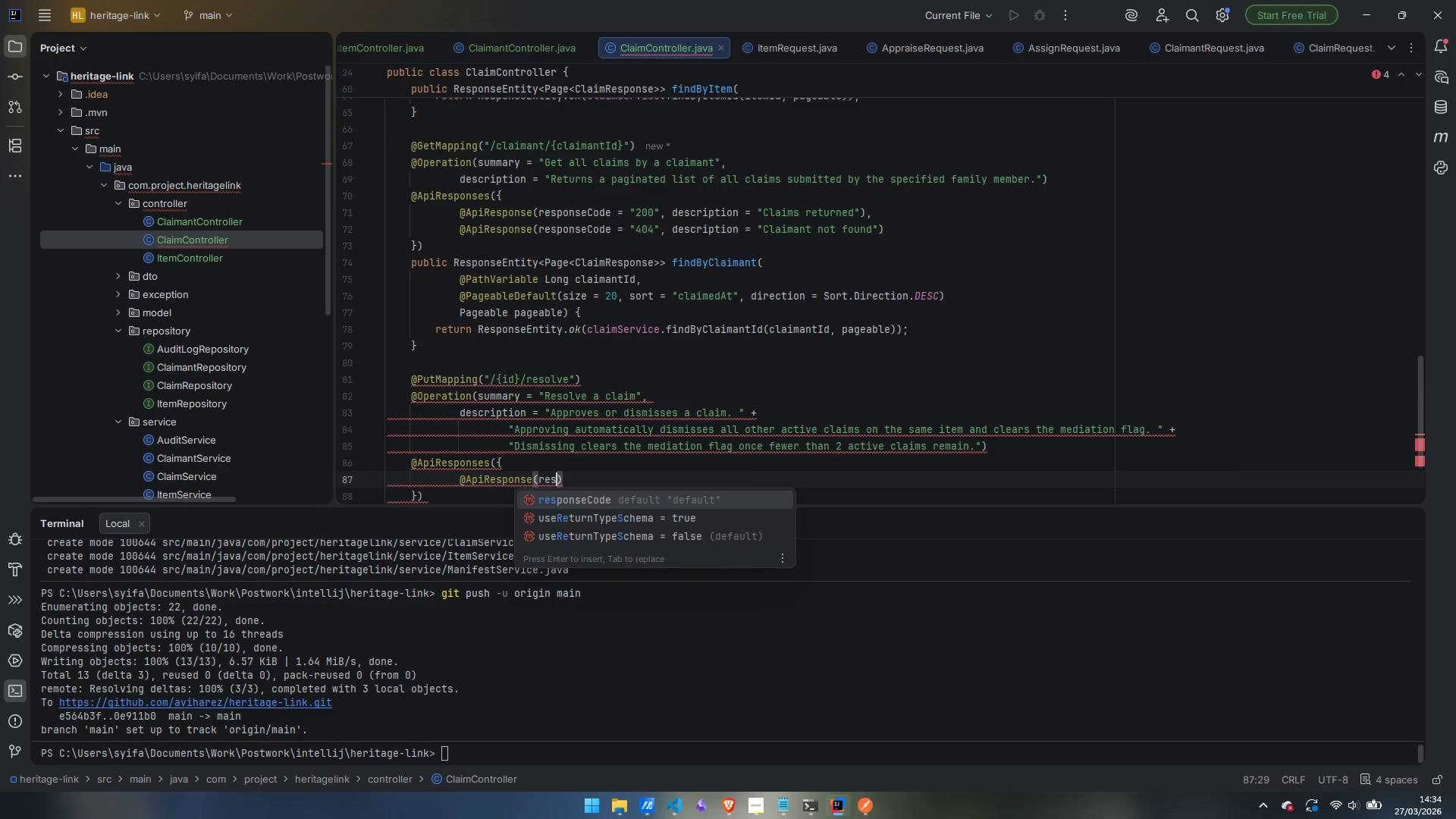 
key(Enter)
 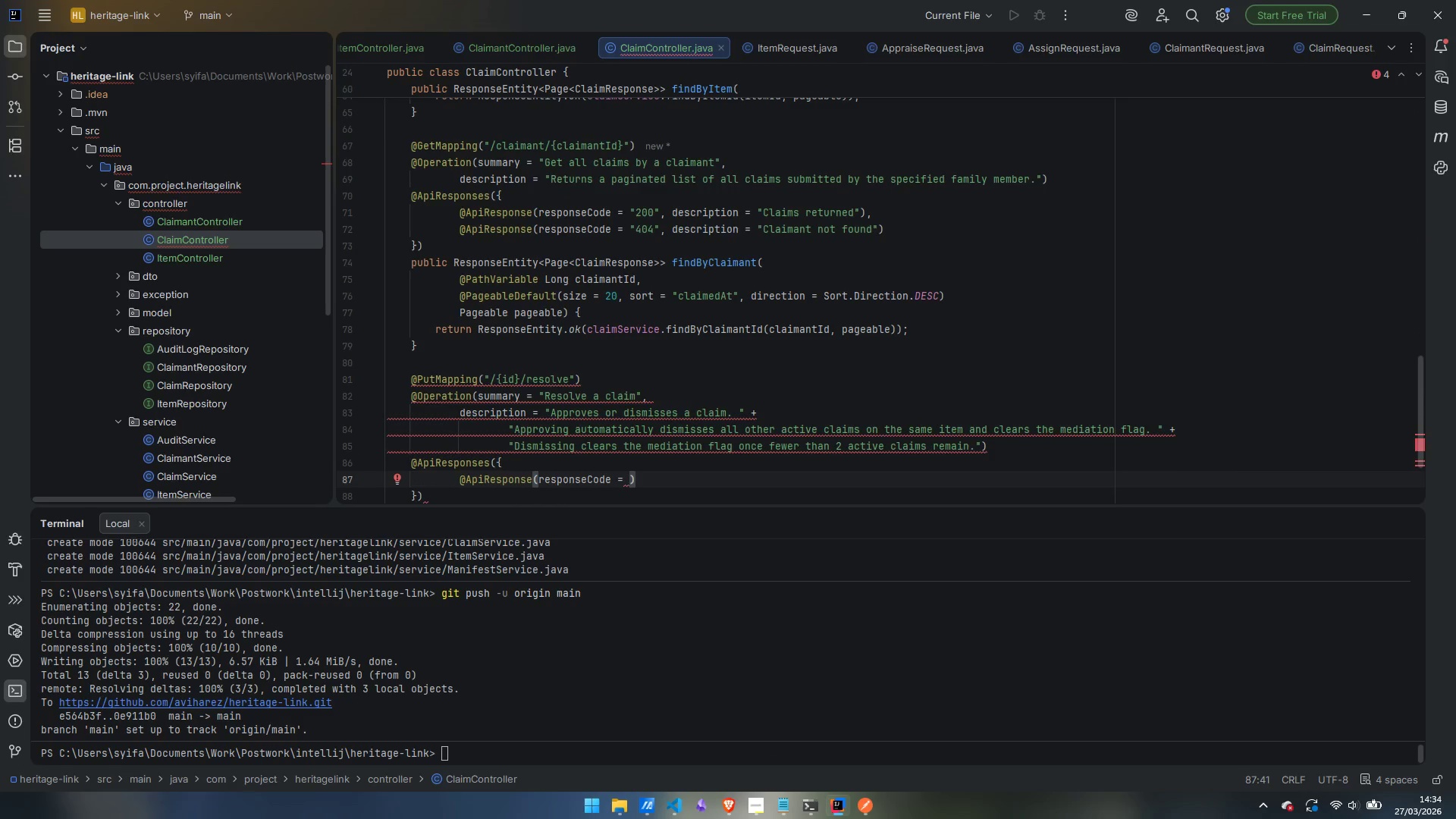 
type("200)
 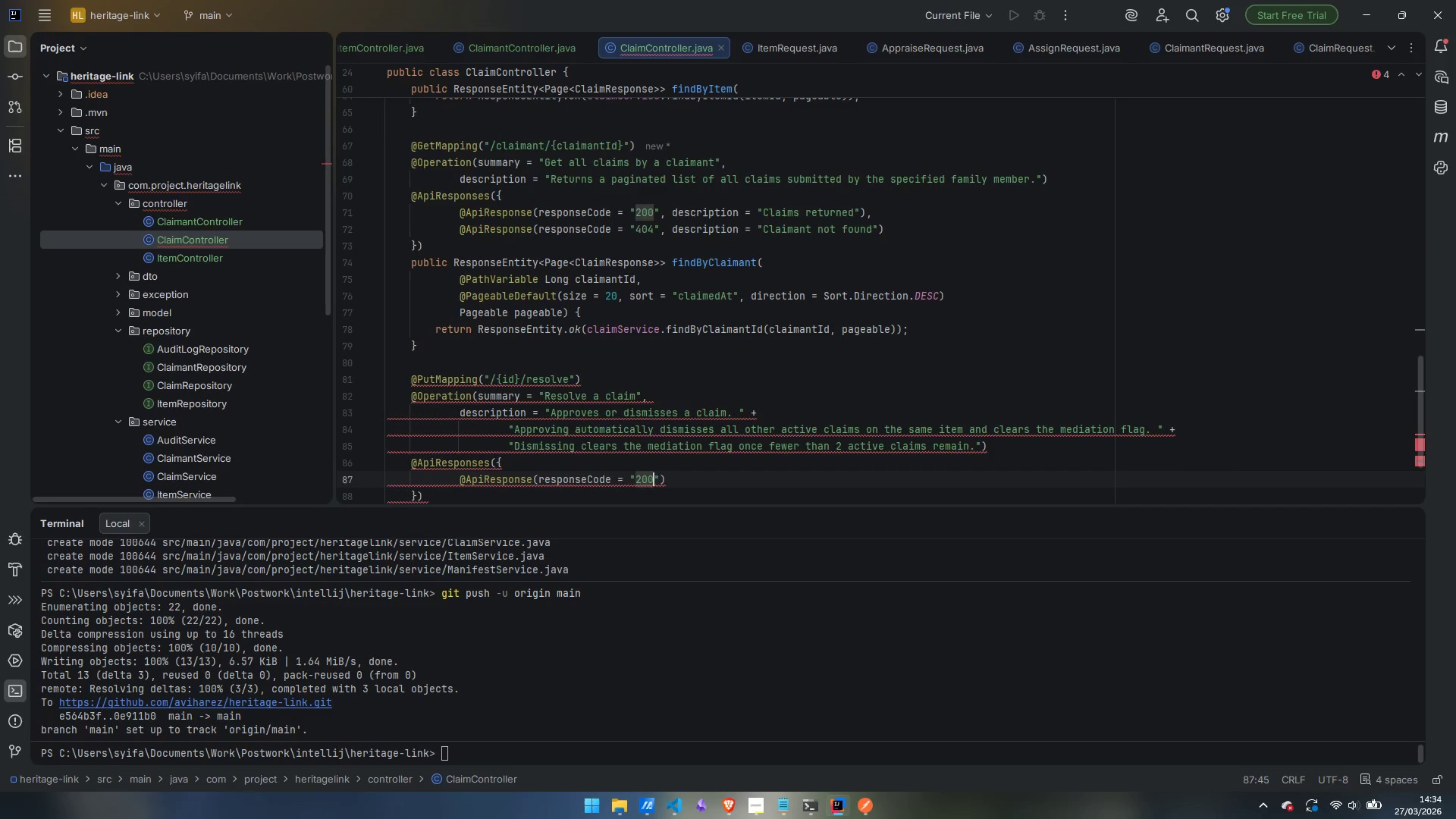 
key(ArrowRight)
 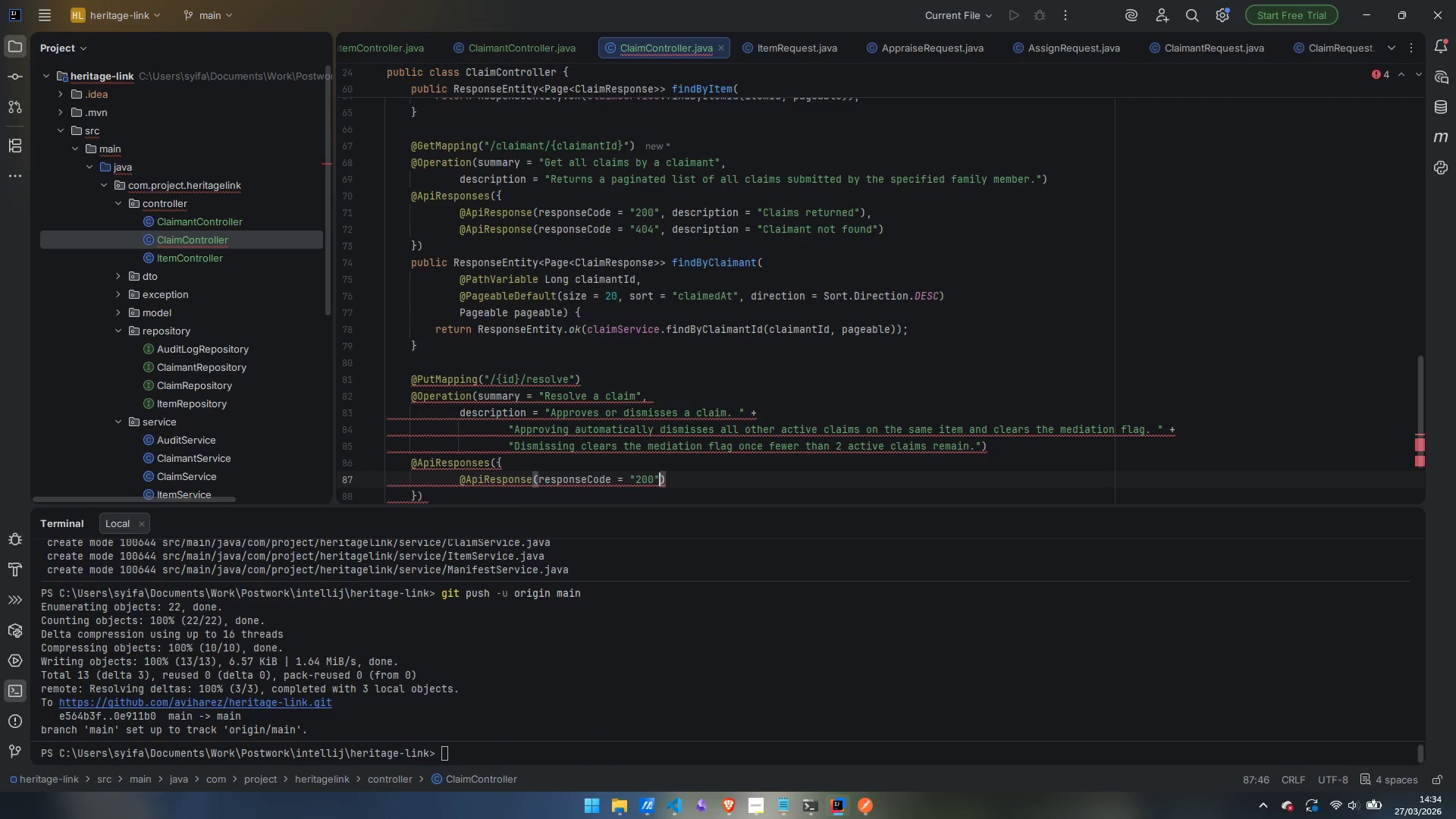 
type(, desc)
 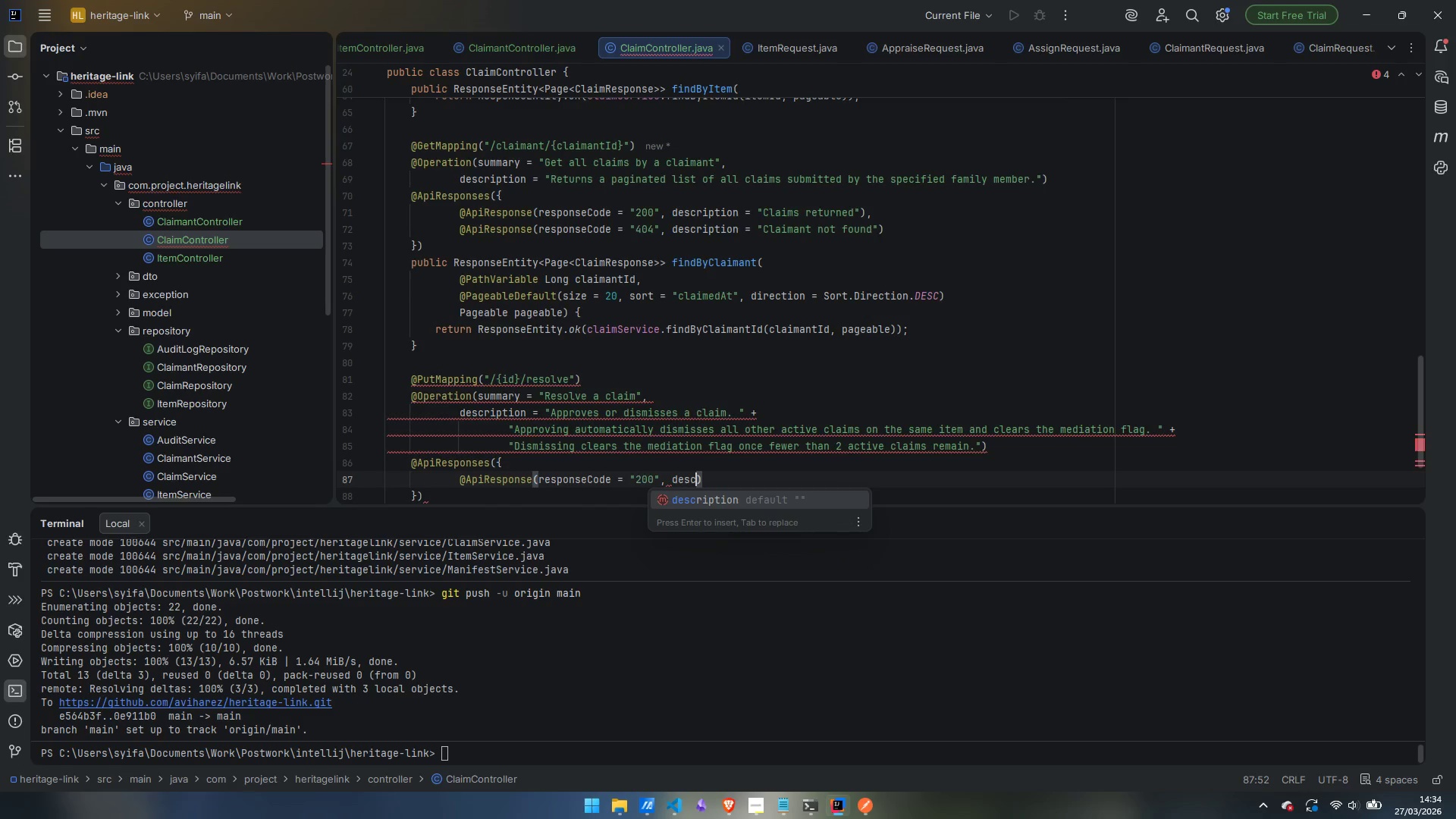 
key(Enter)
 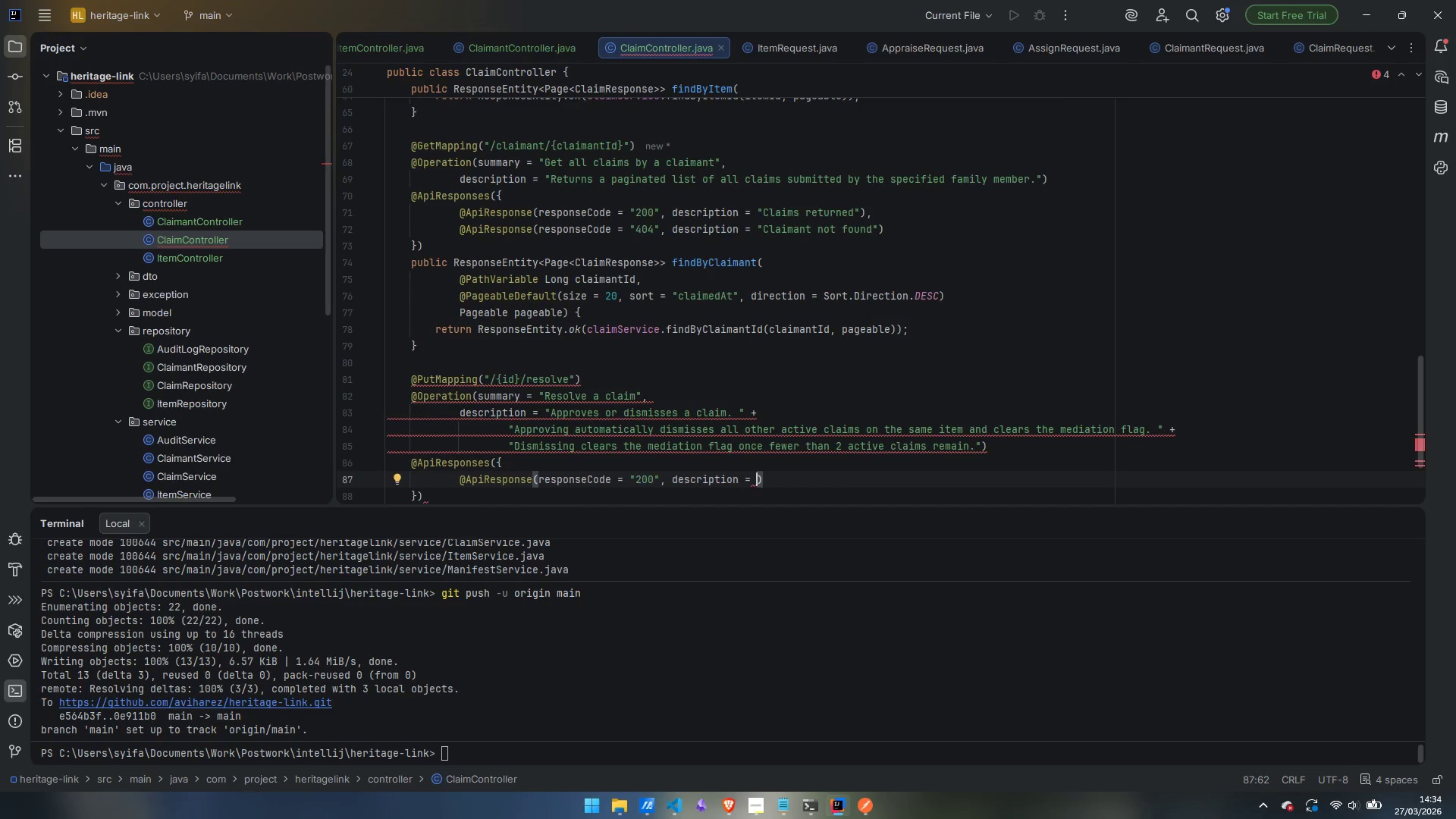 
type("Claim resolved)
 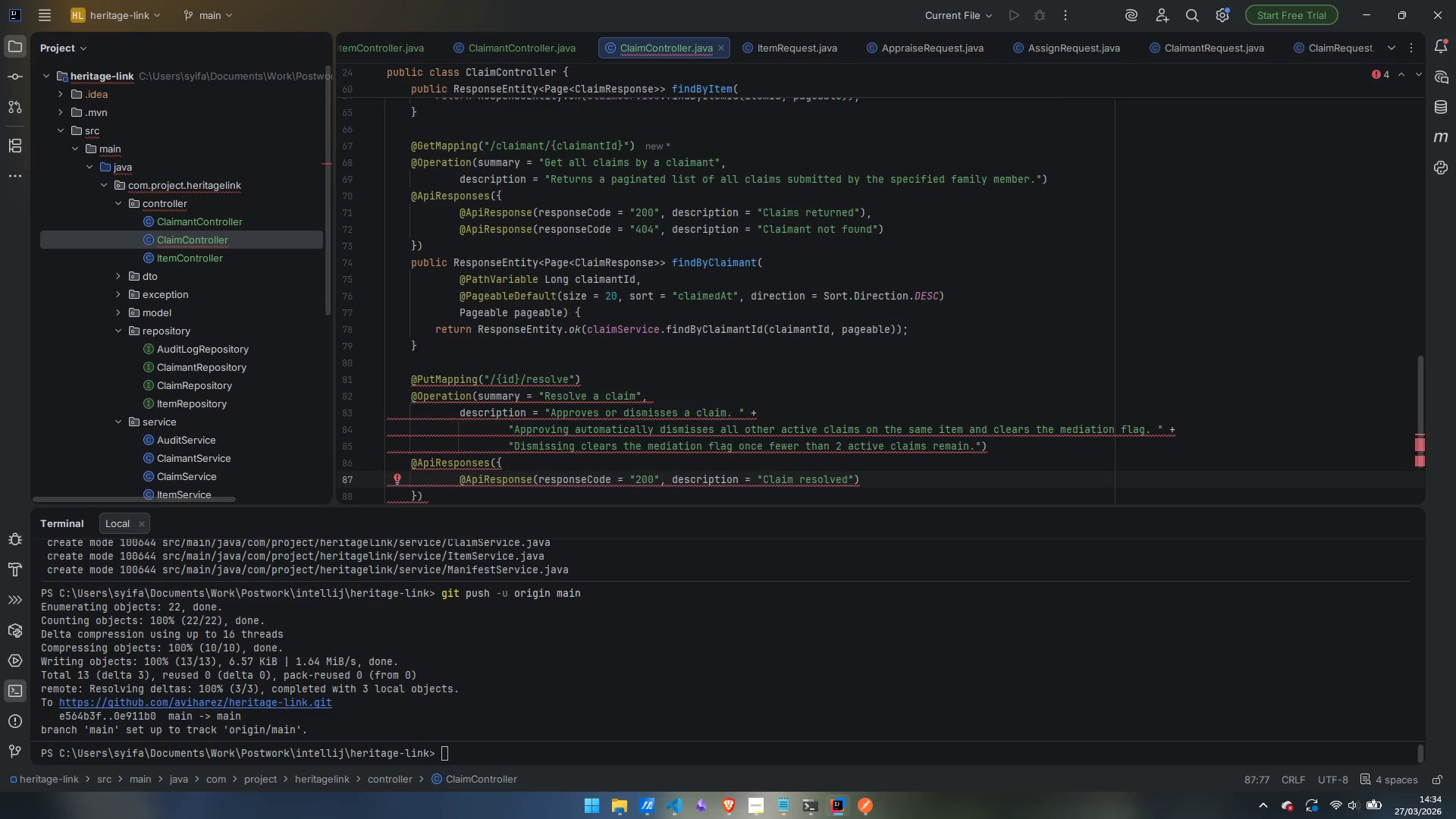 
key(ArrowRight)
 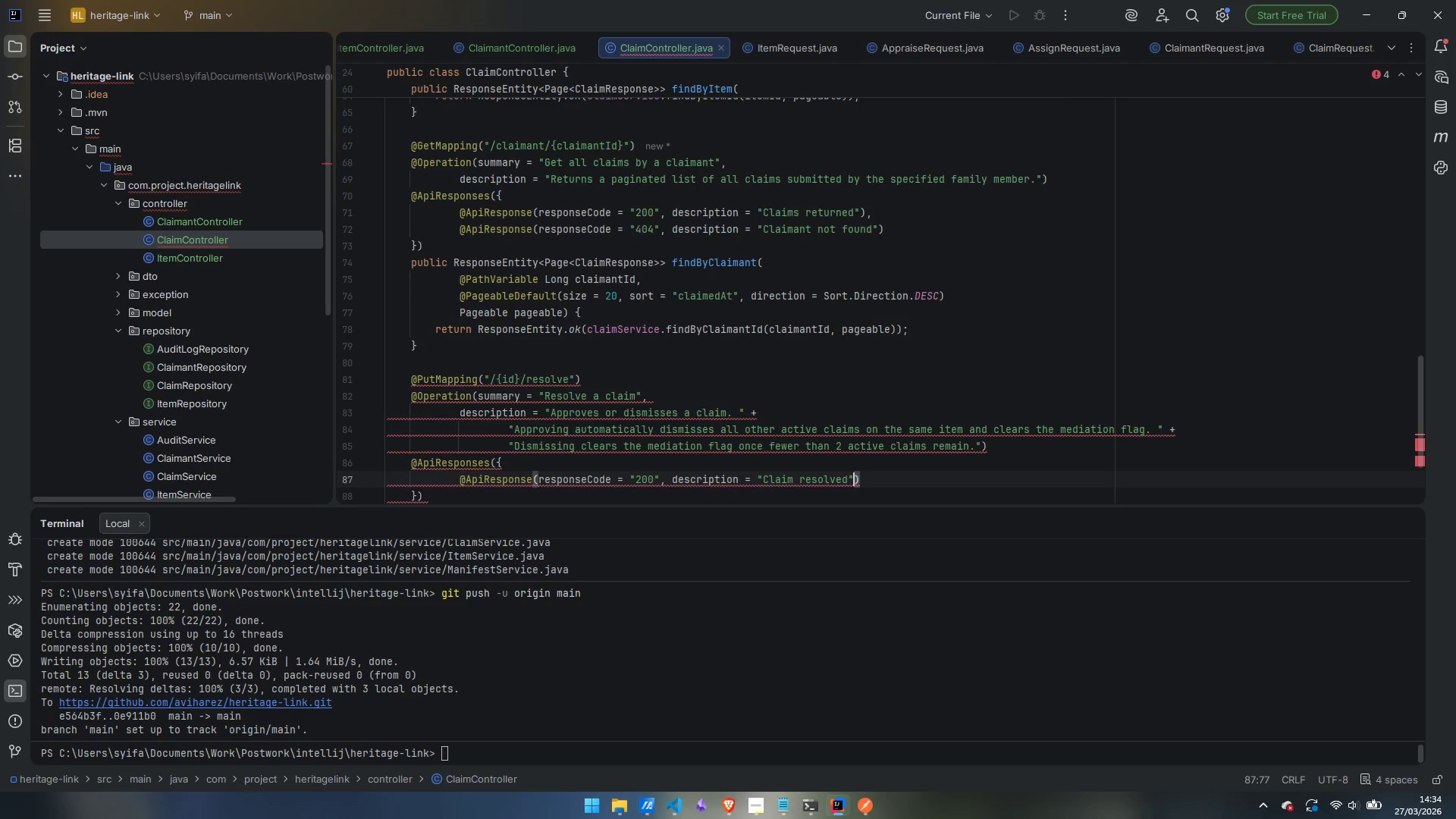 
key(ArrowRight)
 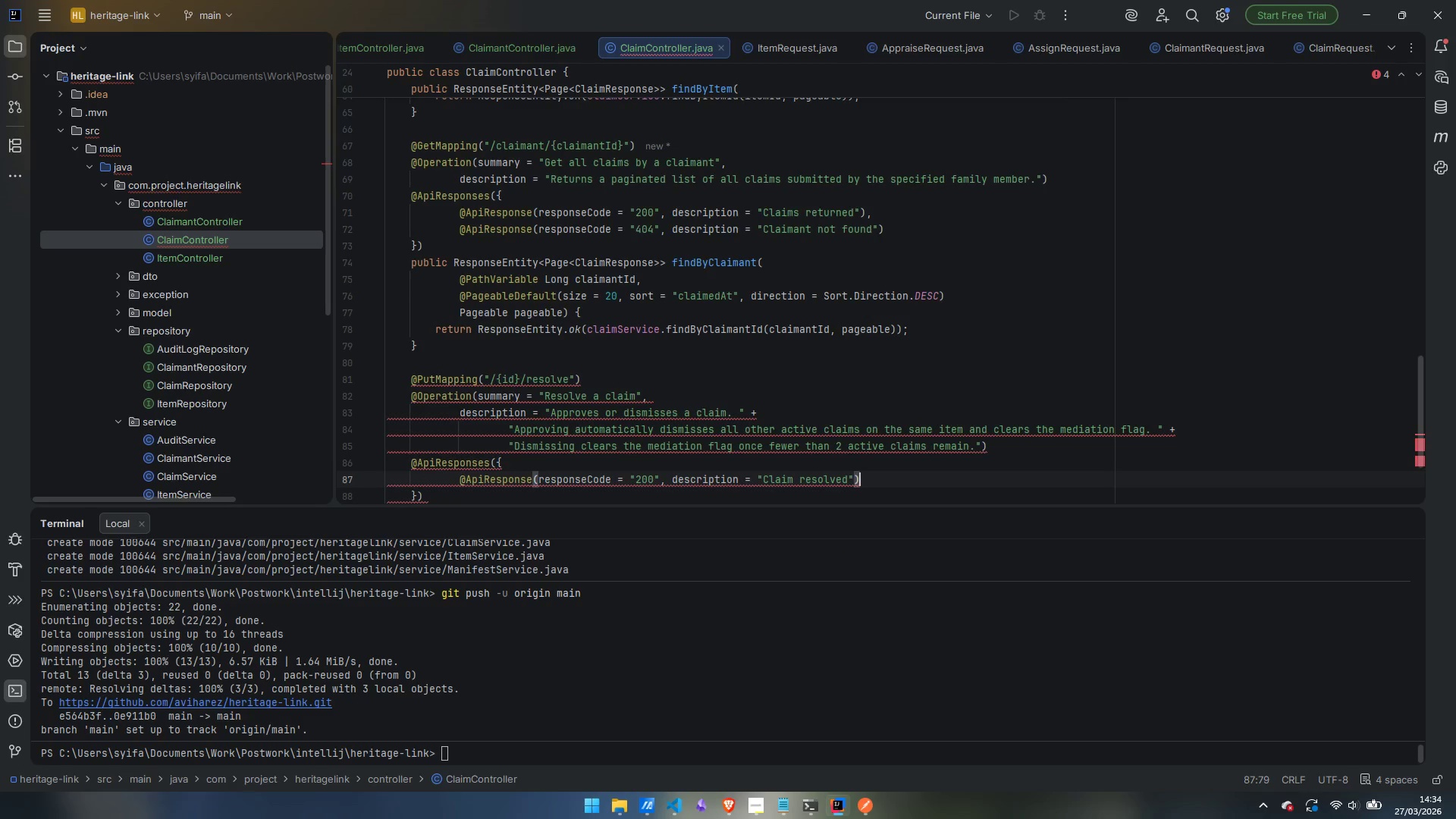 
key(Comma)
 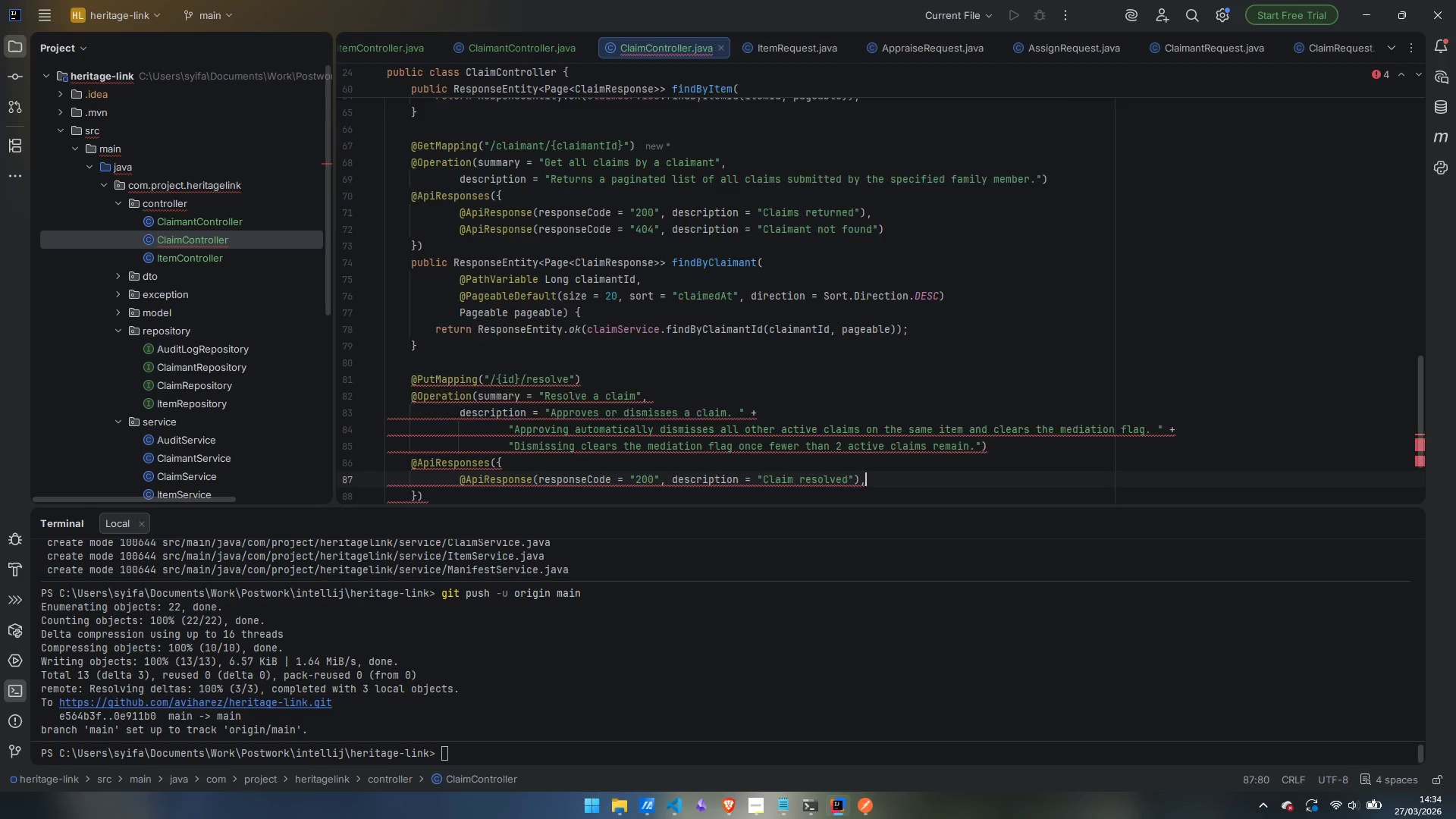 
key(Enter)
 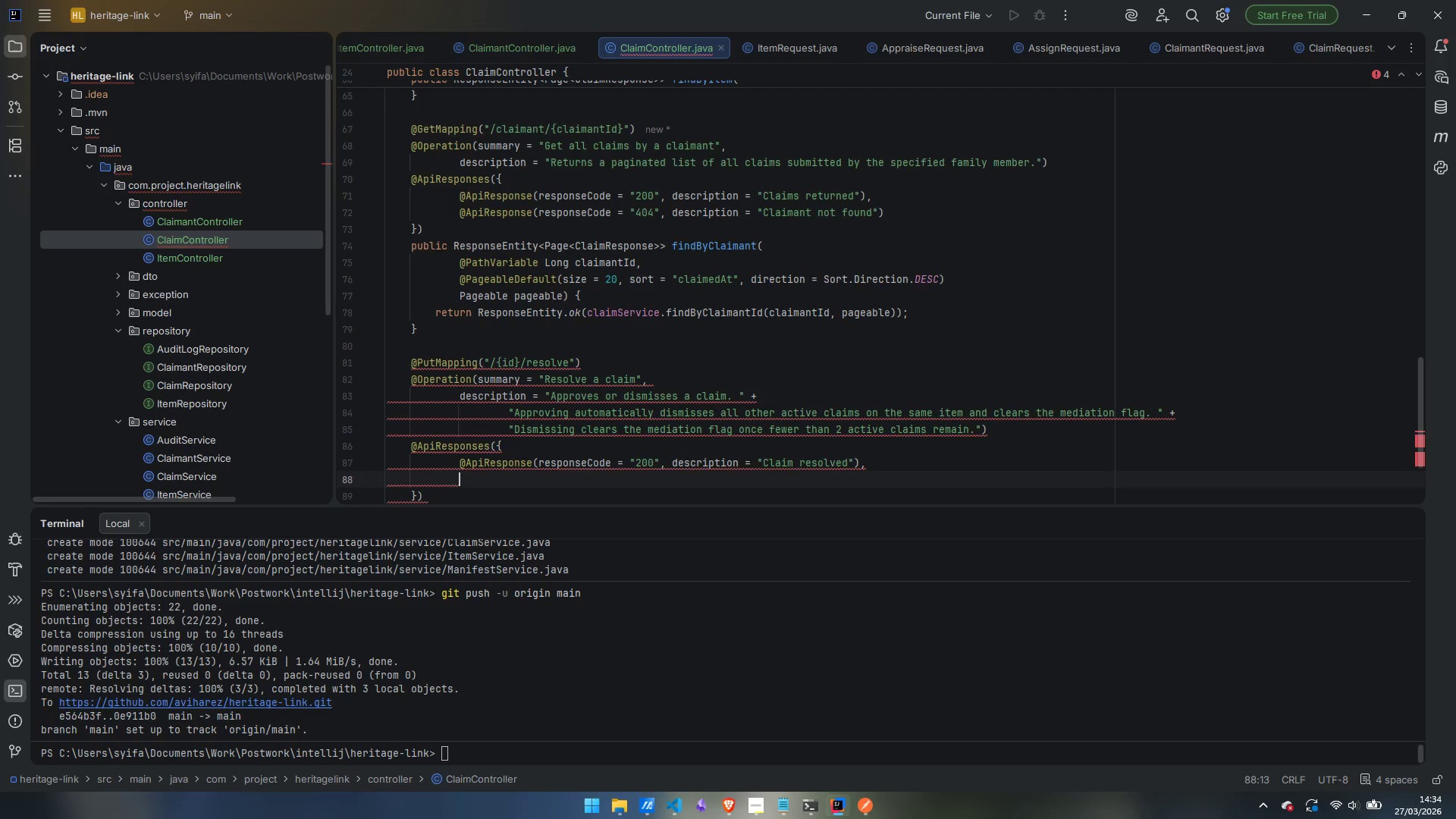 
type(@Api)
 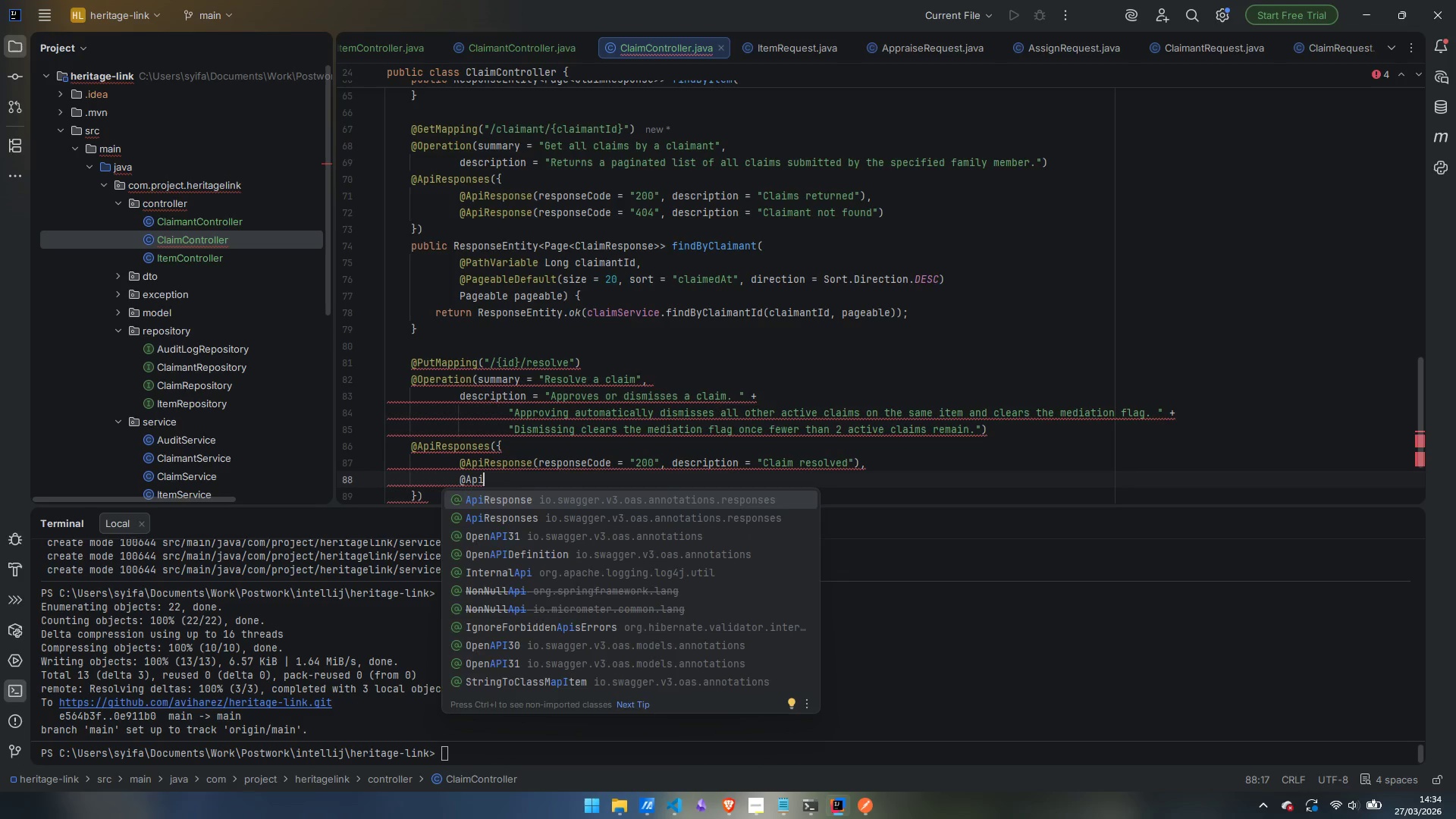 
key(Enter)
 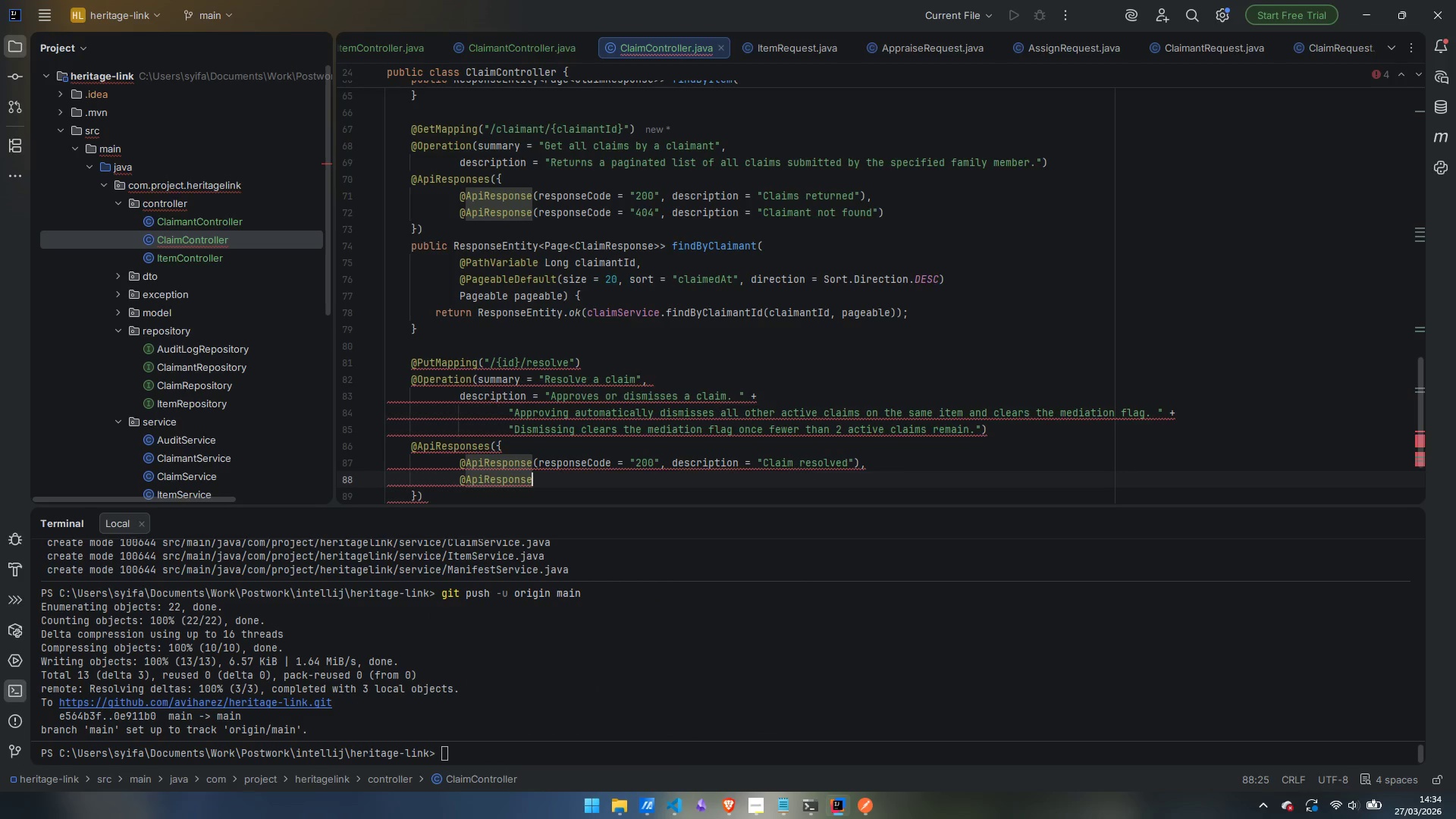 
type((res)
 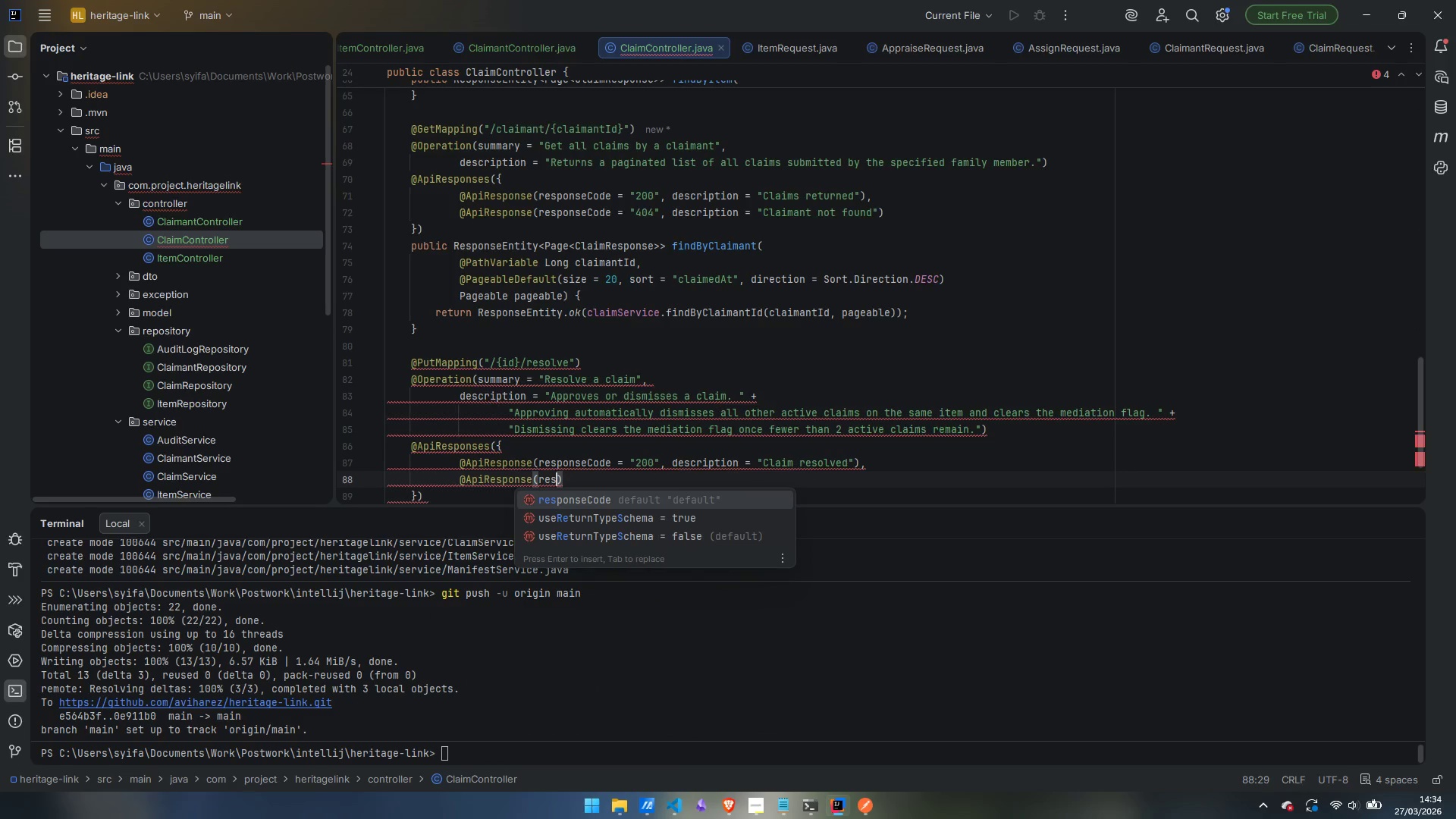 
key(Enter)
 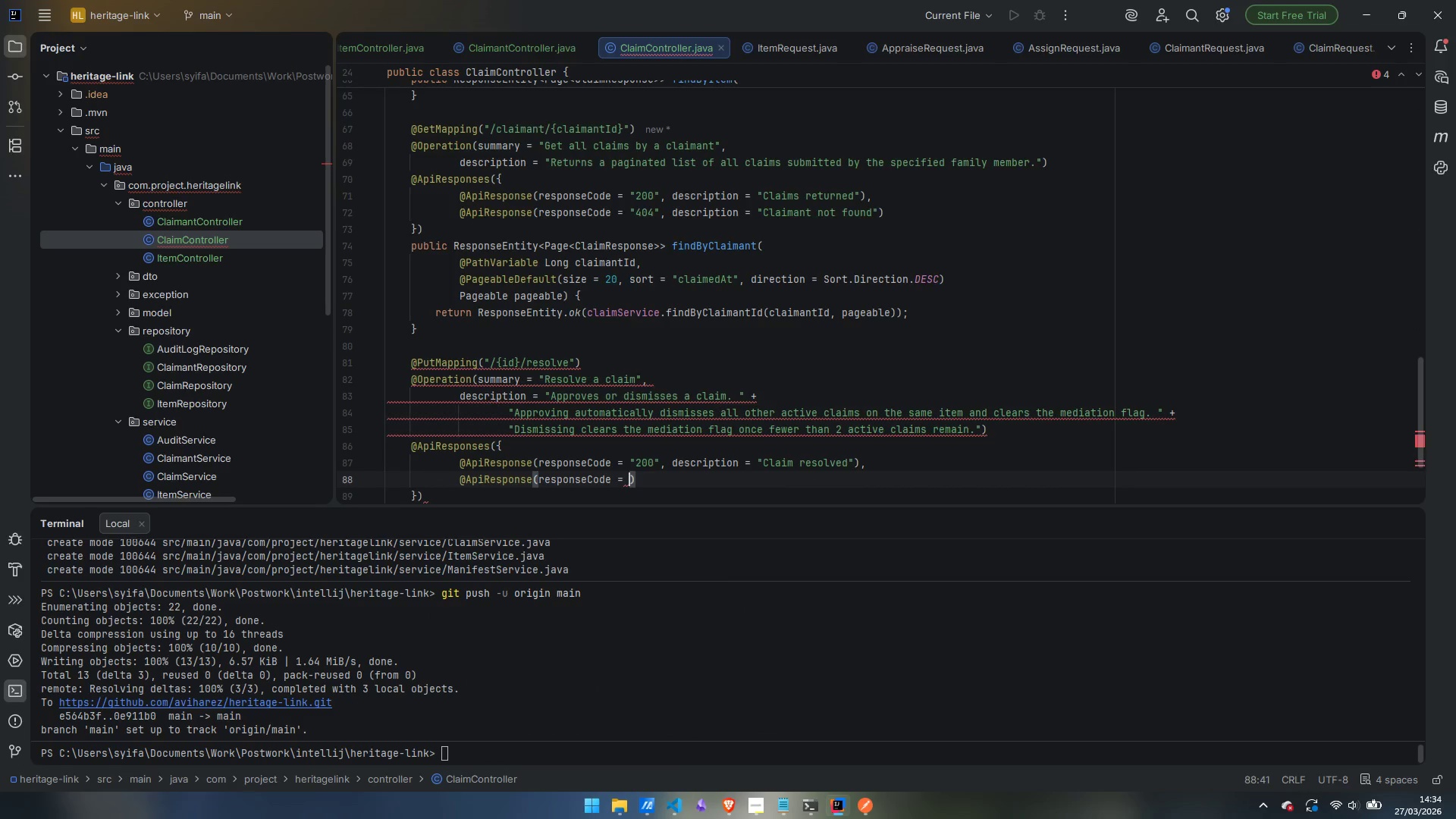 
type("404)
 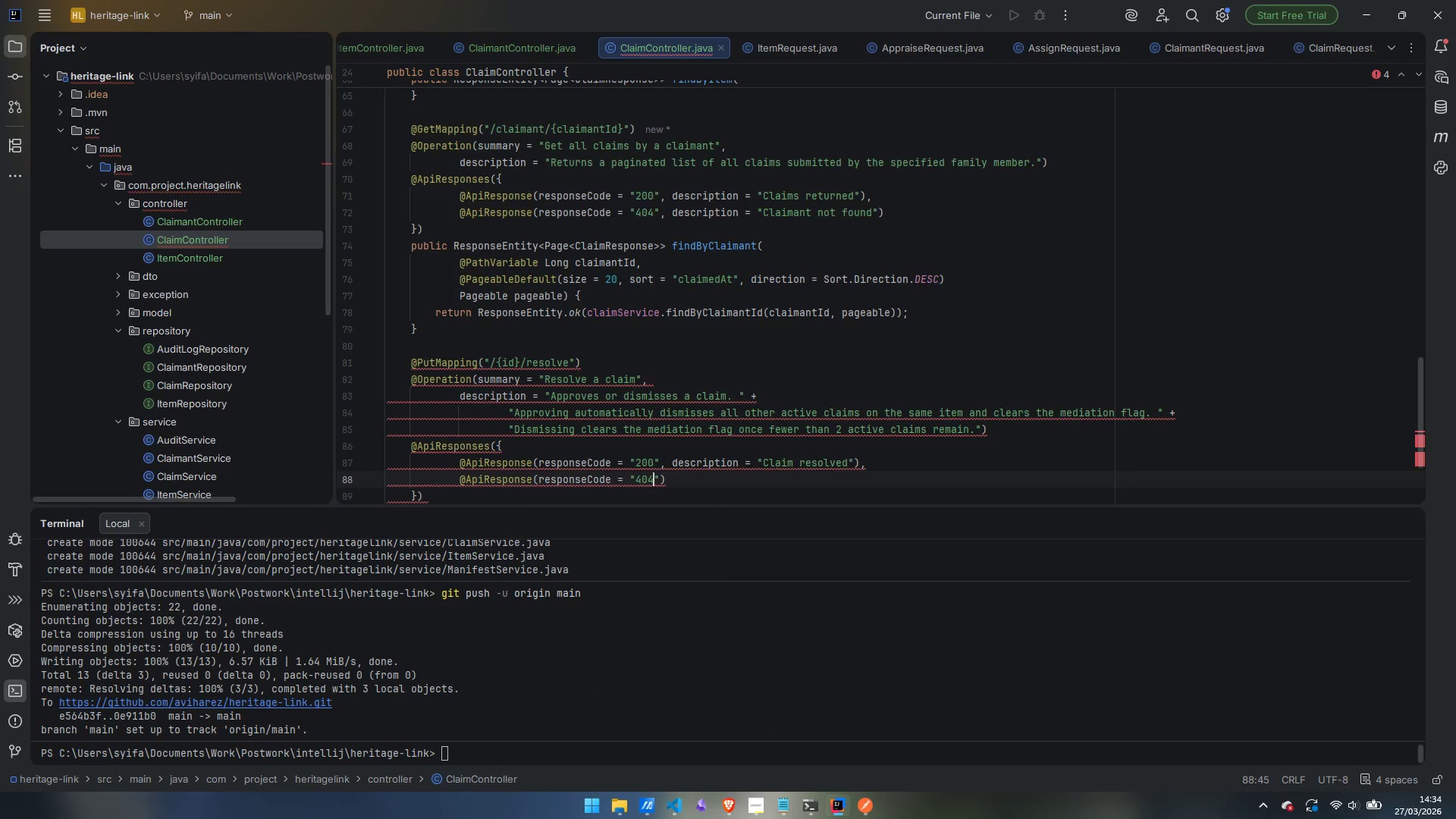 
key(ArrowRight)
 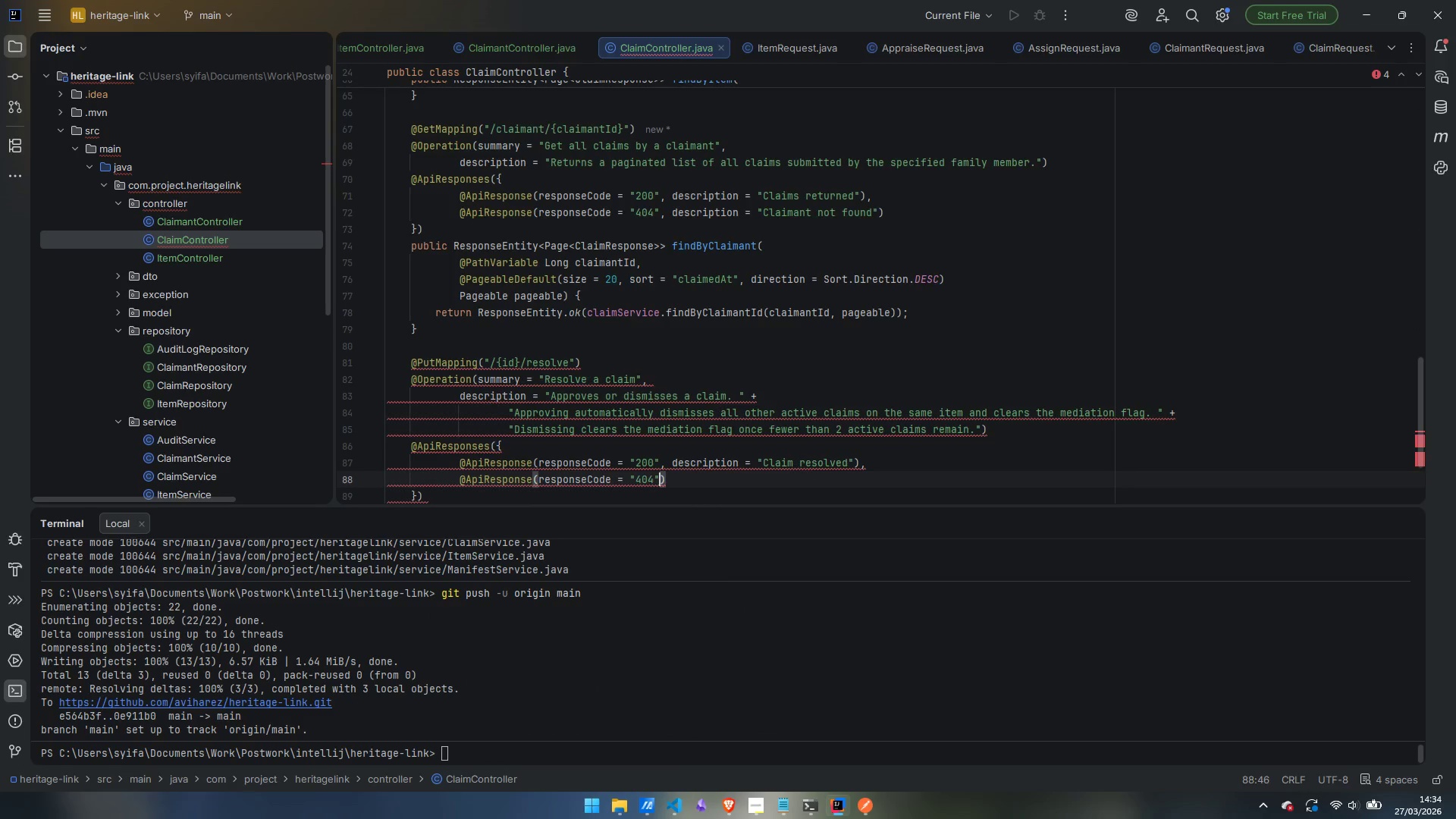 
type(, desc)
 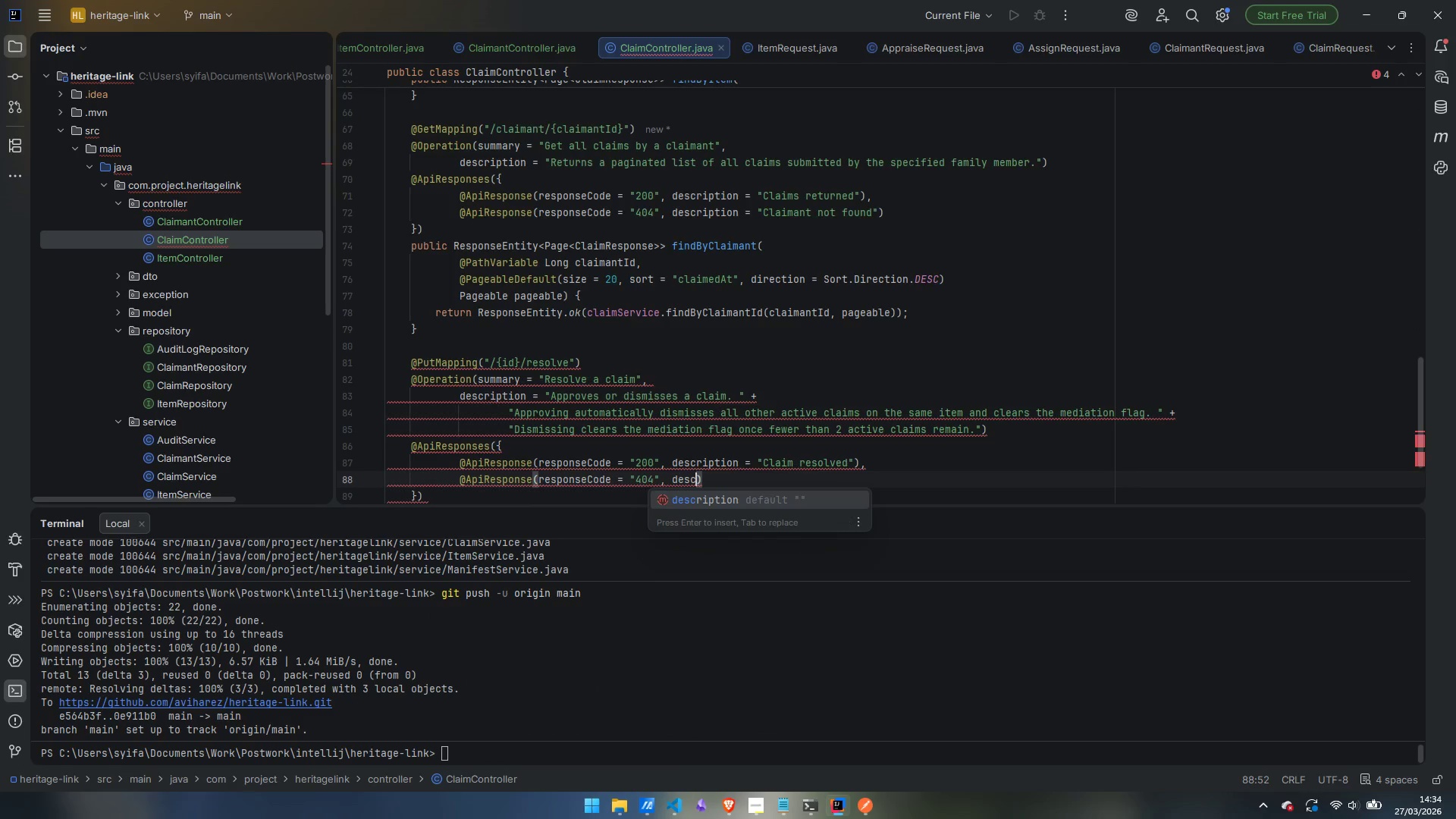 
key(Enter)
 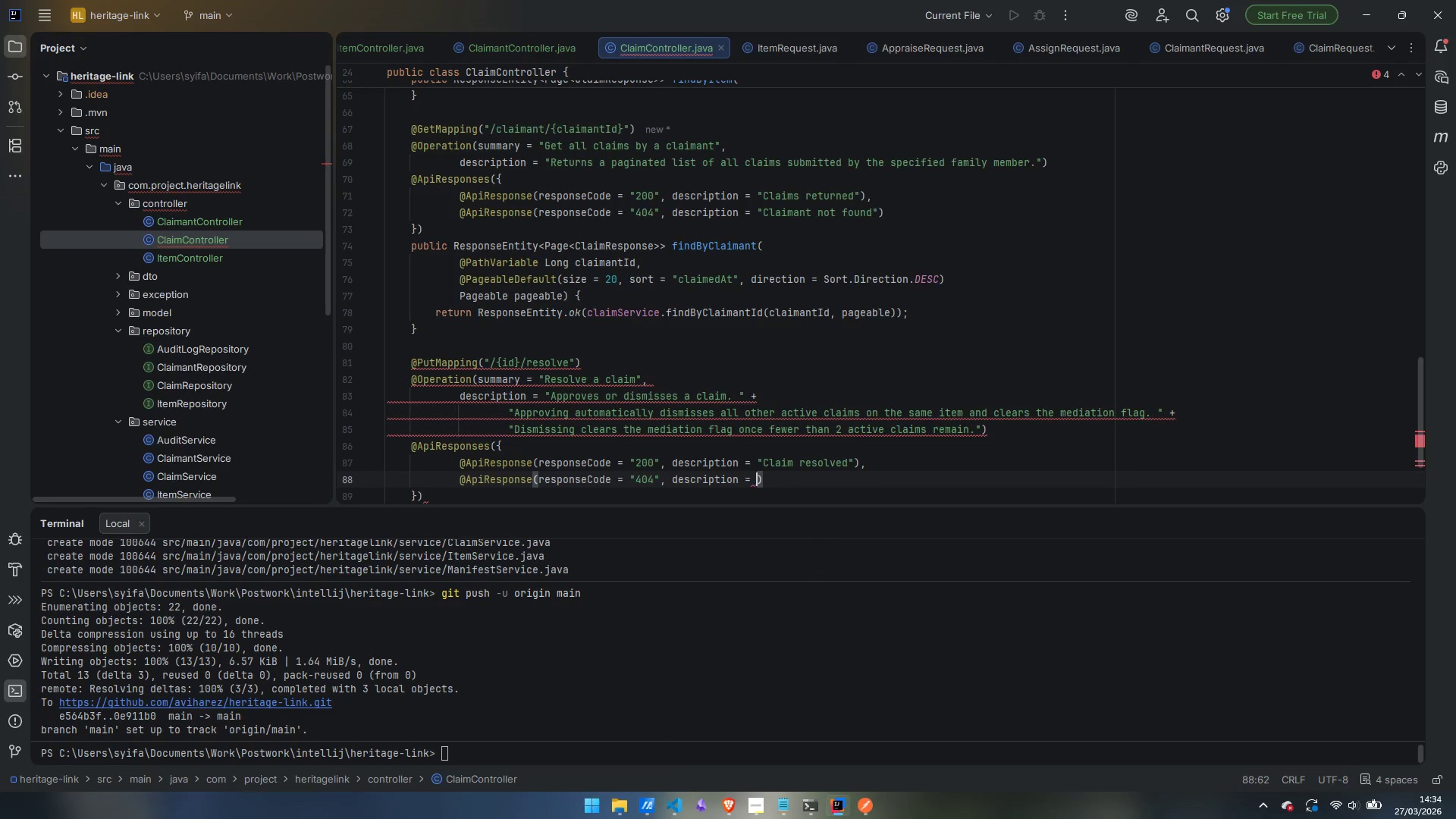 
type("Claim not found)
 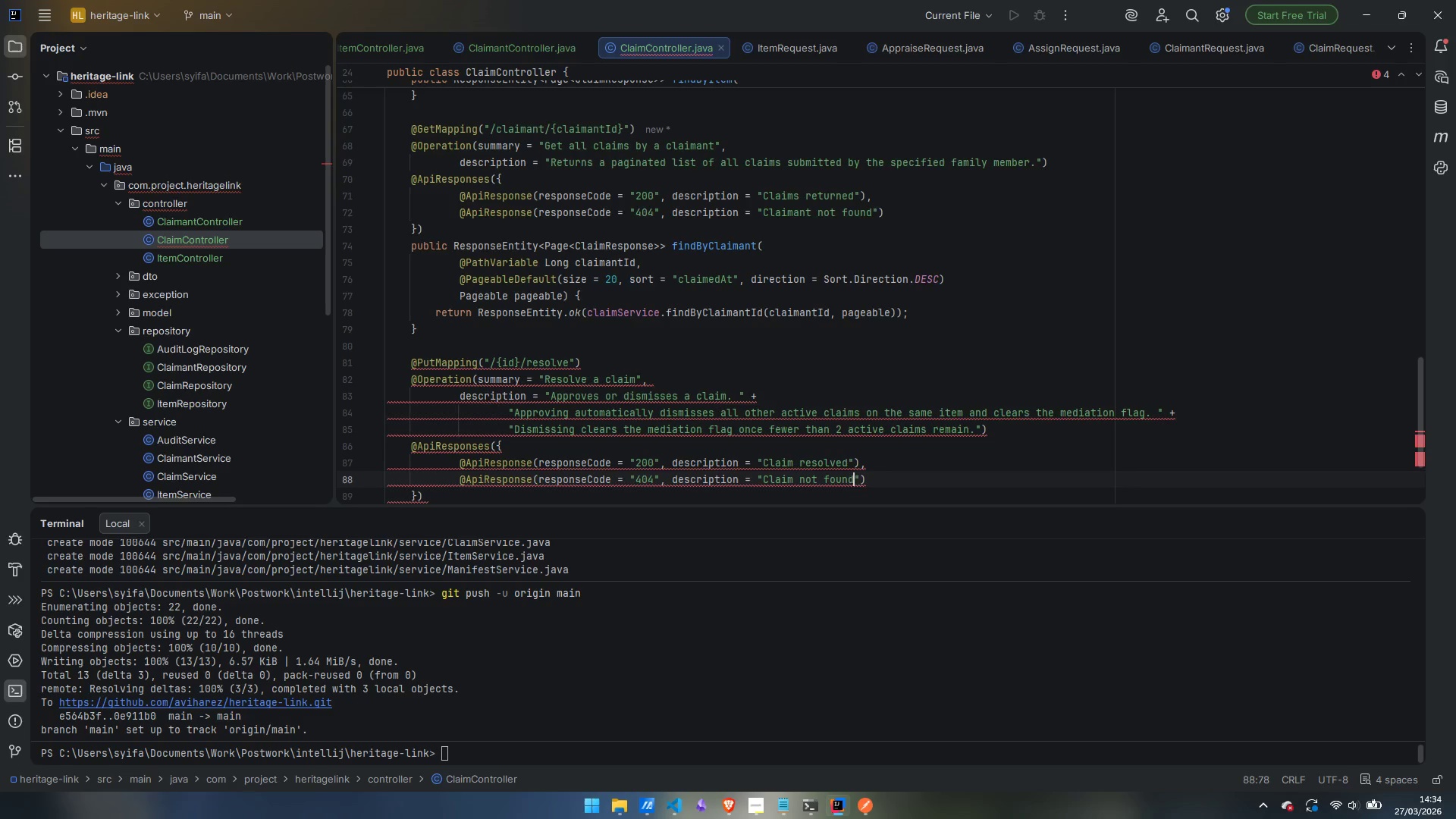 
key(ArrowRight)
 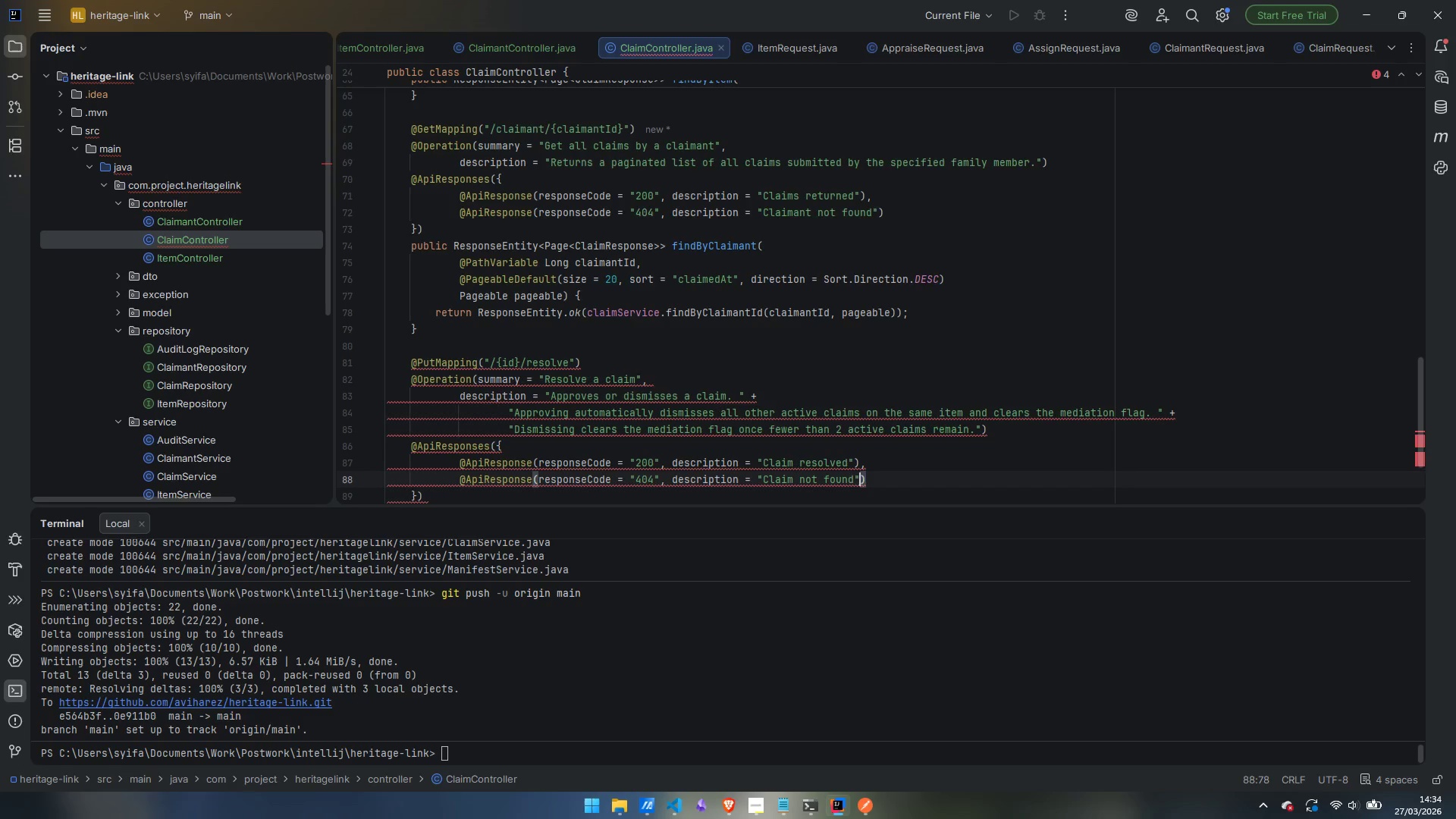 
key(ArrowRight)
 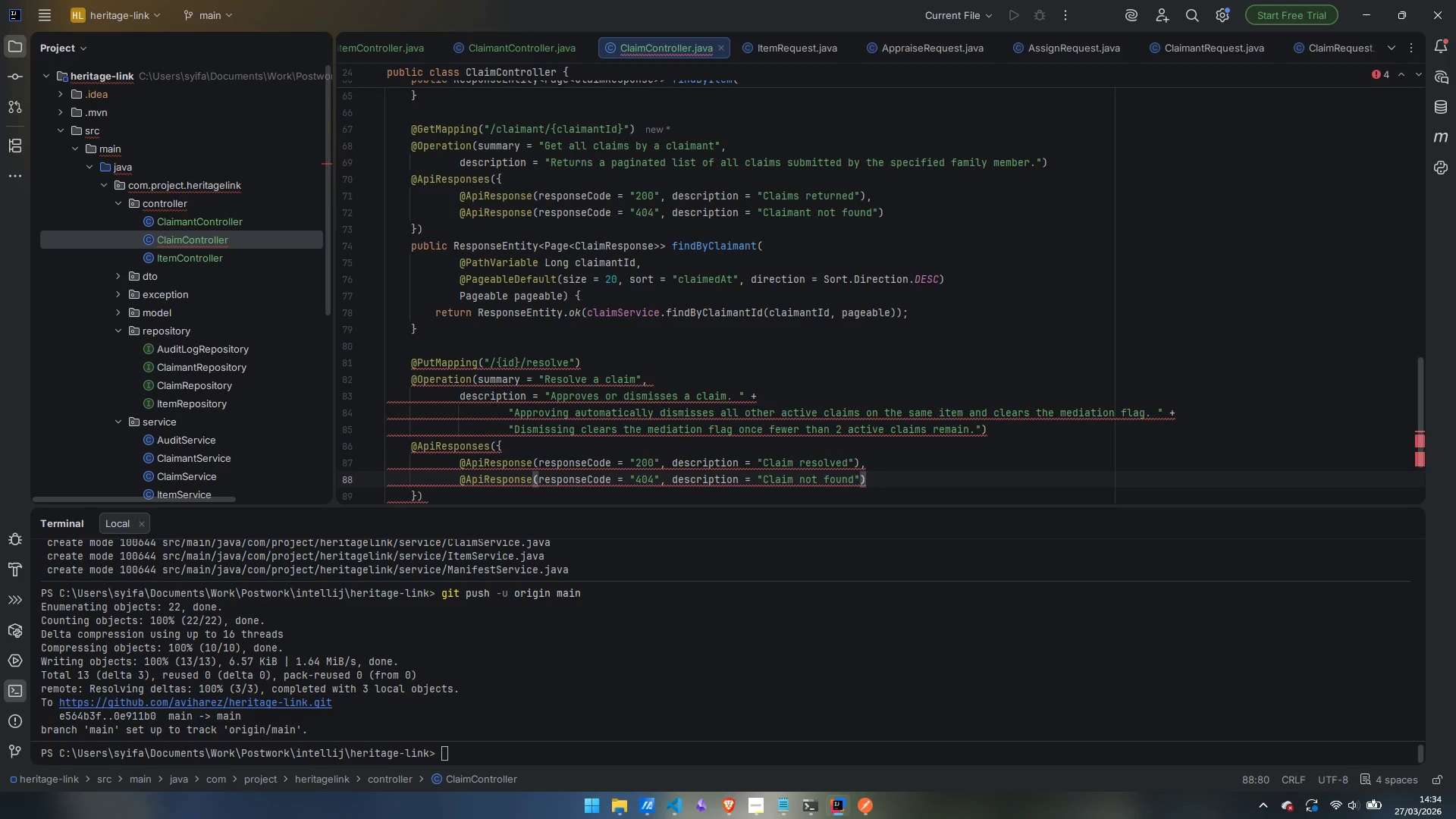 
key(Comma)
 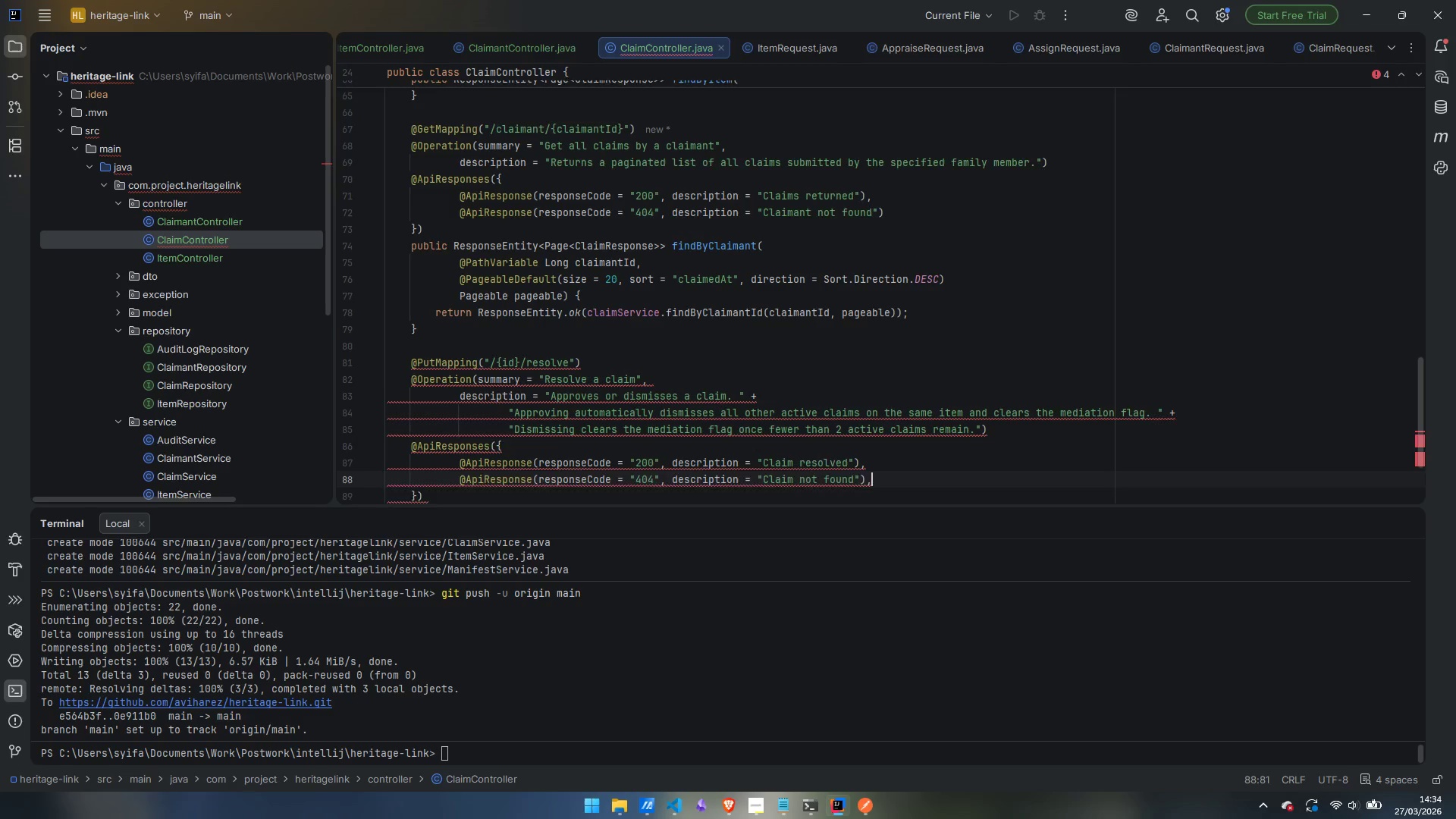 
key(Enter)
 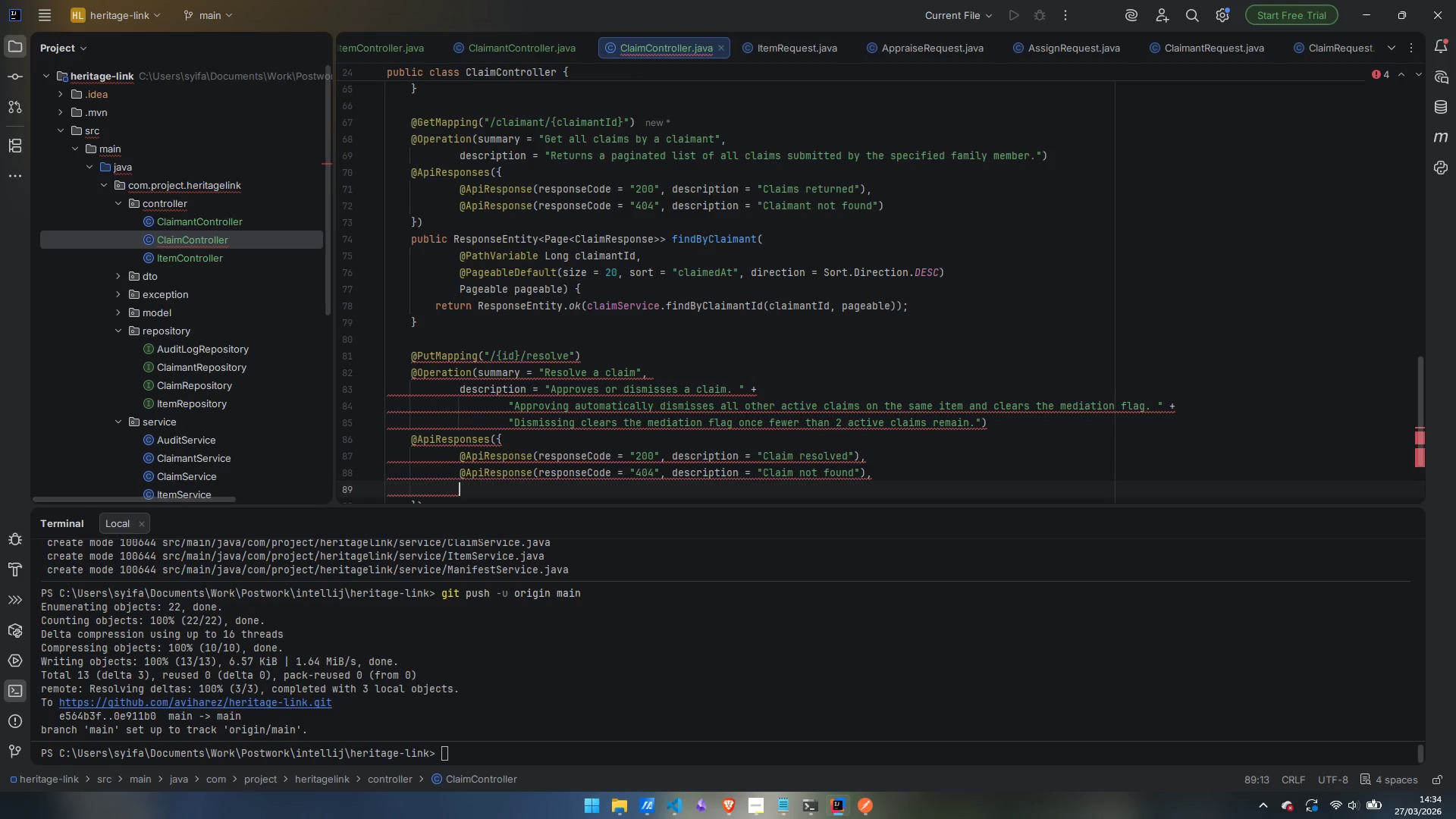 
type(@Api)
 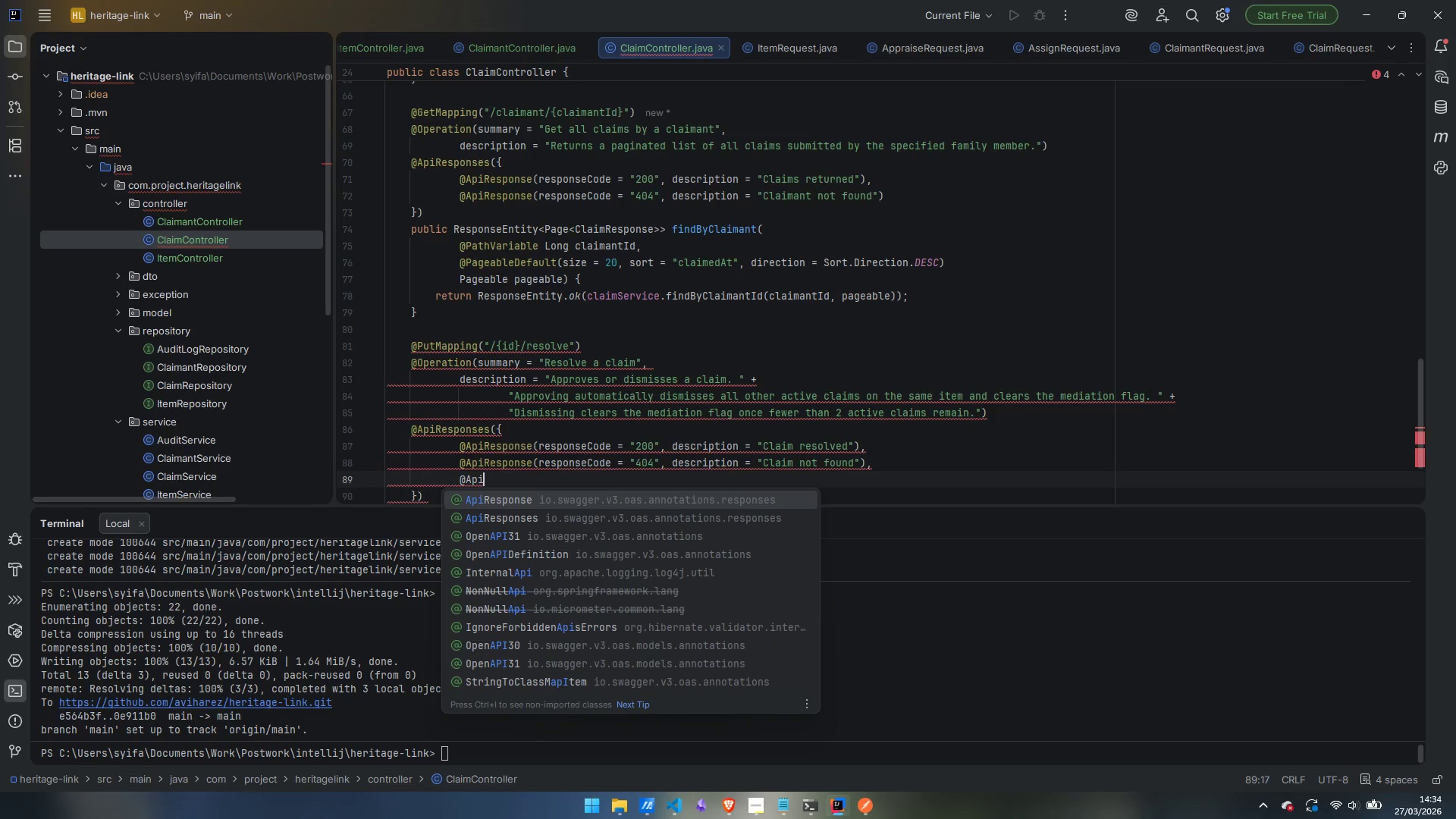 
key(Enter)
 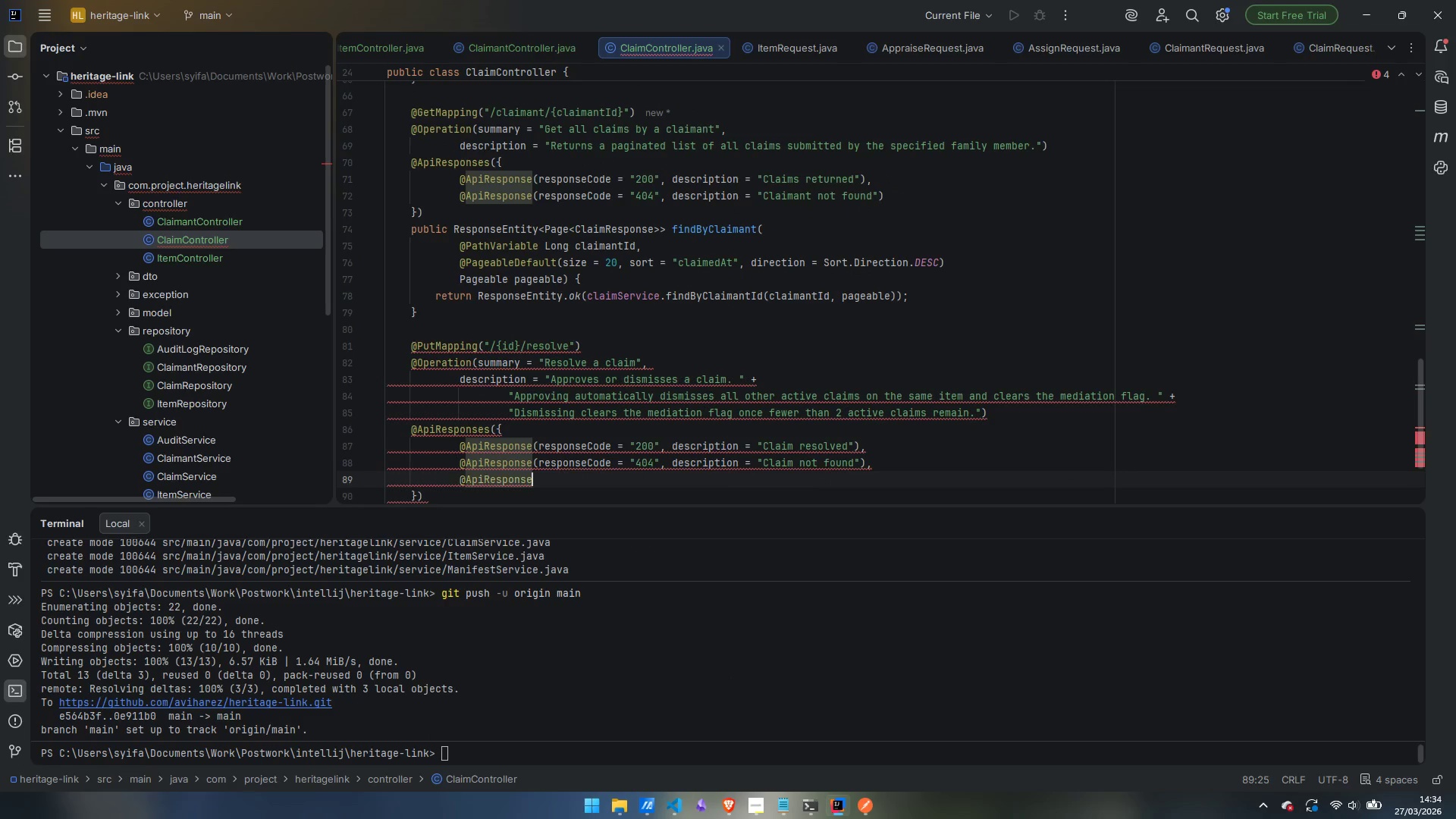 
type((respo)
 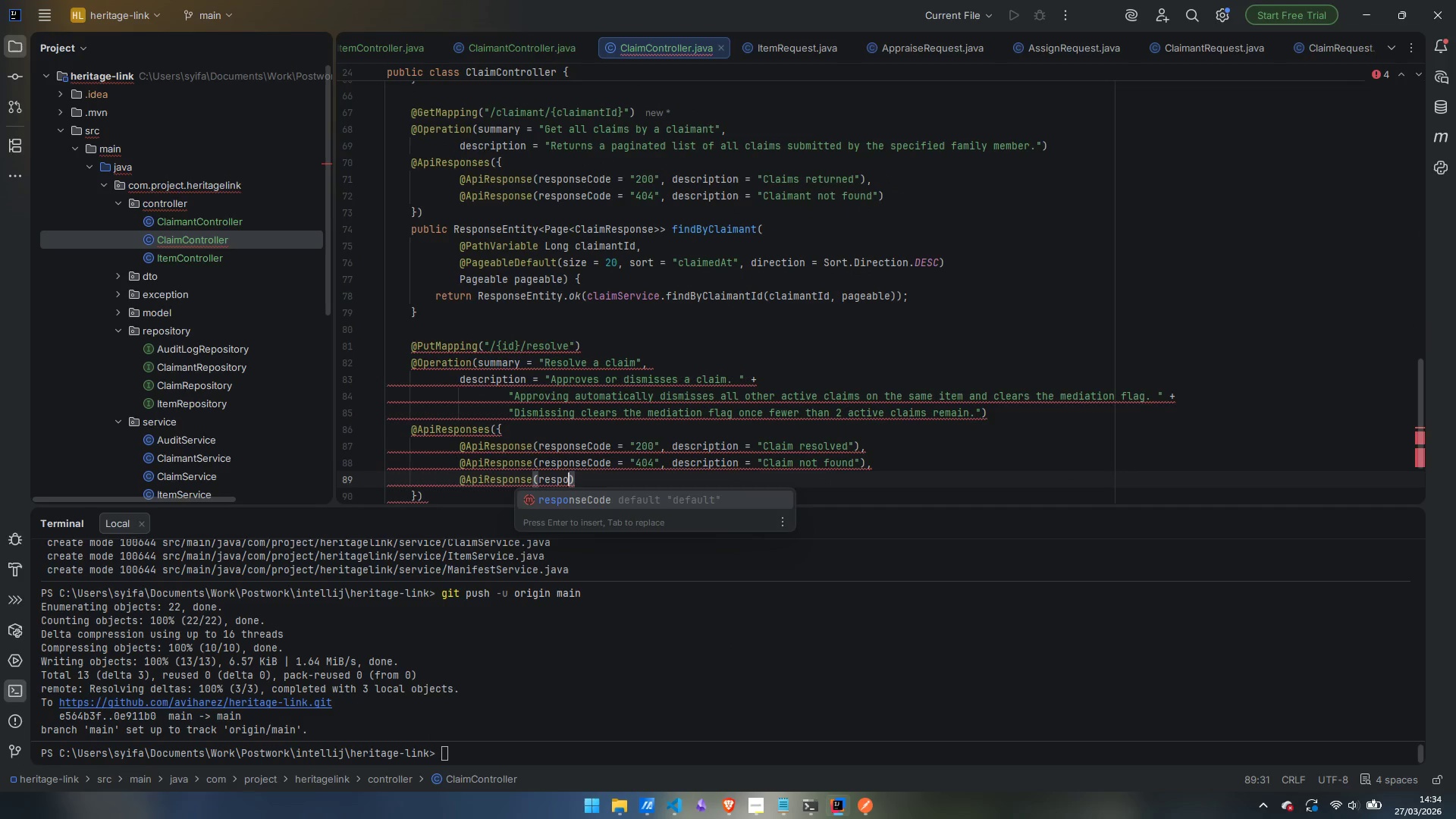 
key(Enter)
 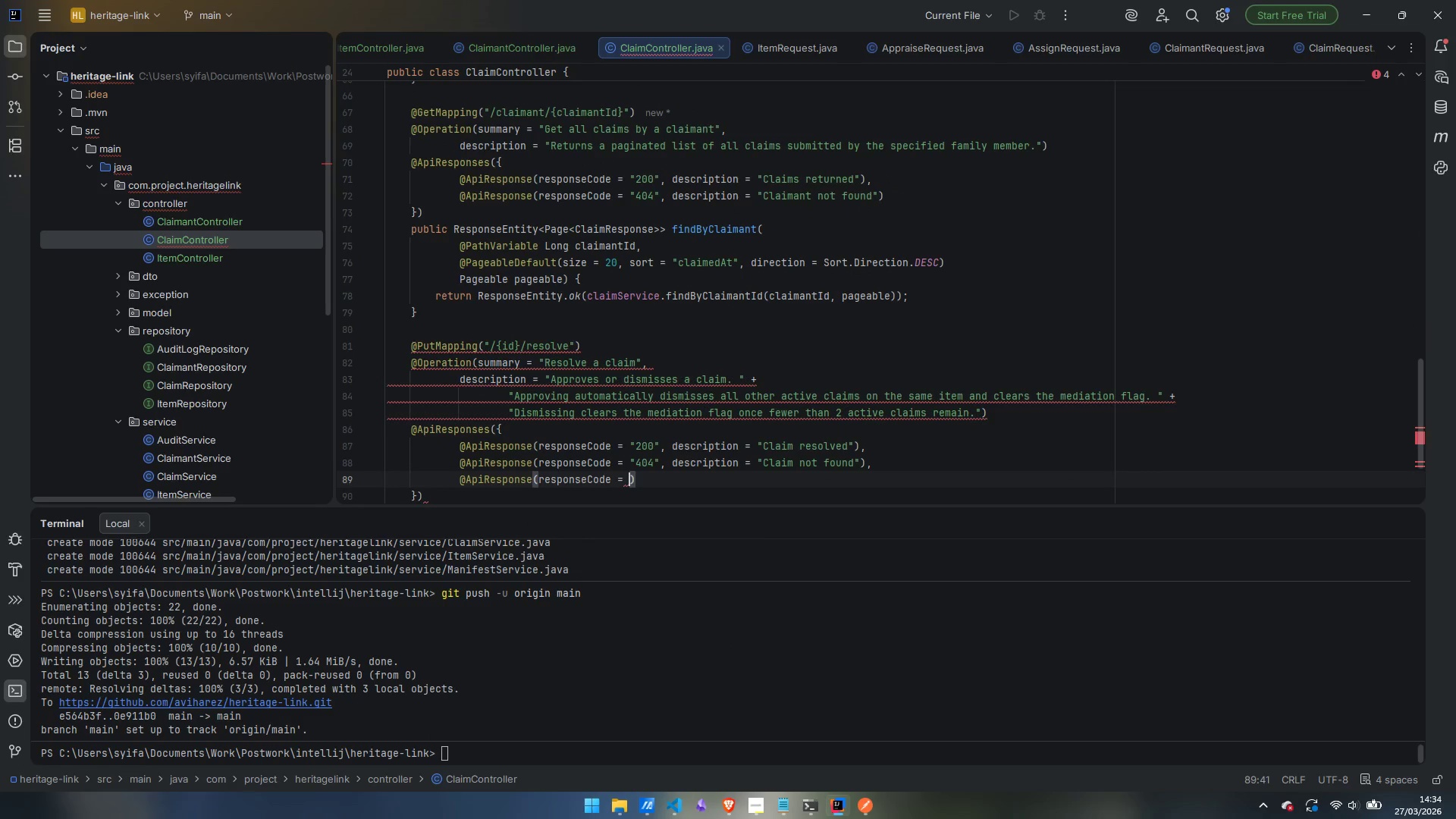 
type("422)
 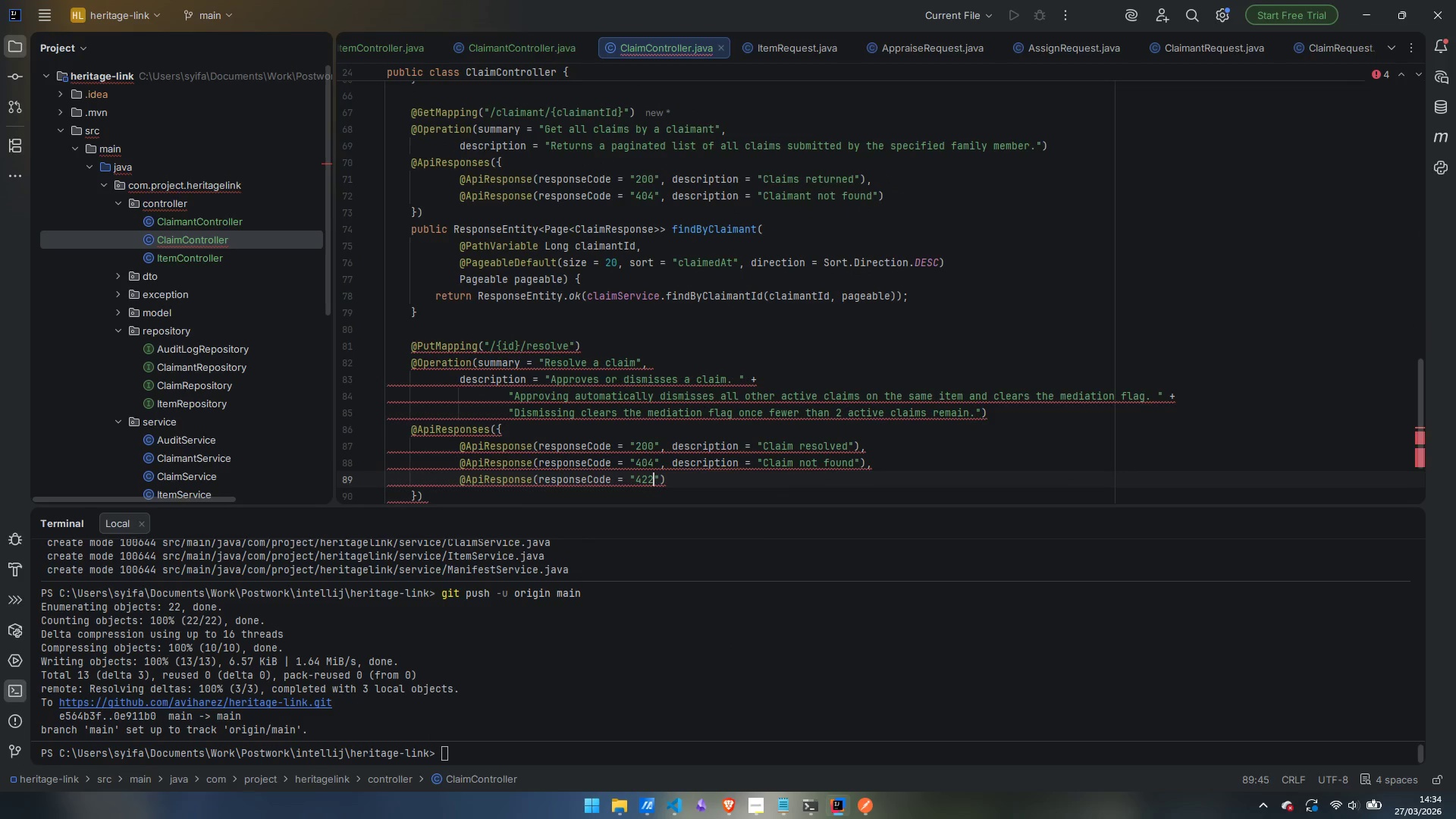 
key(ArrowRight)
 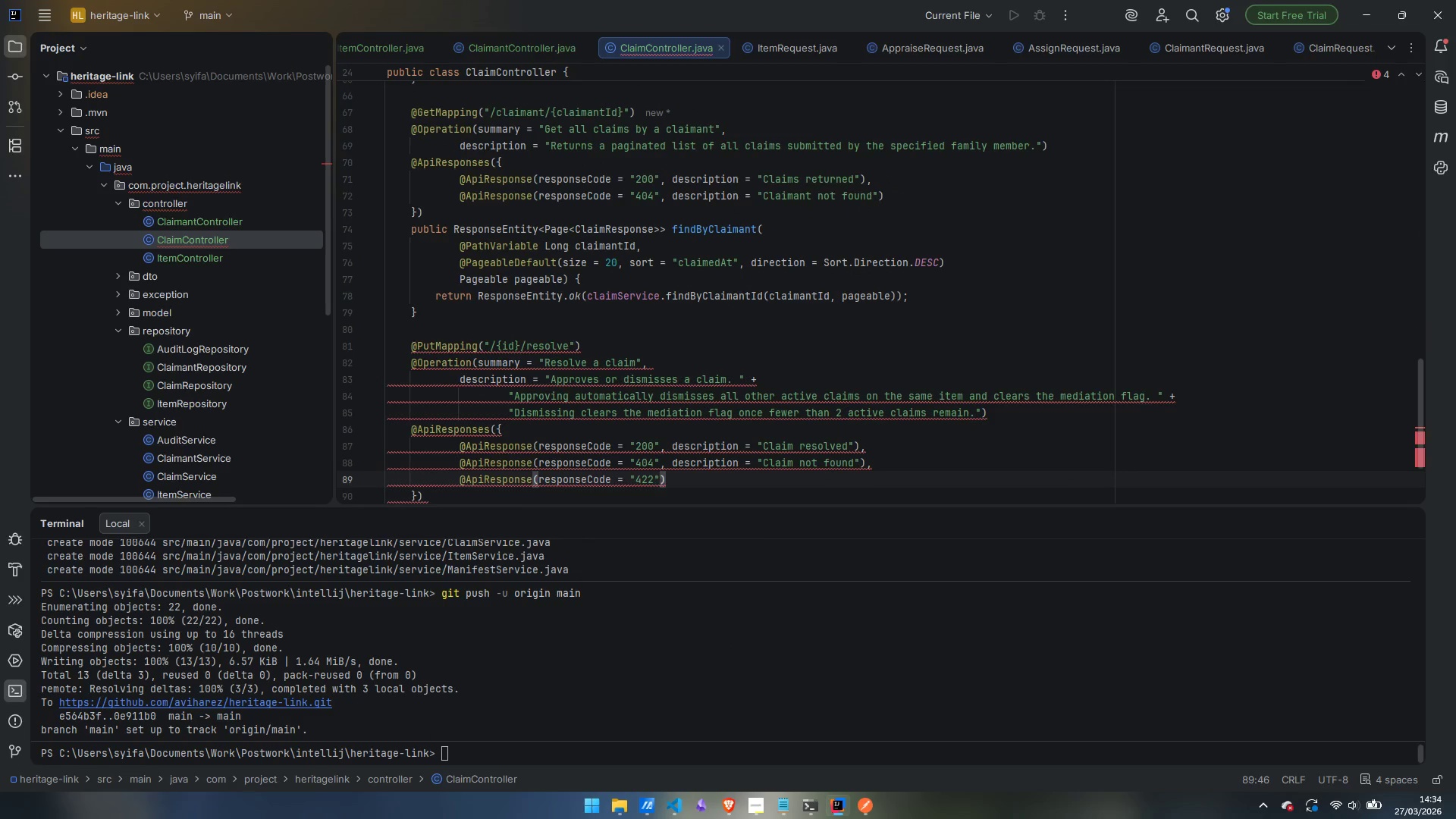 
type(, descr)
 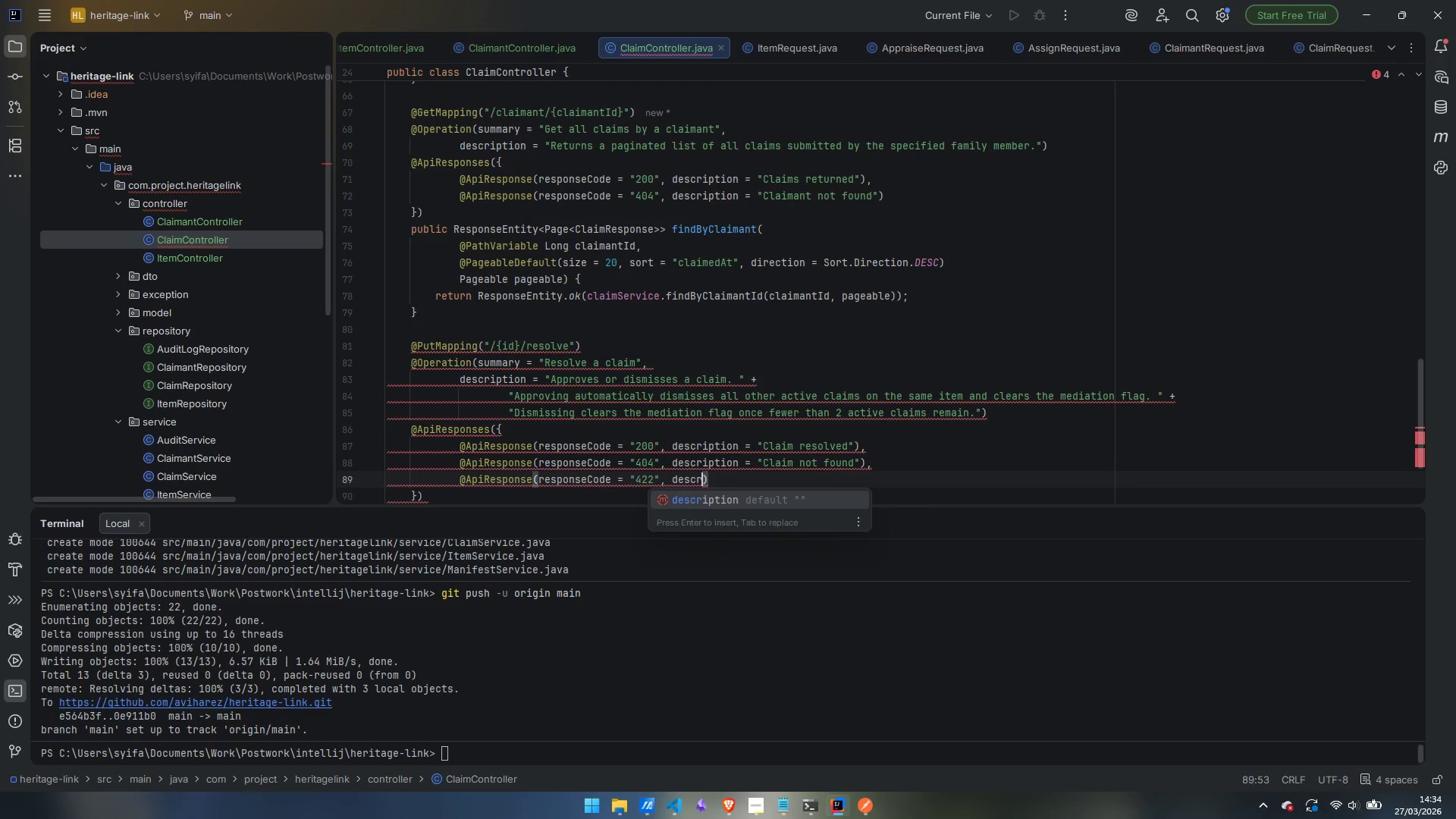 
key(Enter)
 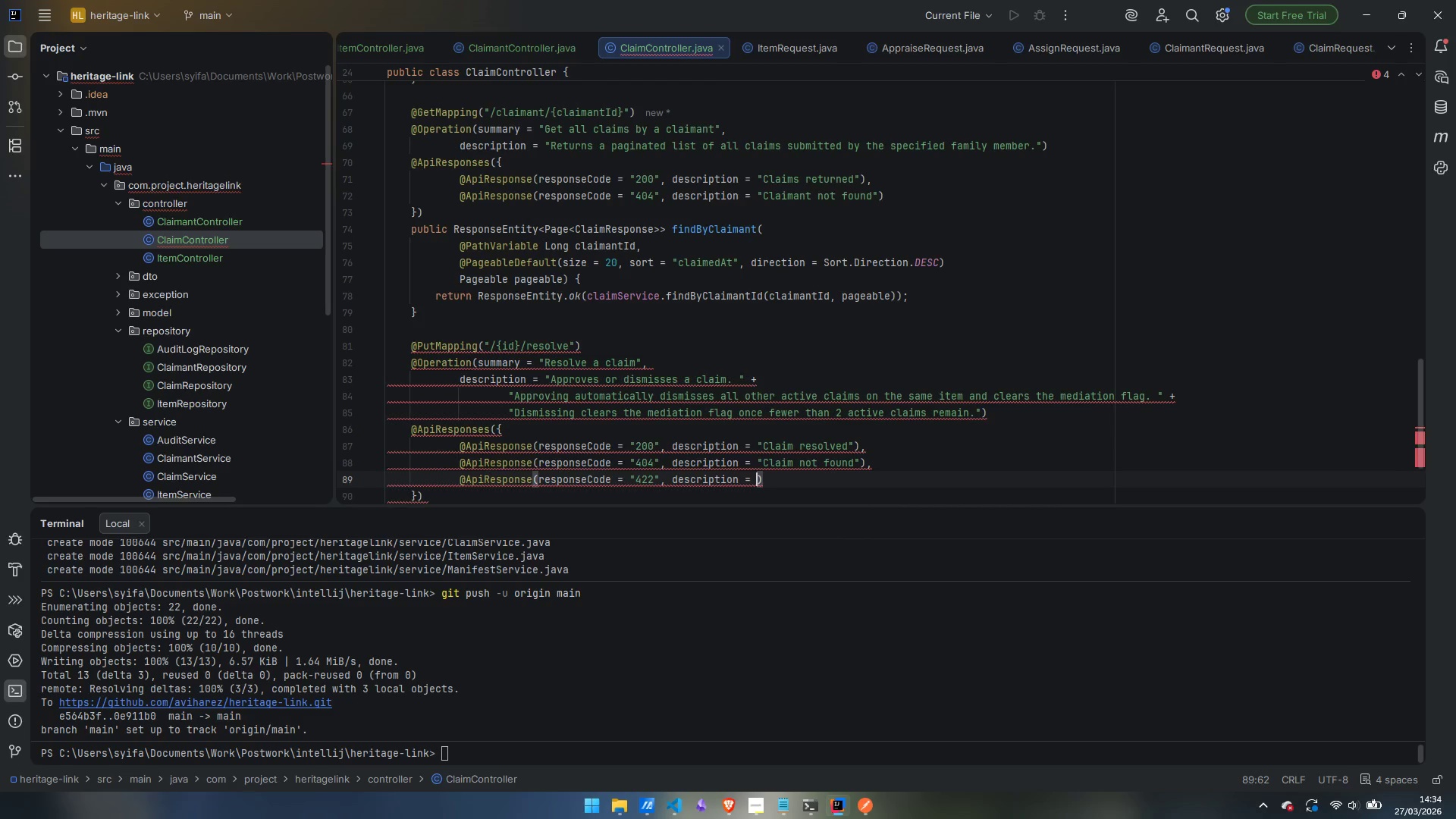 
type("Claim is already resolved ir)
key(Backspace)
key(Backspace)
type(or sol)
key(Backspace)
key(Backspace)
key(Backspace)
type(resoliu)
key(Backspace)
key(Backspace)
type(ution valie)
key(Backspace)
key(Backspace)
type(ue is invalid)
 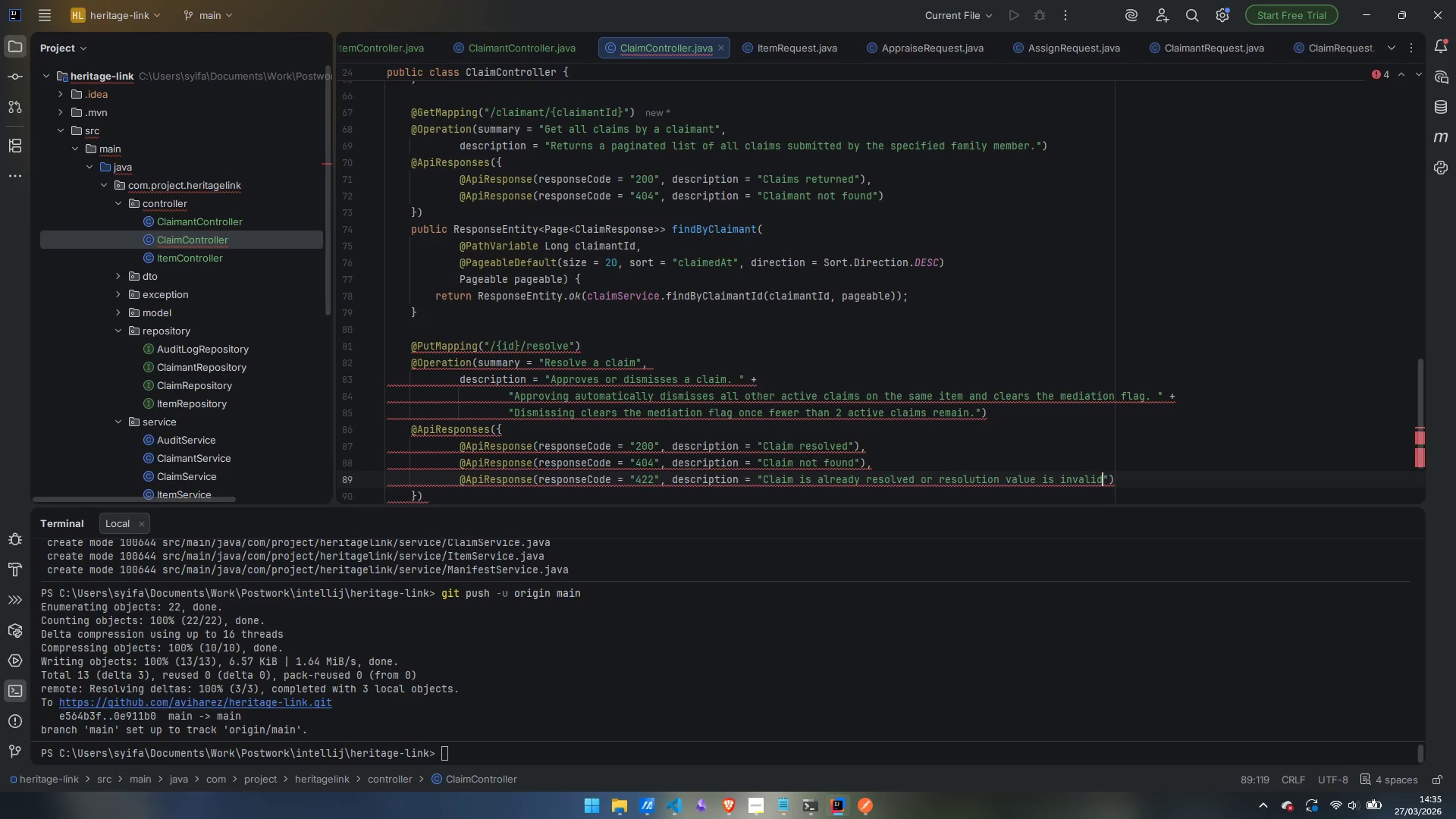 
key(ArrowRight)
 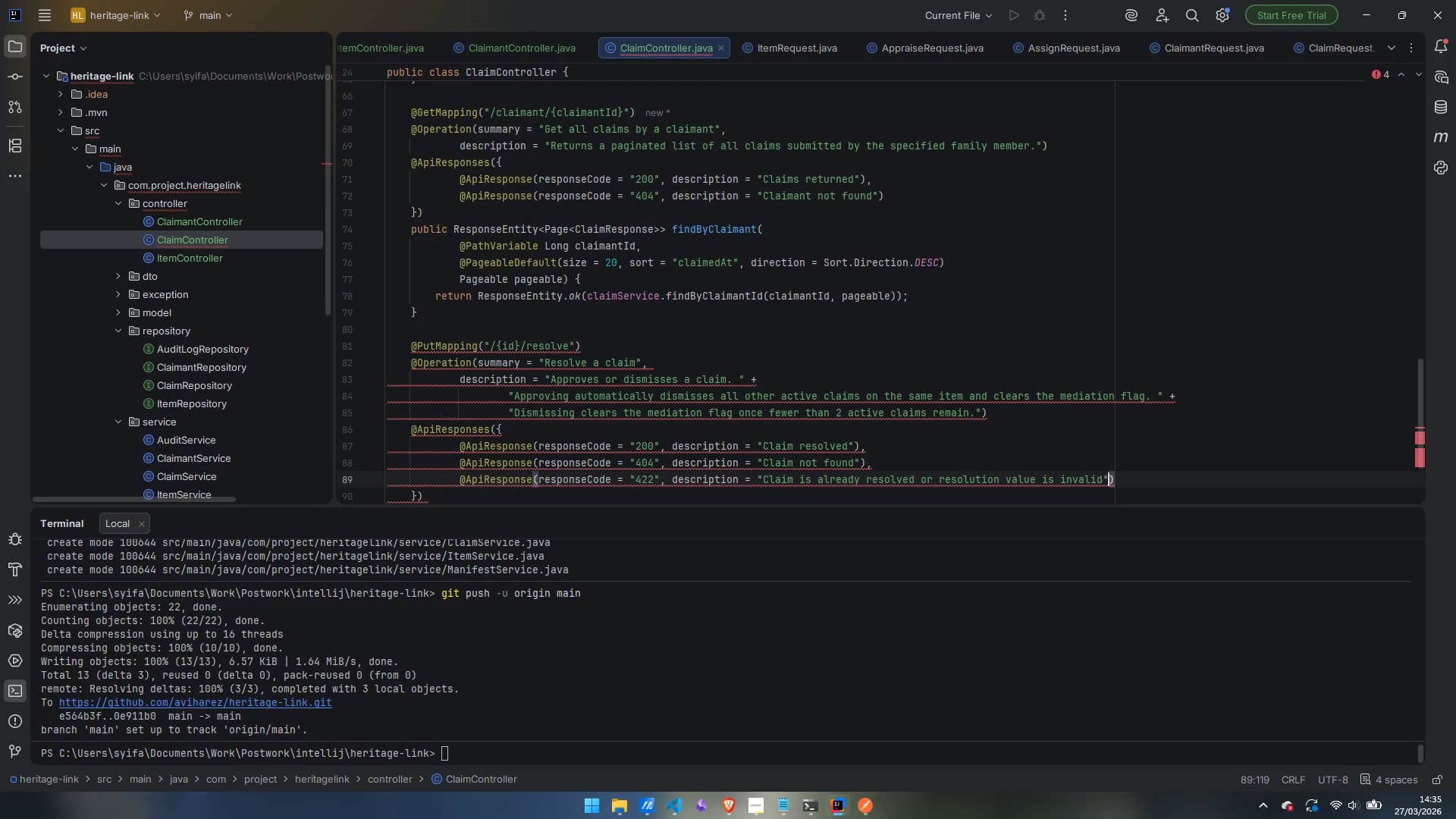 
key(ArrowRight)
 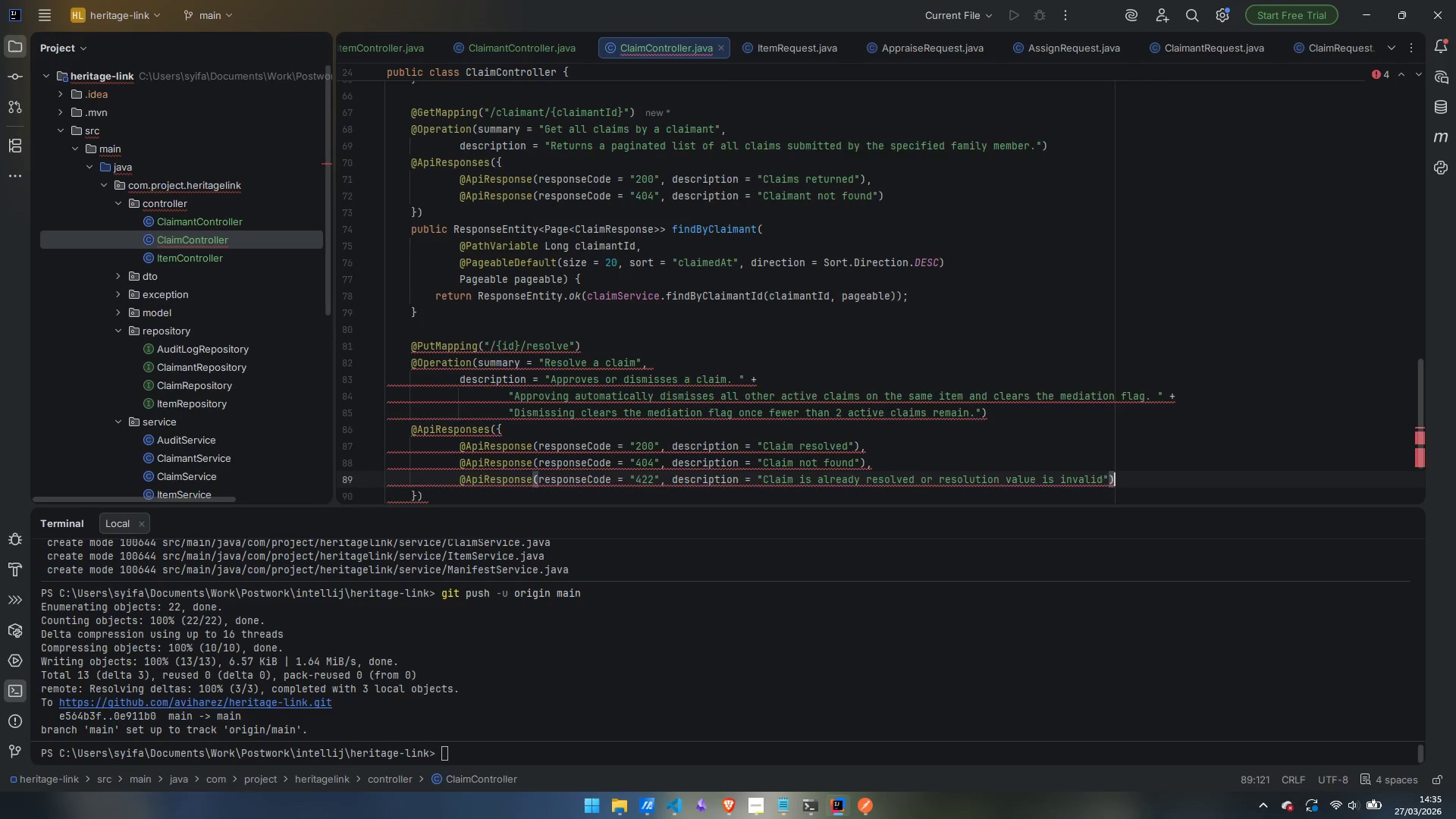 
key(ArrowDown)
 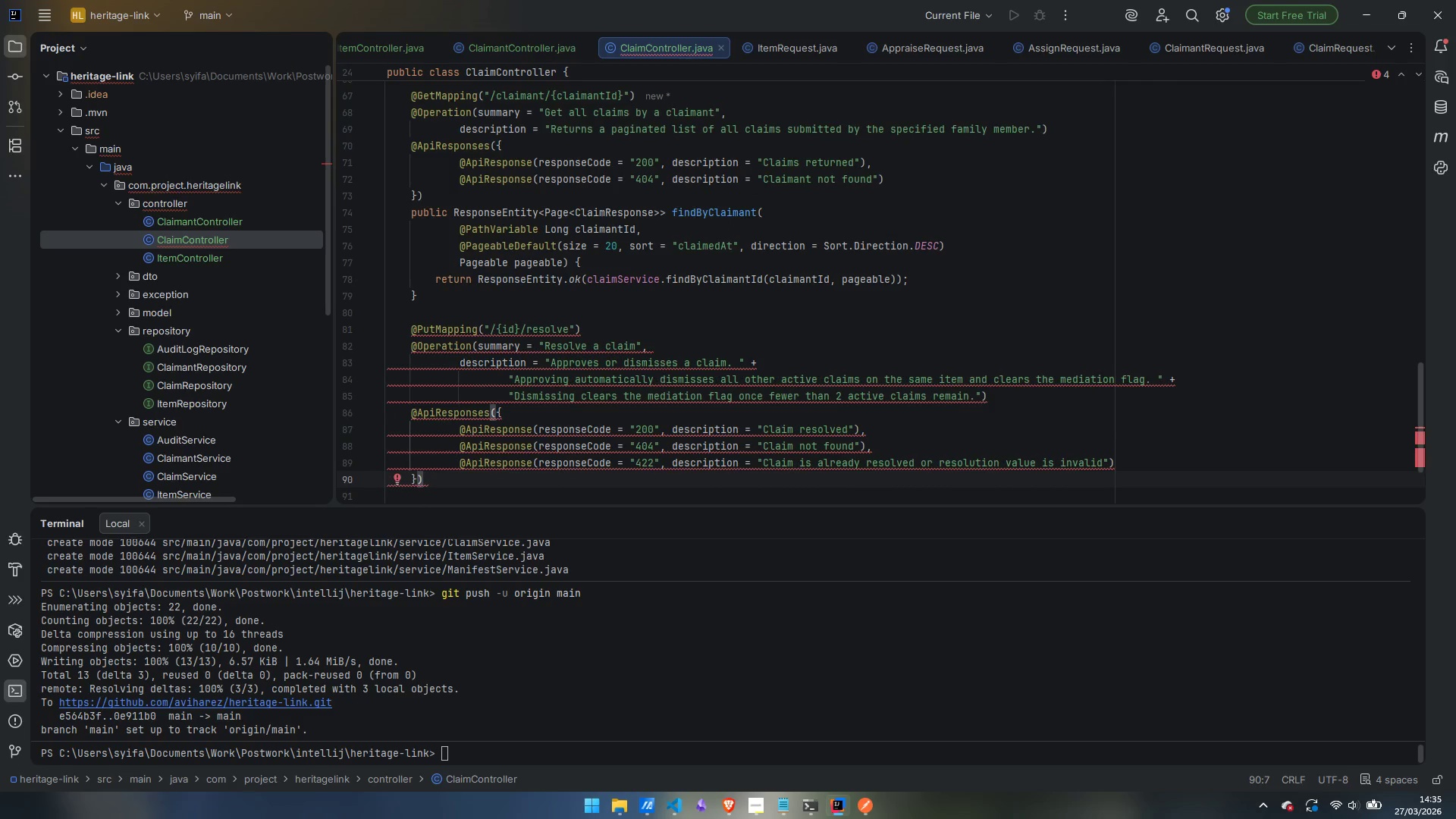 
key(Enter)
 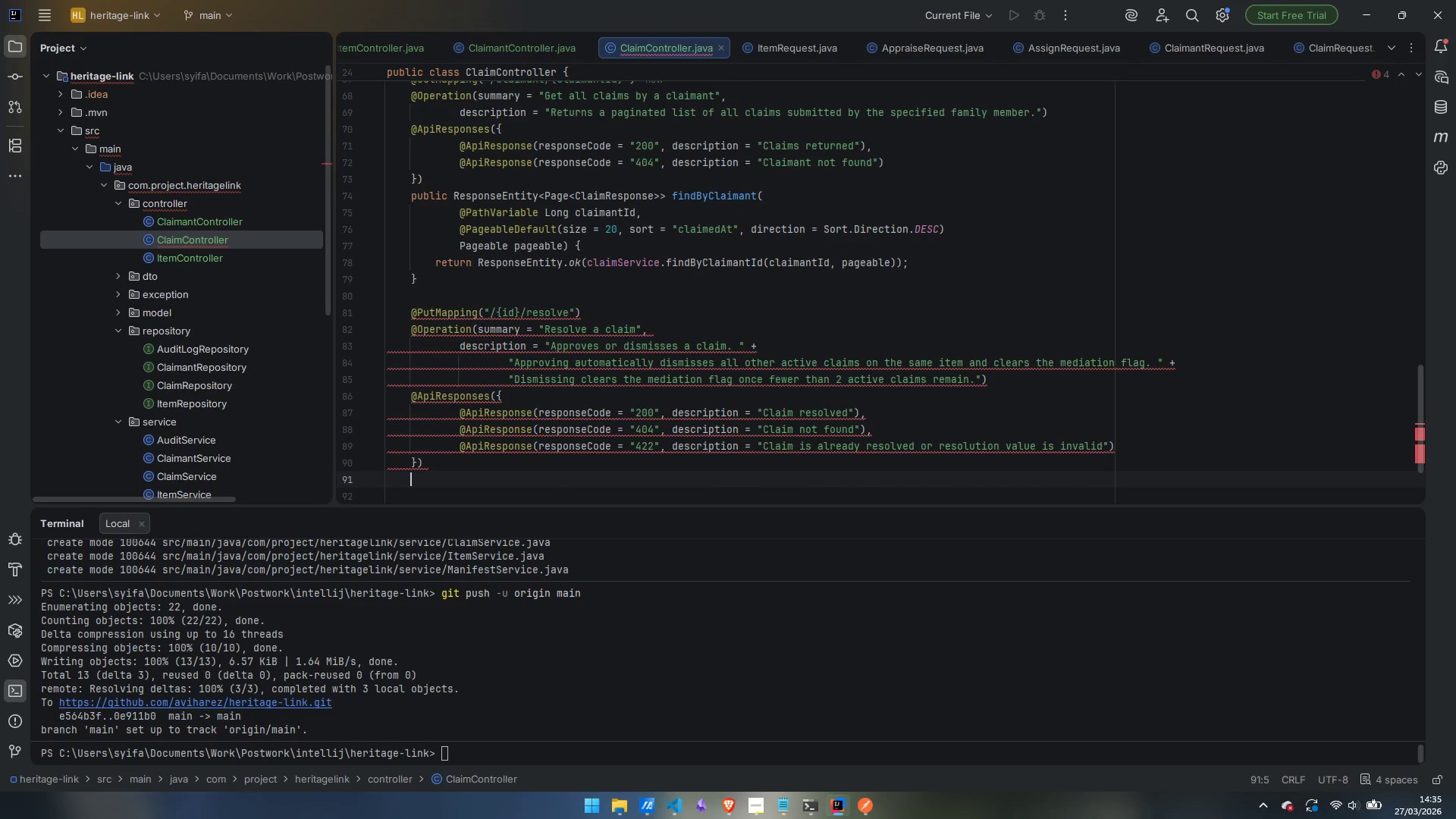 
type(public Response)
 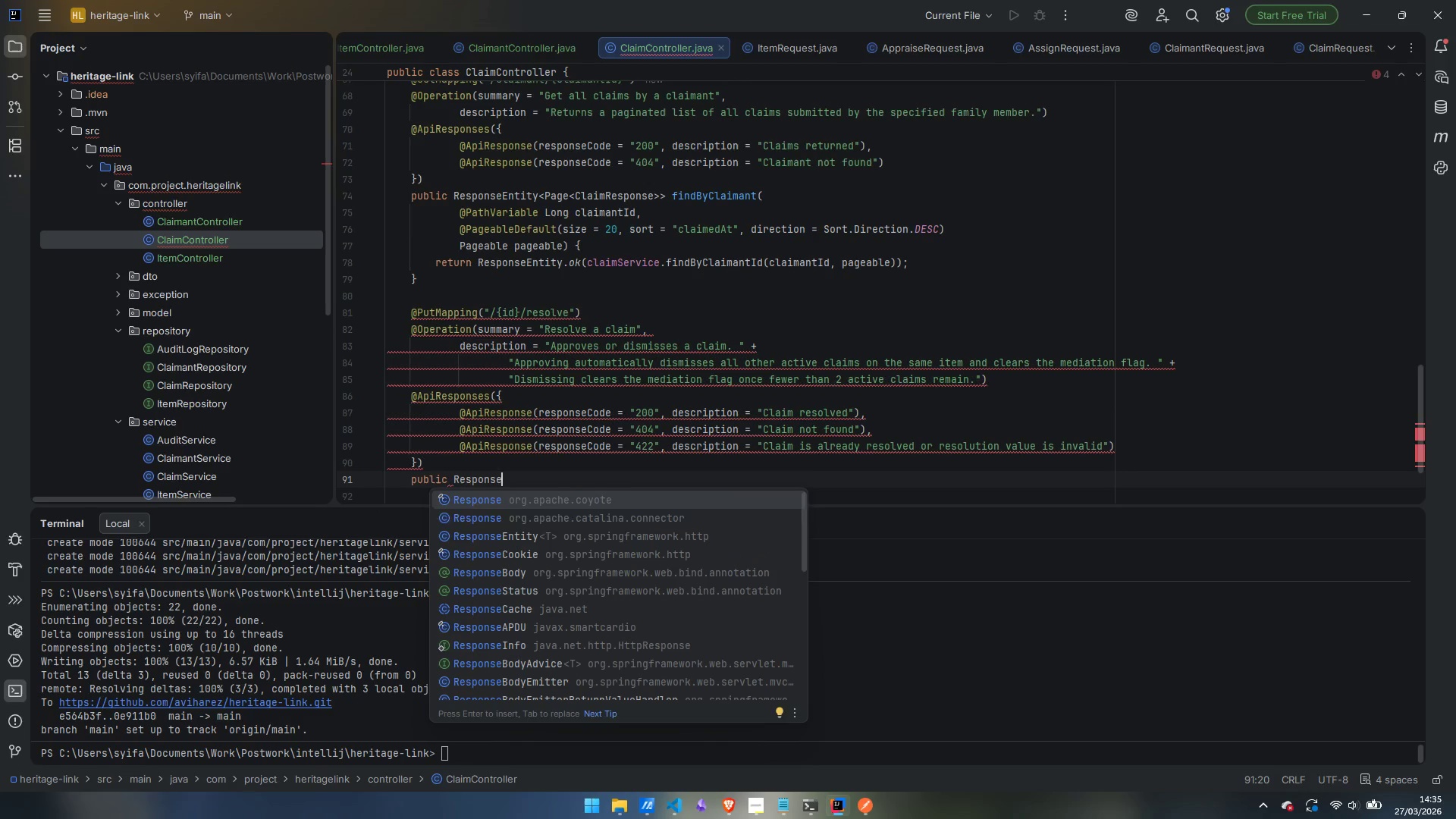 
key(ArrowDown)
 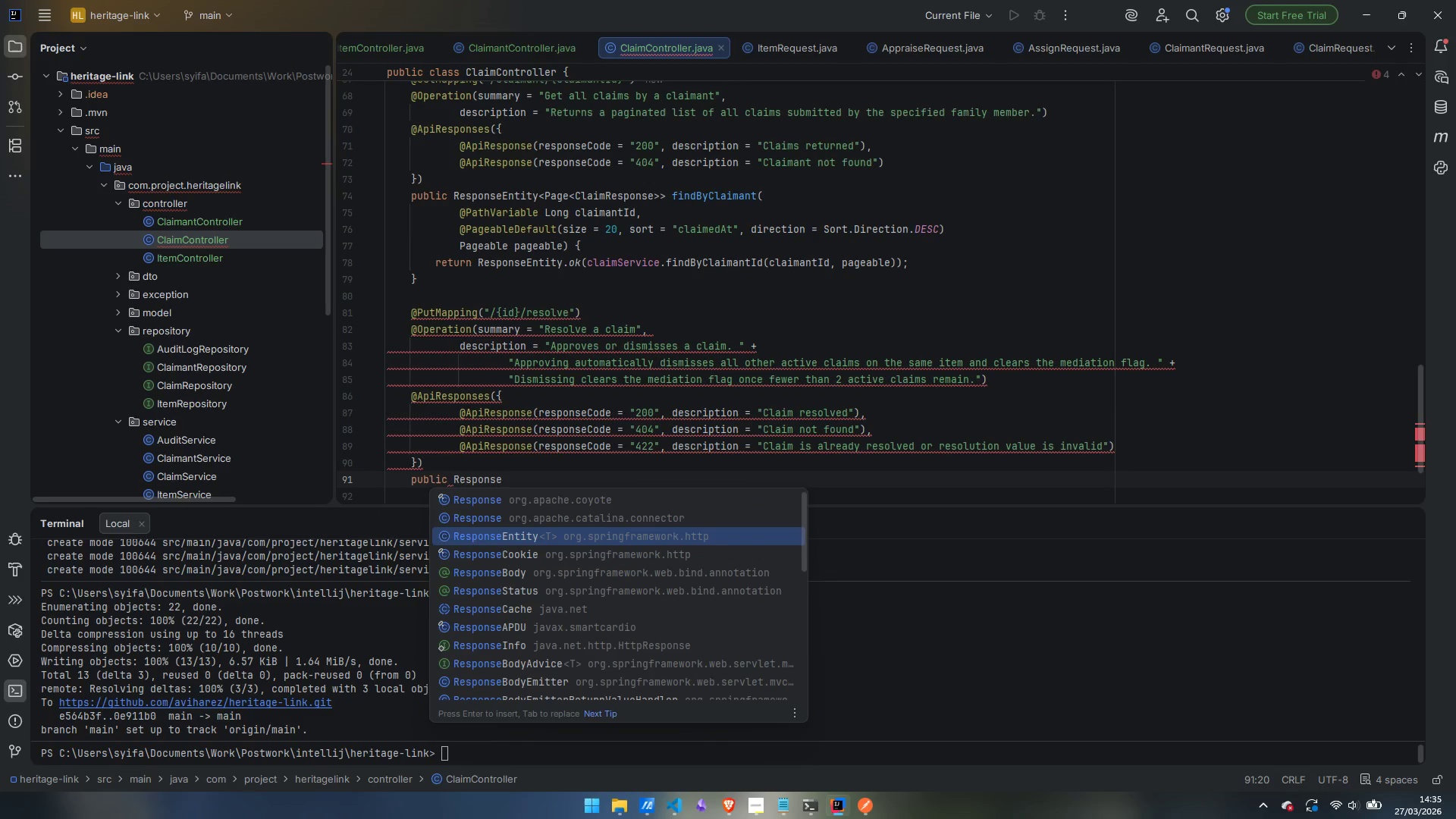 
key(ArrowDown)
 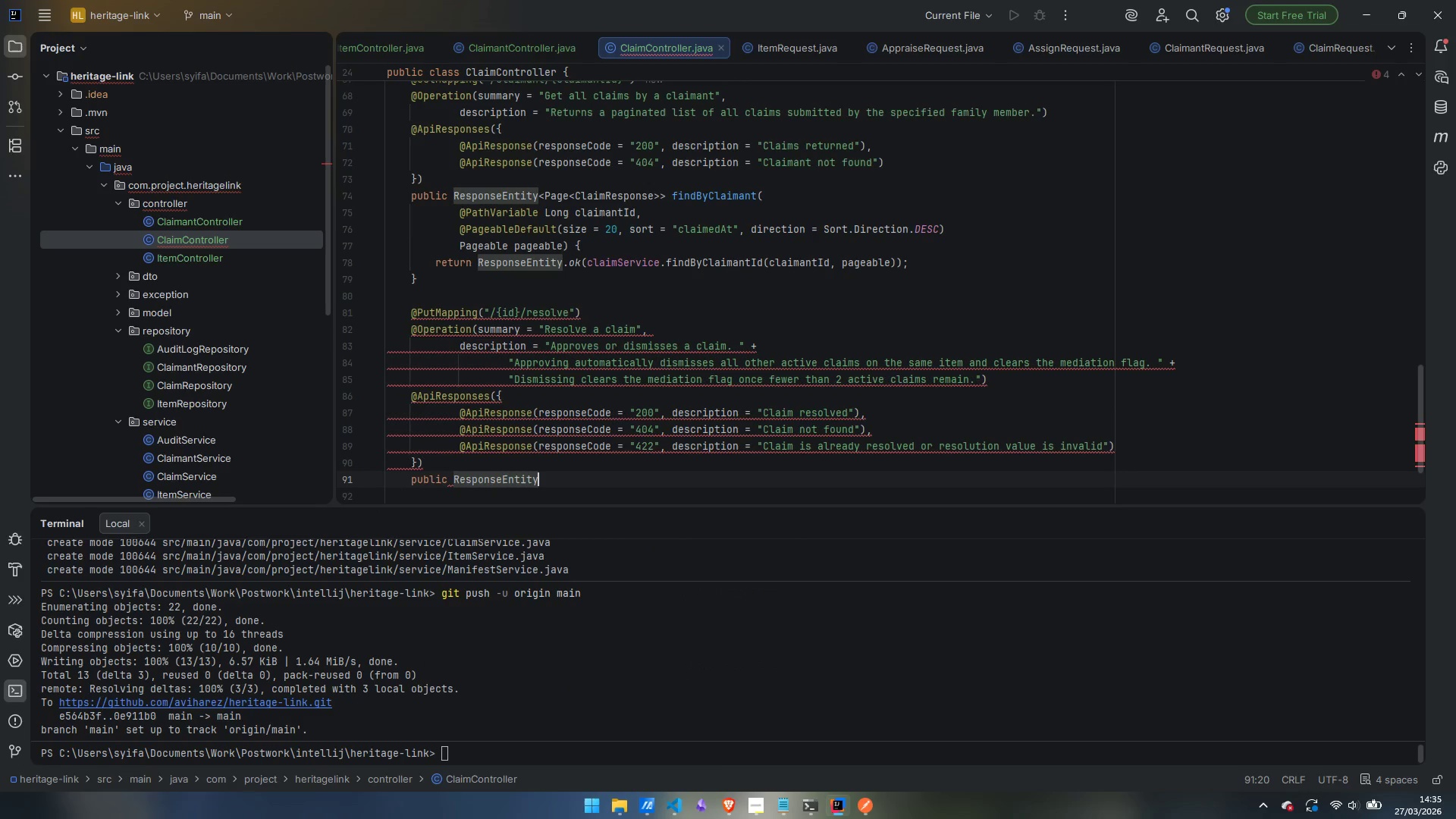 
key(Enter)
 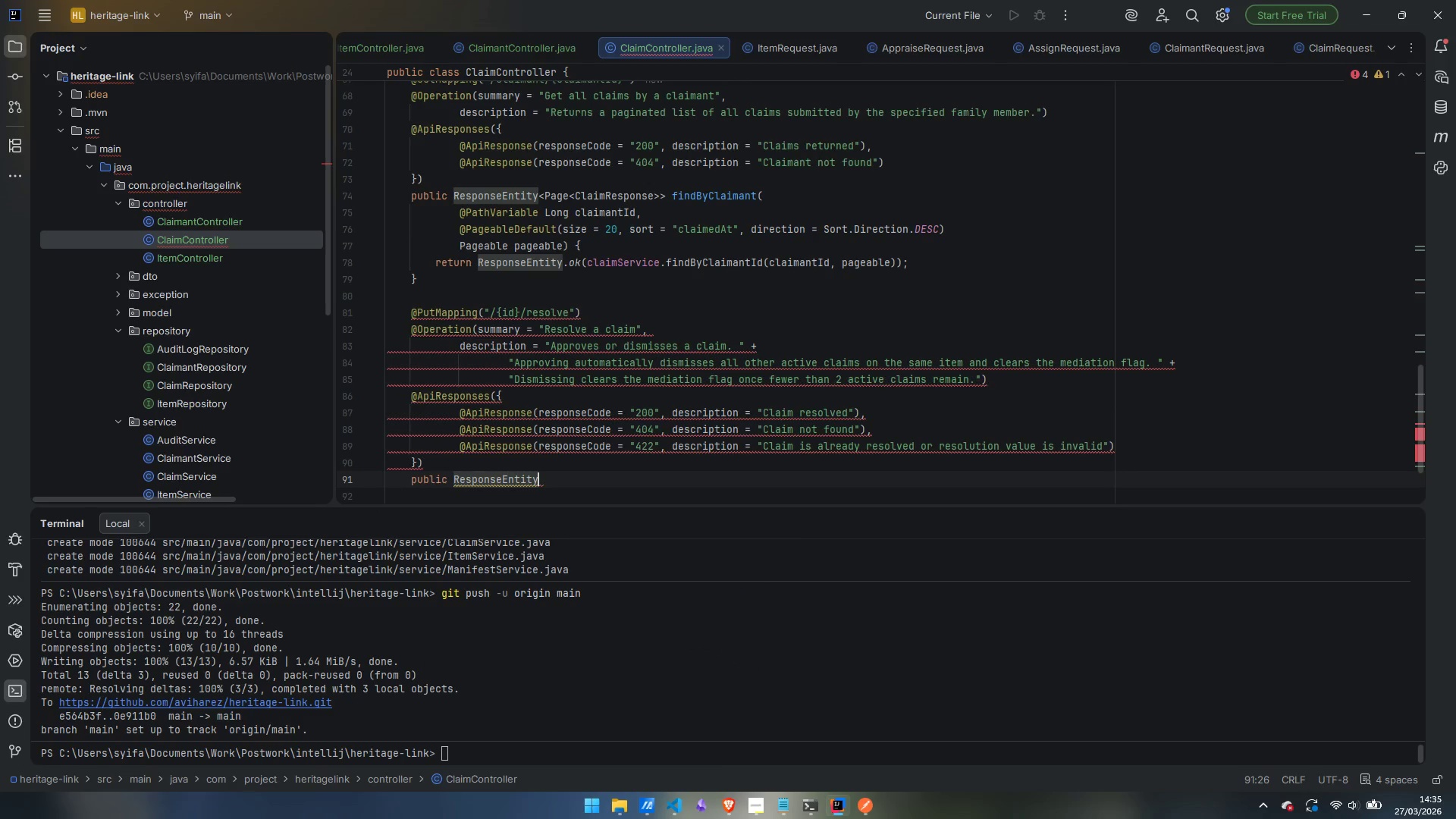 
hold_key(key=ShiftLeft, duration=0.59)
 